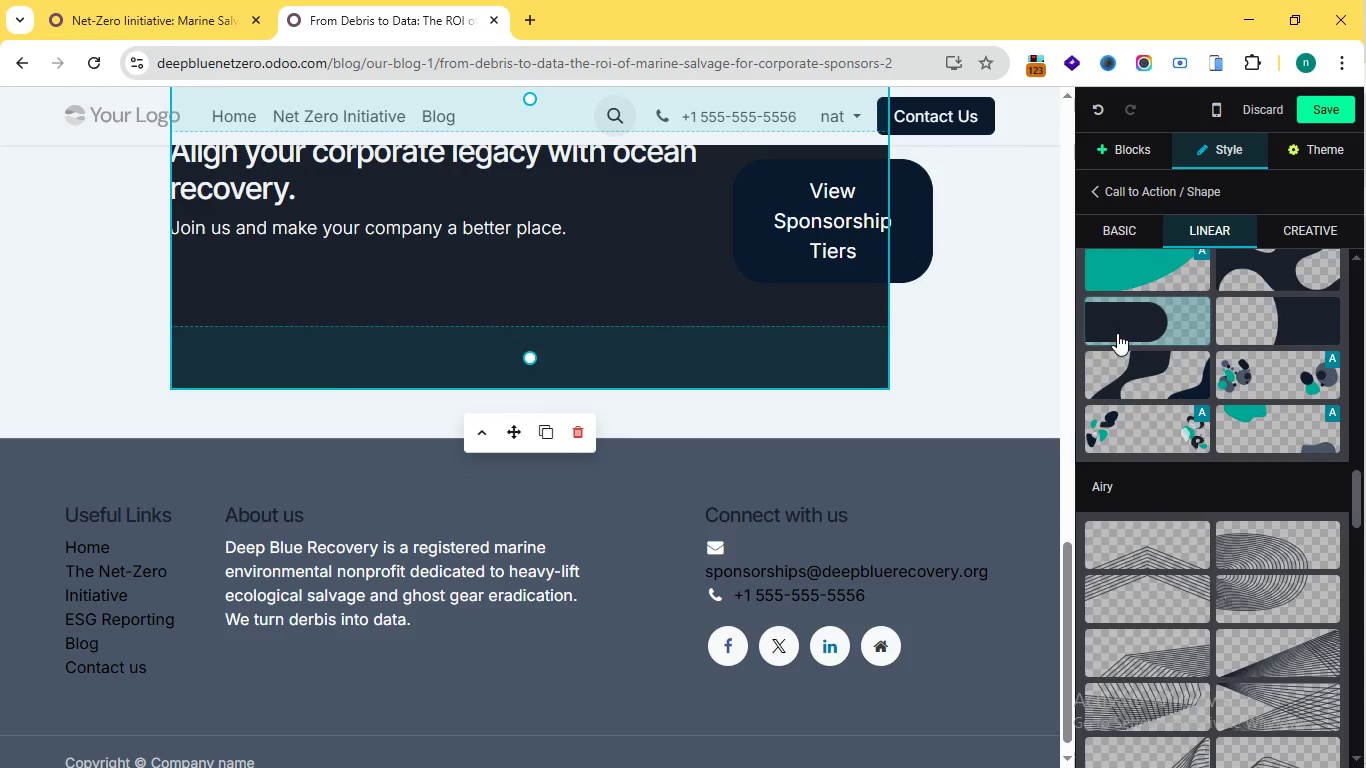 
mouse_move([1117, 333])
 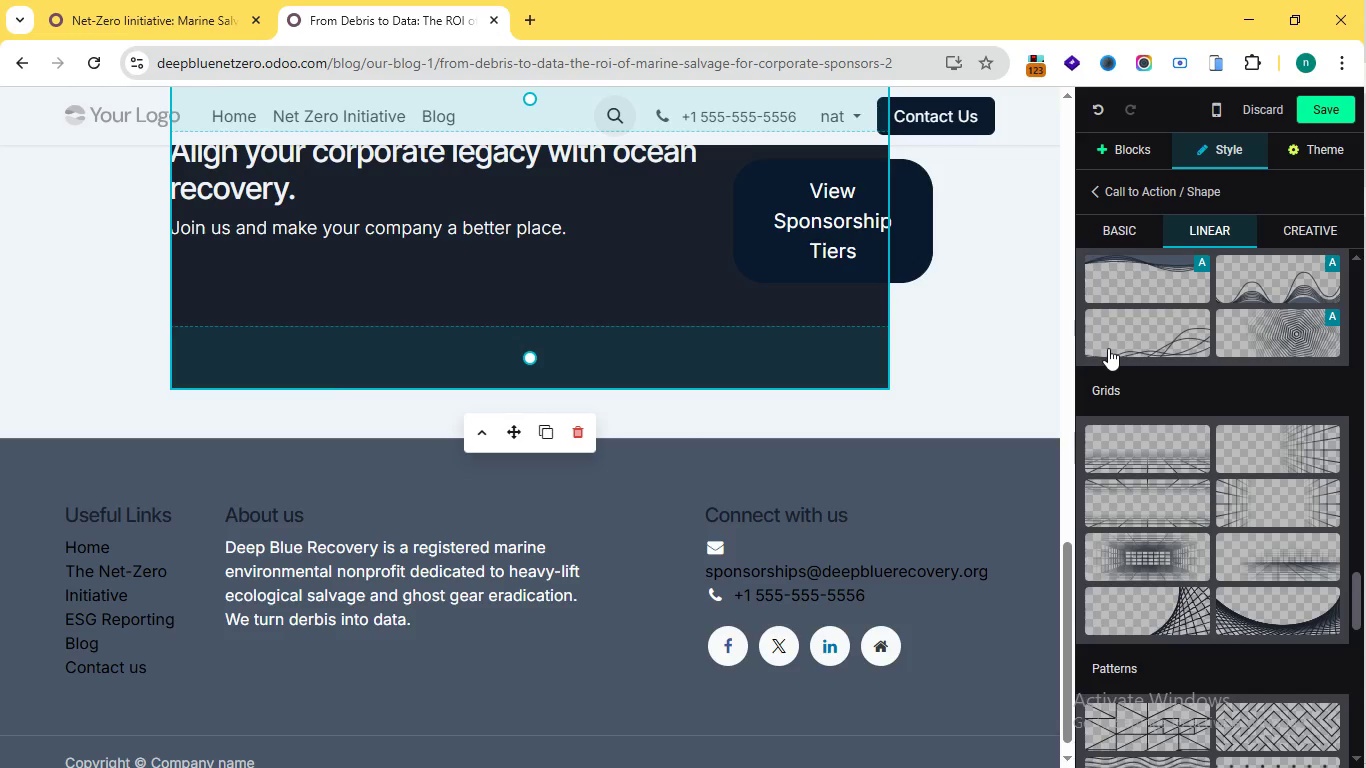 
scroll: coordinate [1109, 364], scroll_direction: down, amount: 5.0
 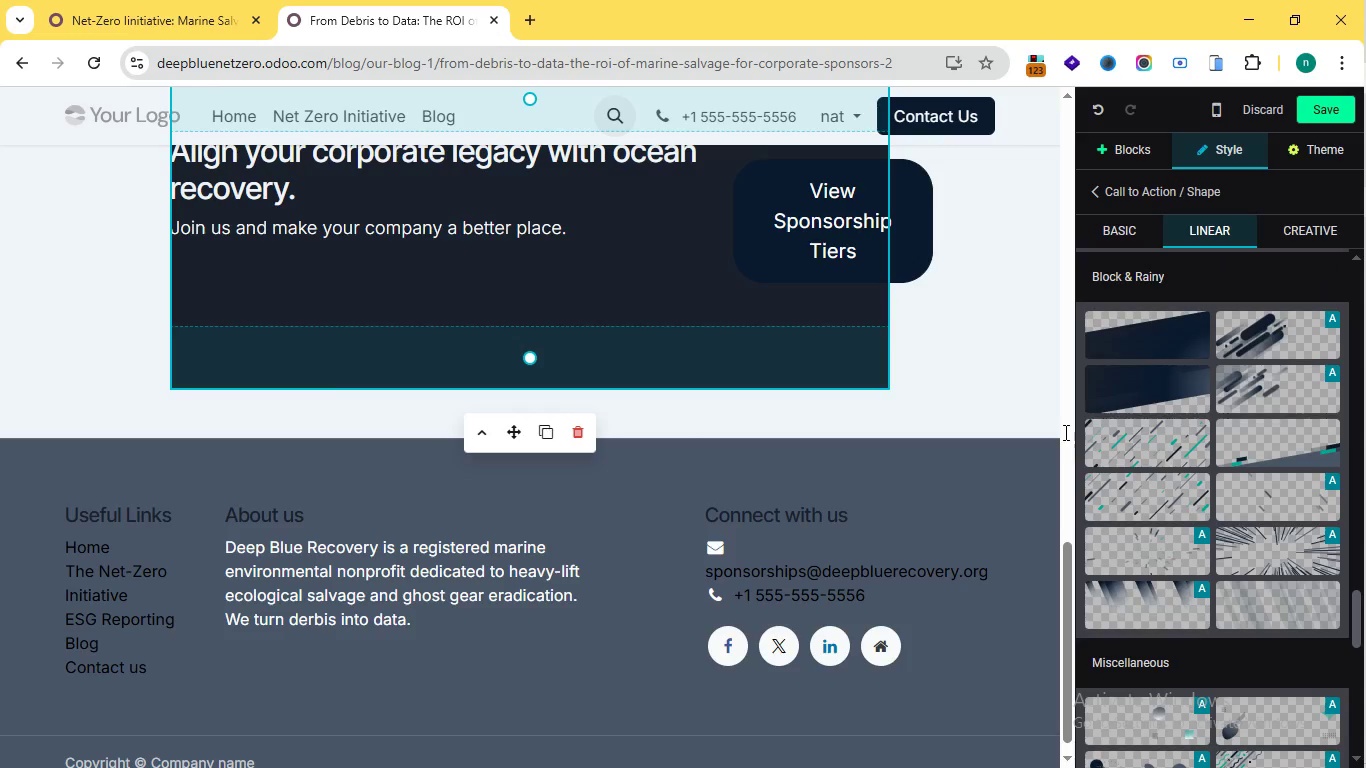 
scroll: coordinate [1249, 359], scroll_direction: up, amount: 6.0
 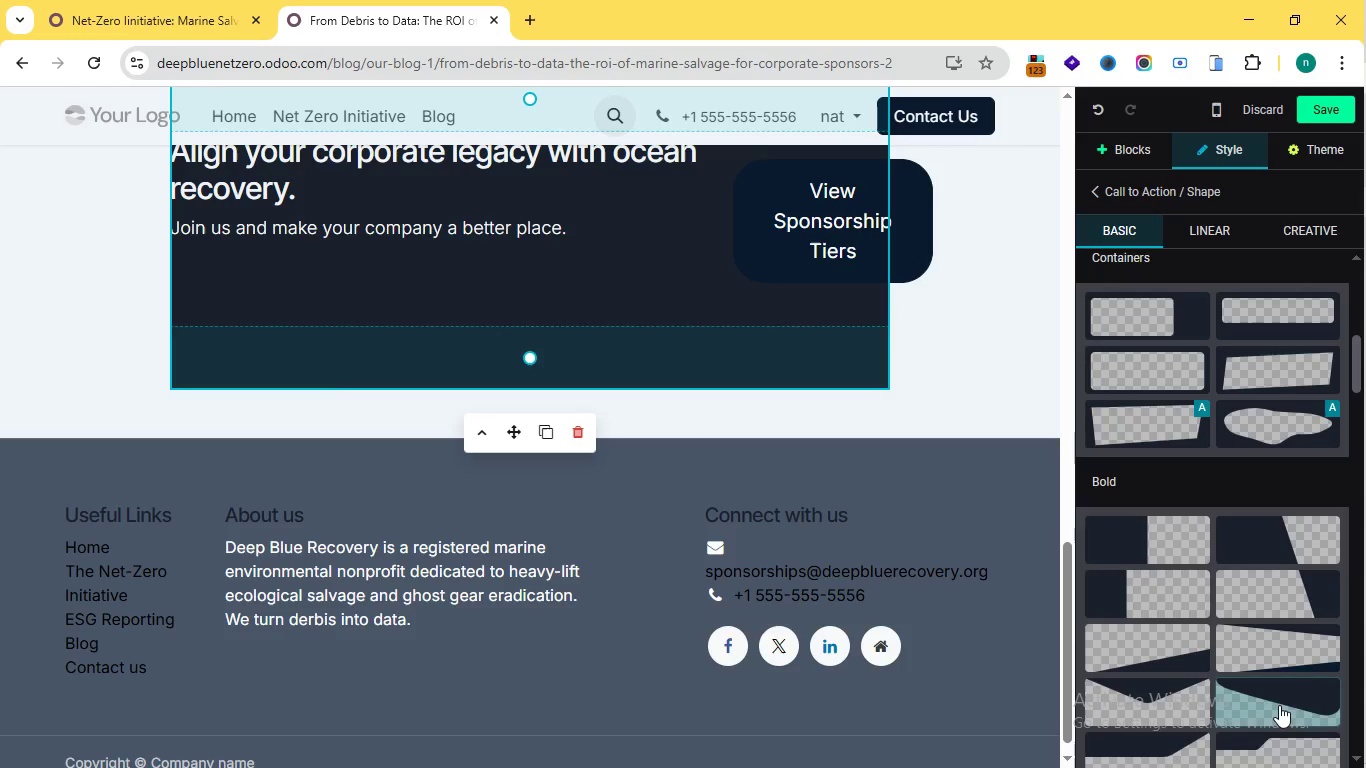 
wait(7.81)
 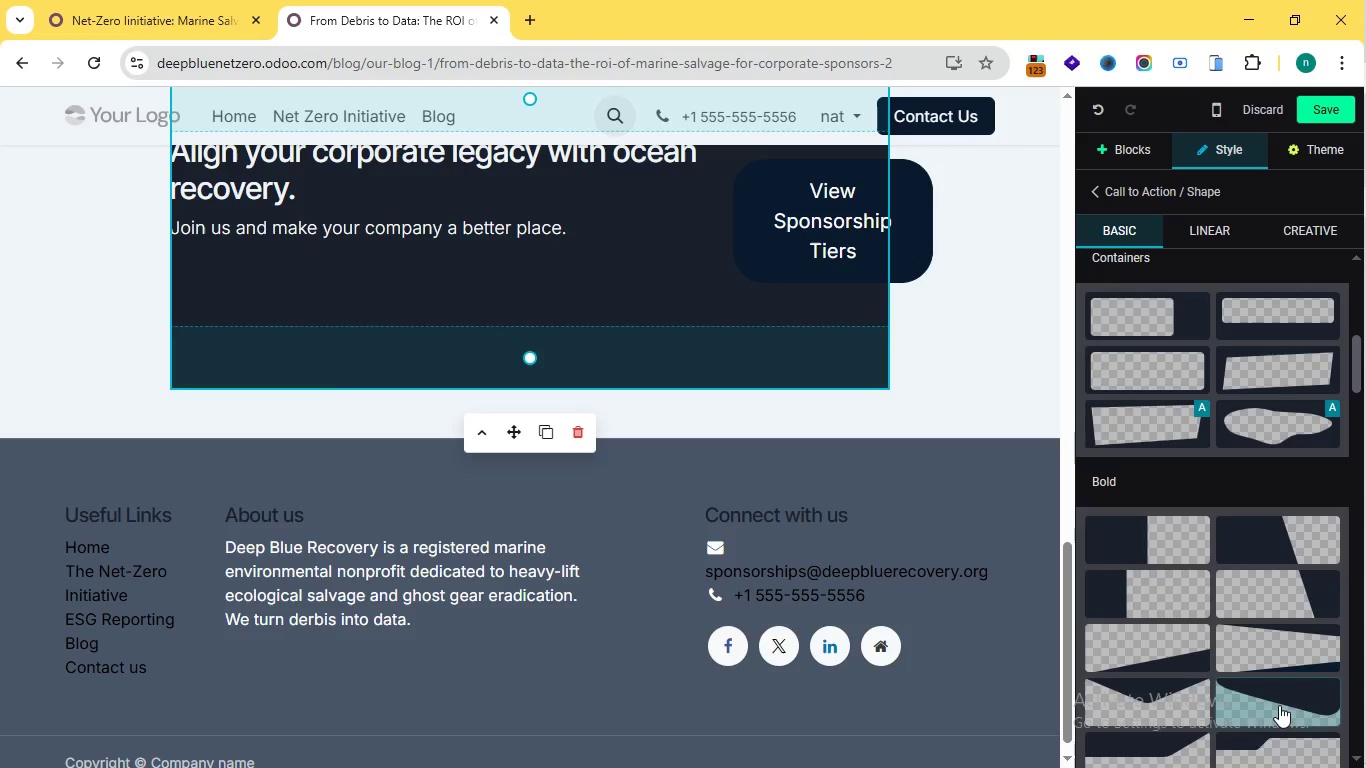 
scroll: coordinate [1246, 383], scroll_direction: up, amount: 1.0
 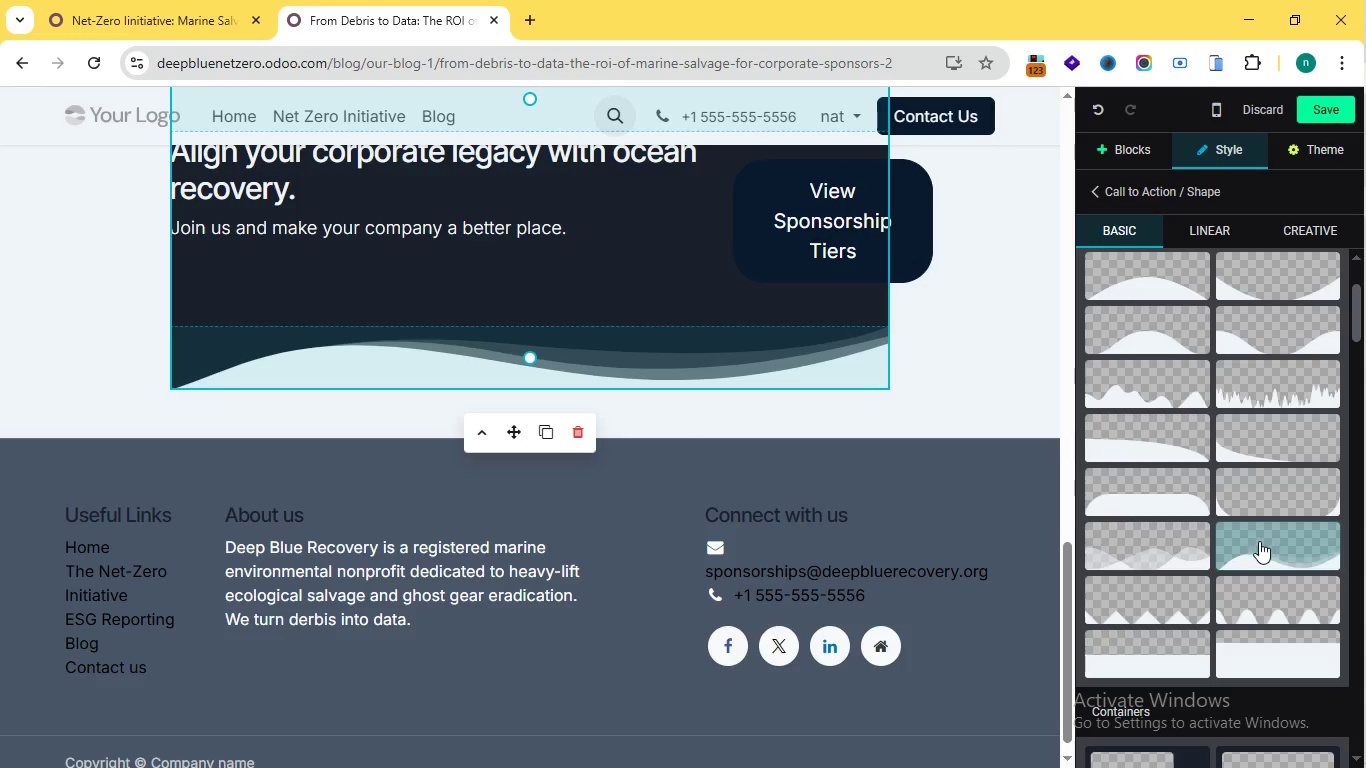 
wait(19.65)
 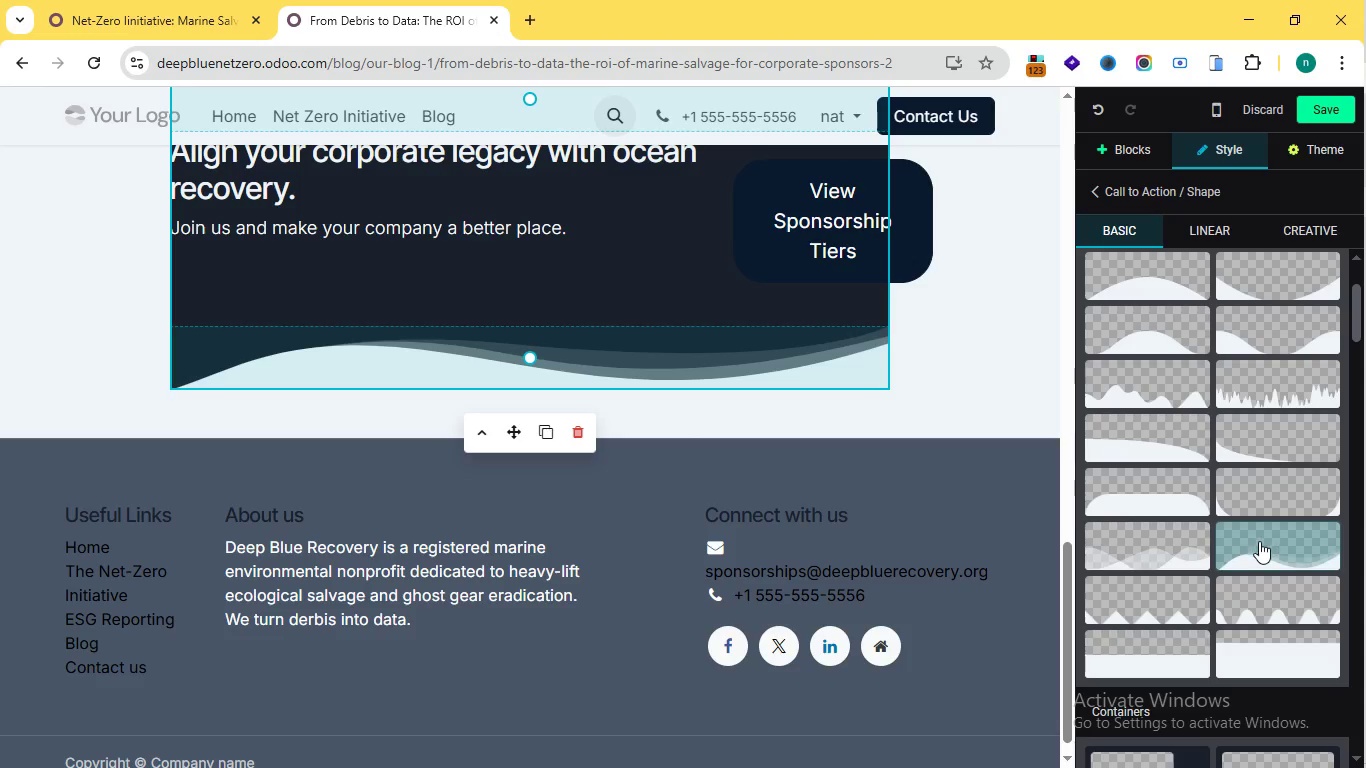 
left_click([1259, 541])
 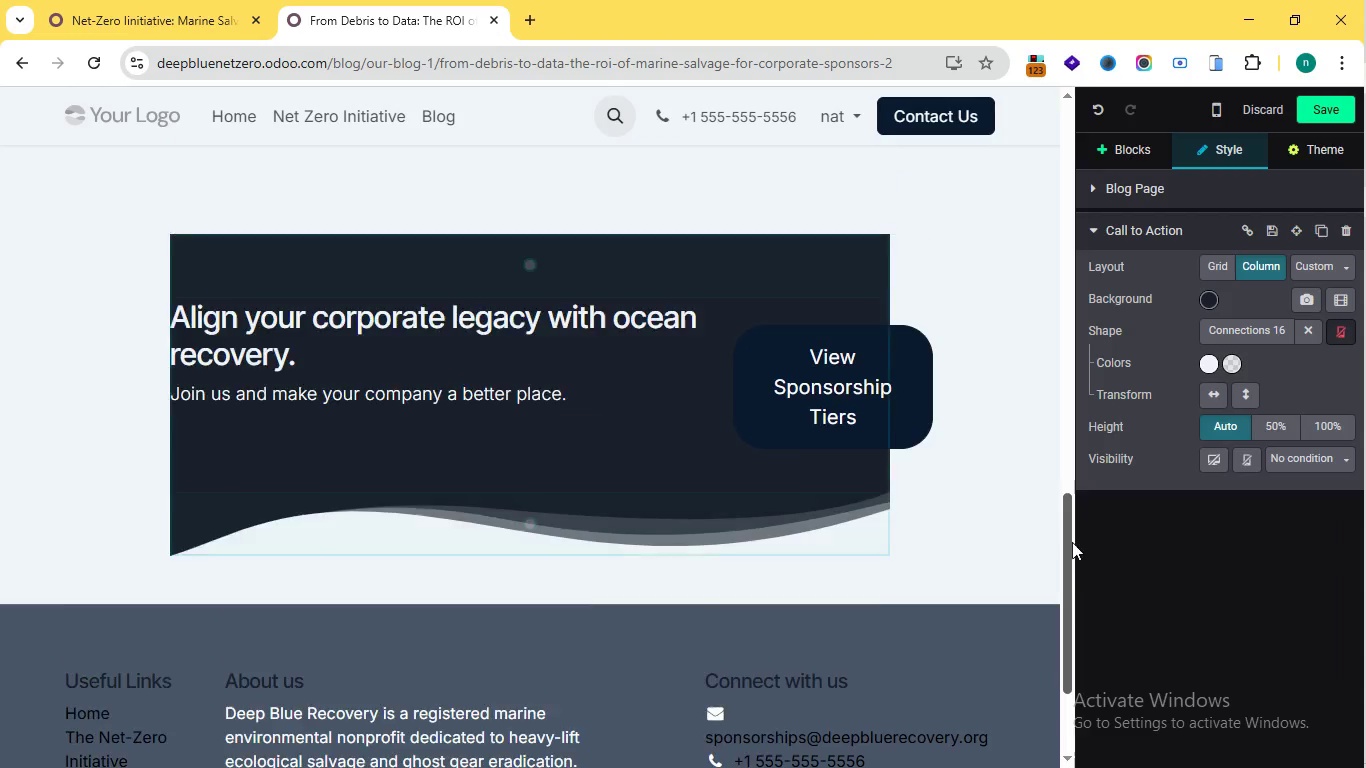 
left_click_drag(start_coordinate=[1066, 591], to_coordinate=[1072, 542])
 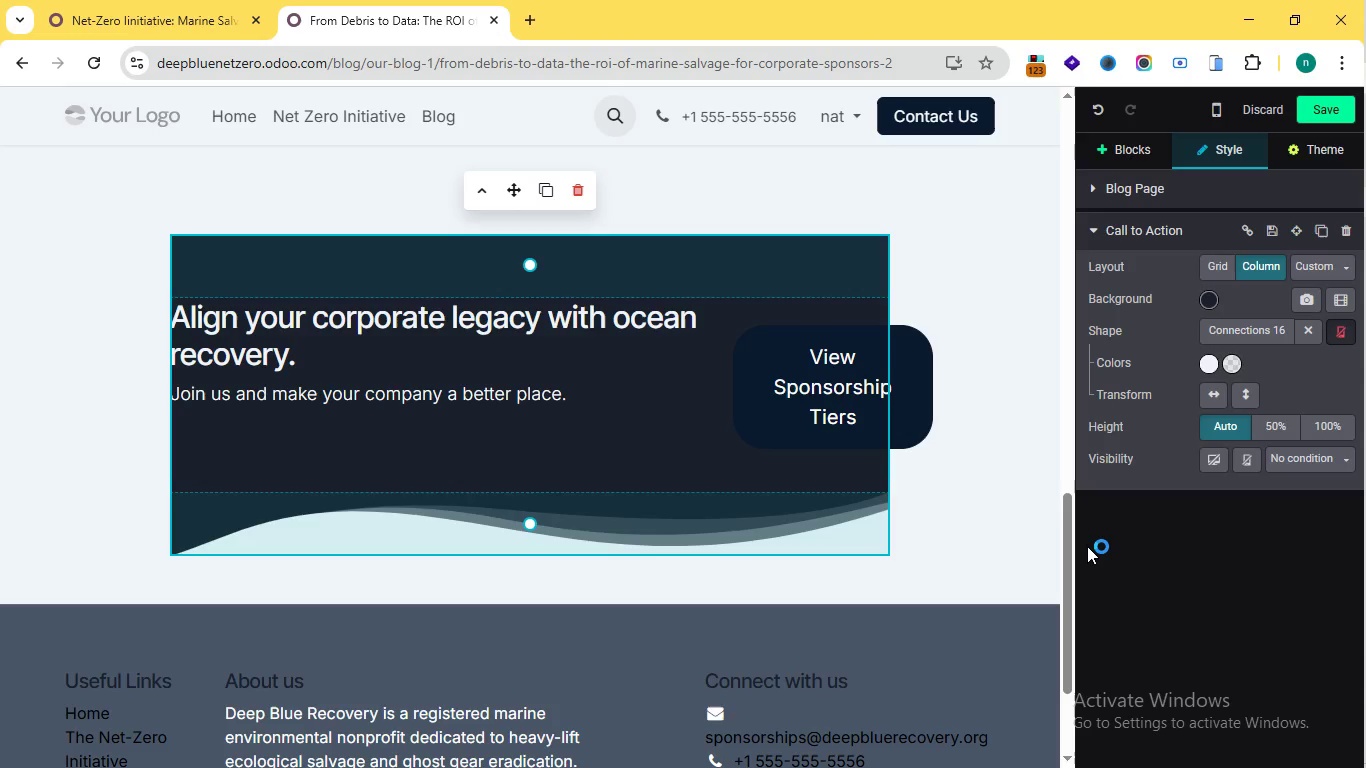 
wait(91.33)
 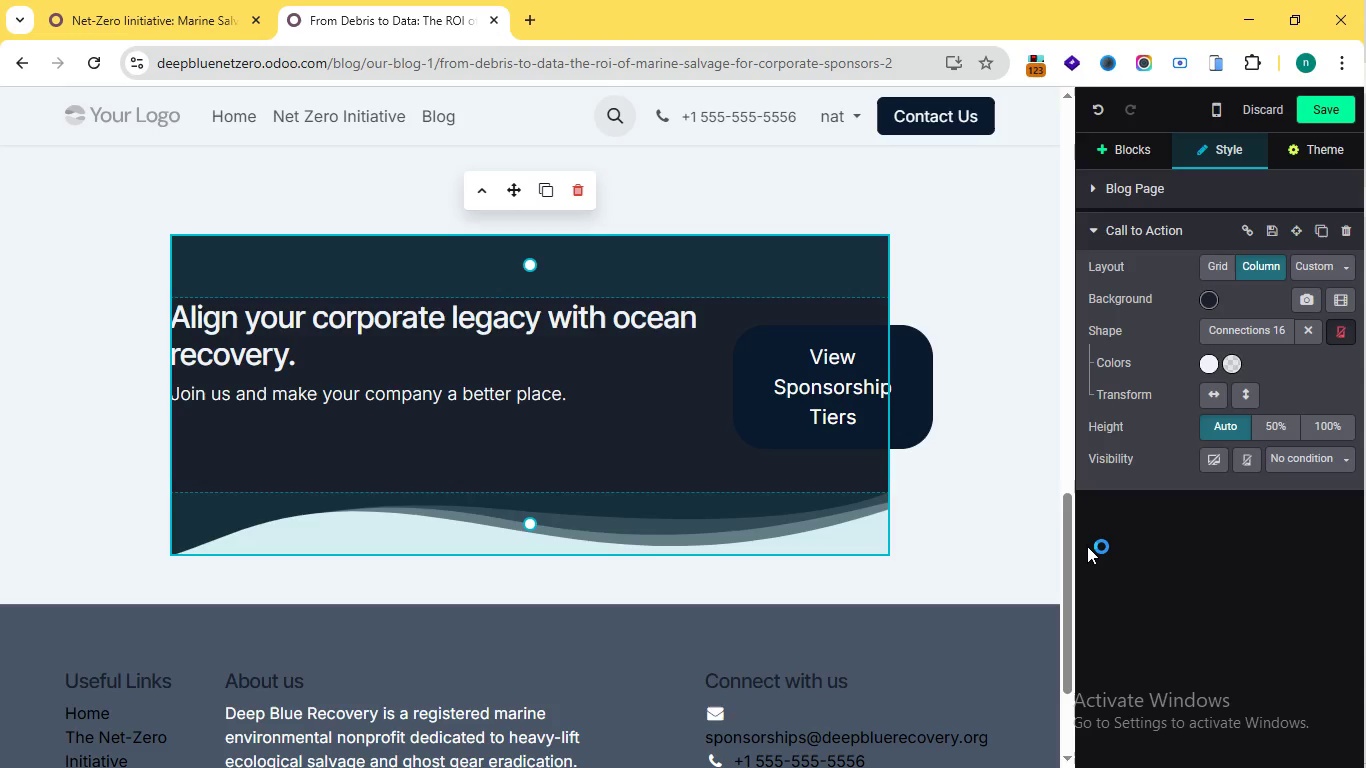 
left_click_drag(start_coordinate=[602, 408], to_coordinate=[150, 404])
 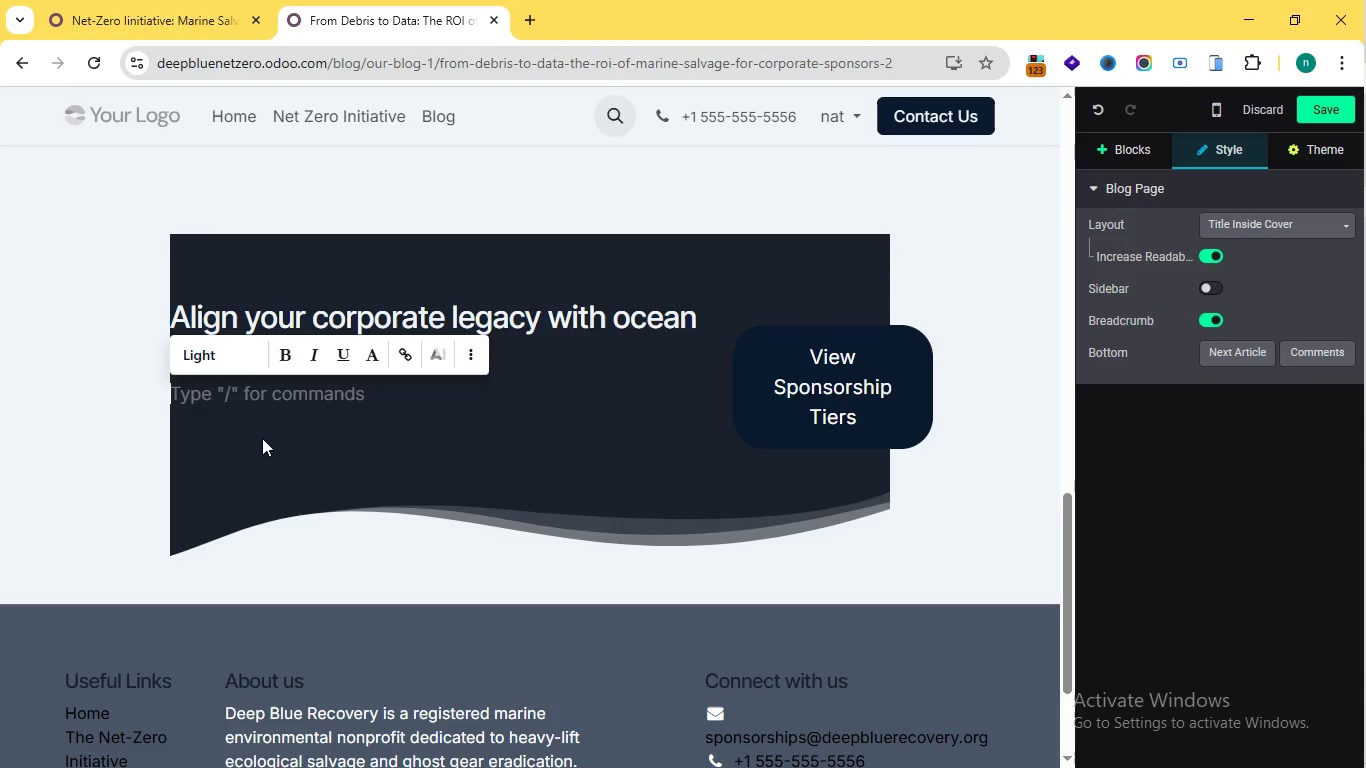 
key(Backspace)
 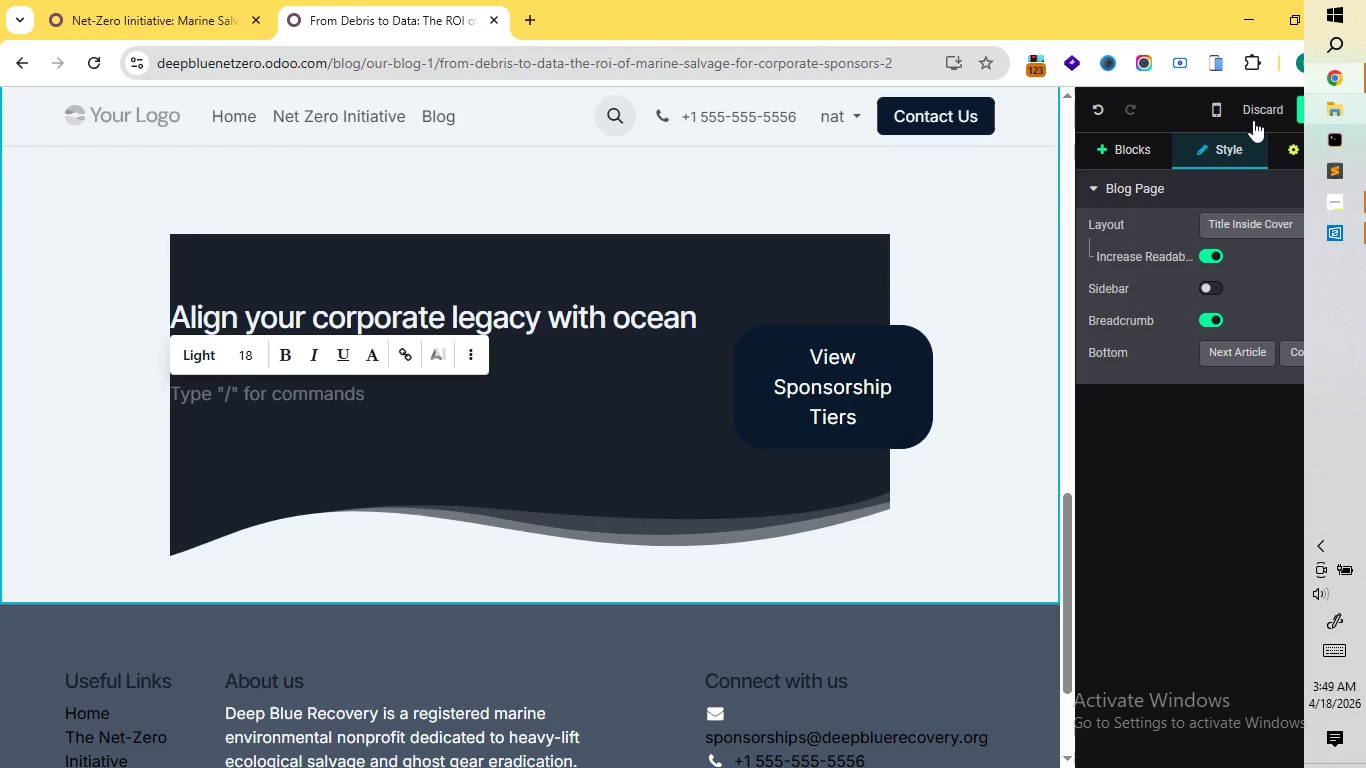 
left_click([1309, 102])
 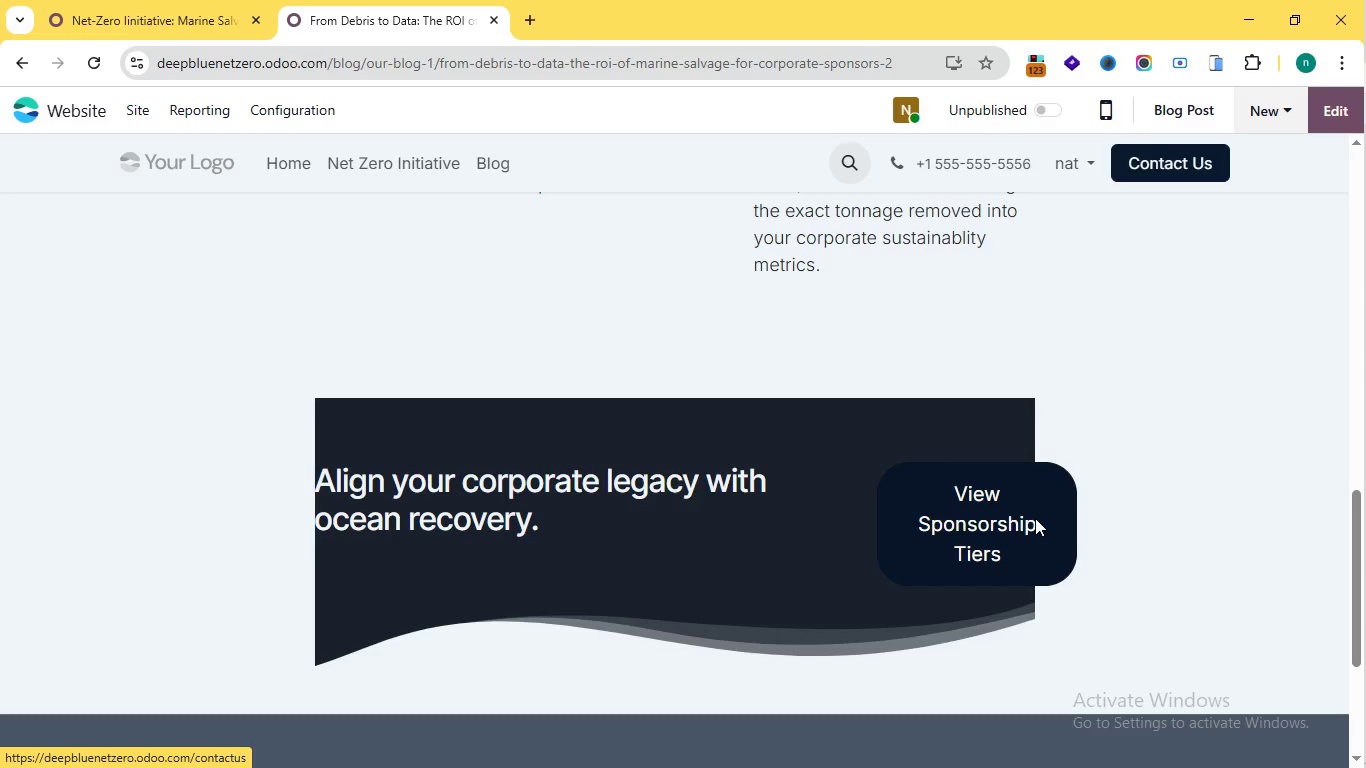 
wait(32.47)
 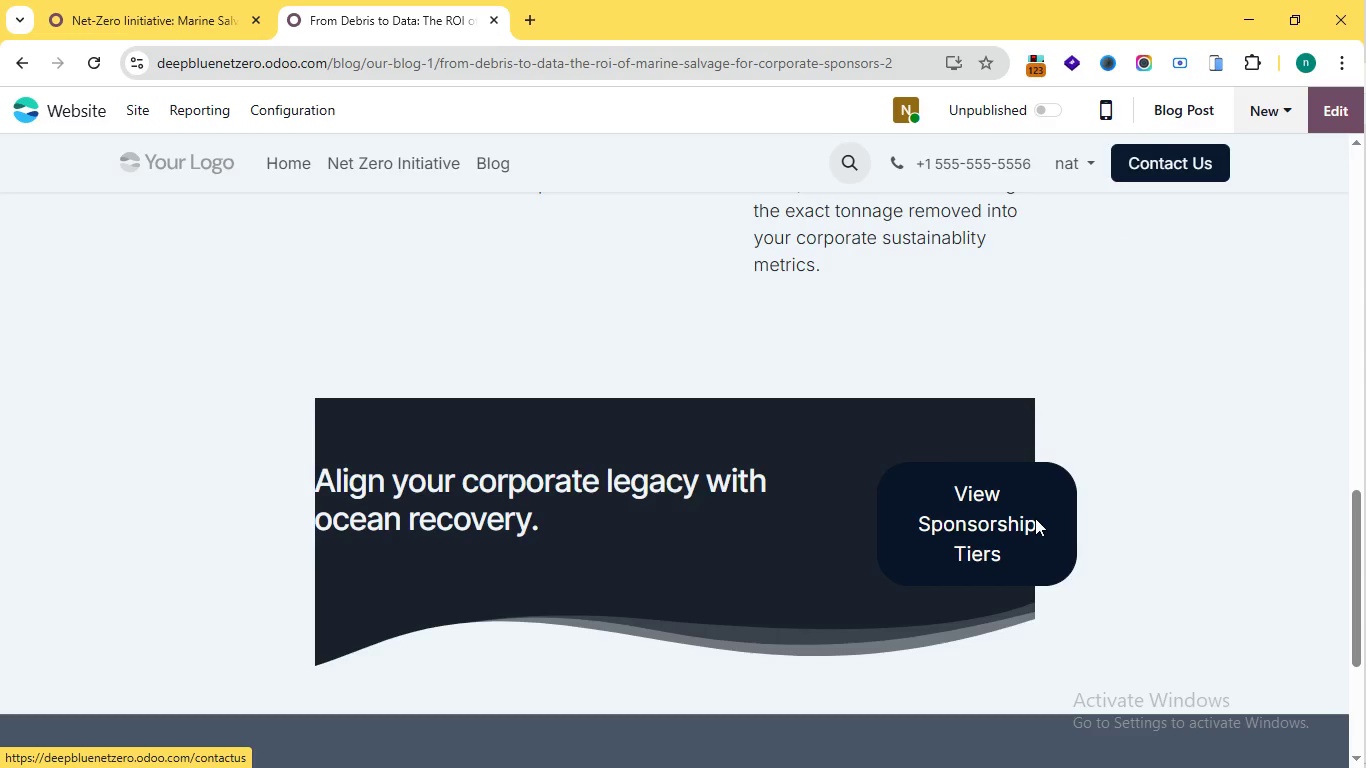 
left_click([19, 69])
 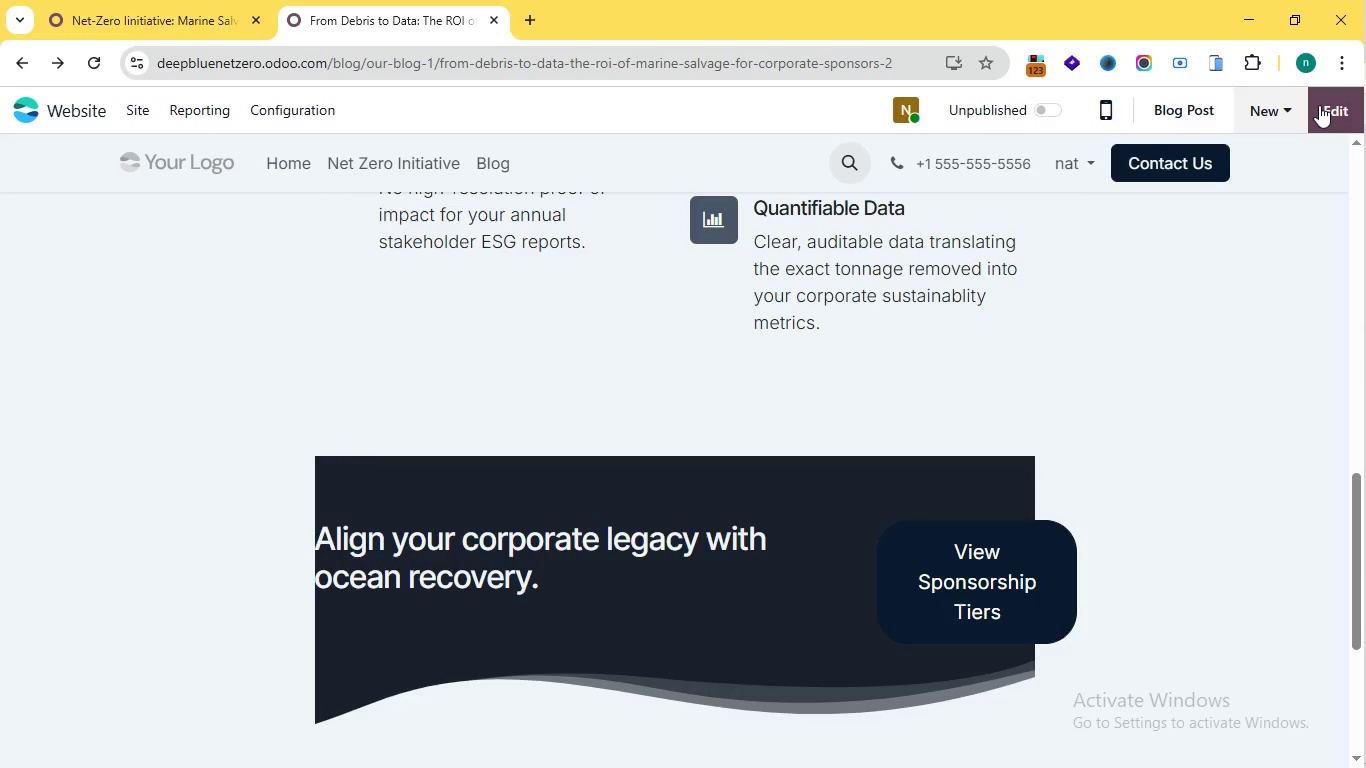 
wait(5.52)
 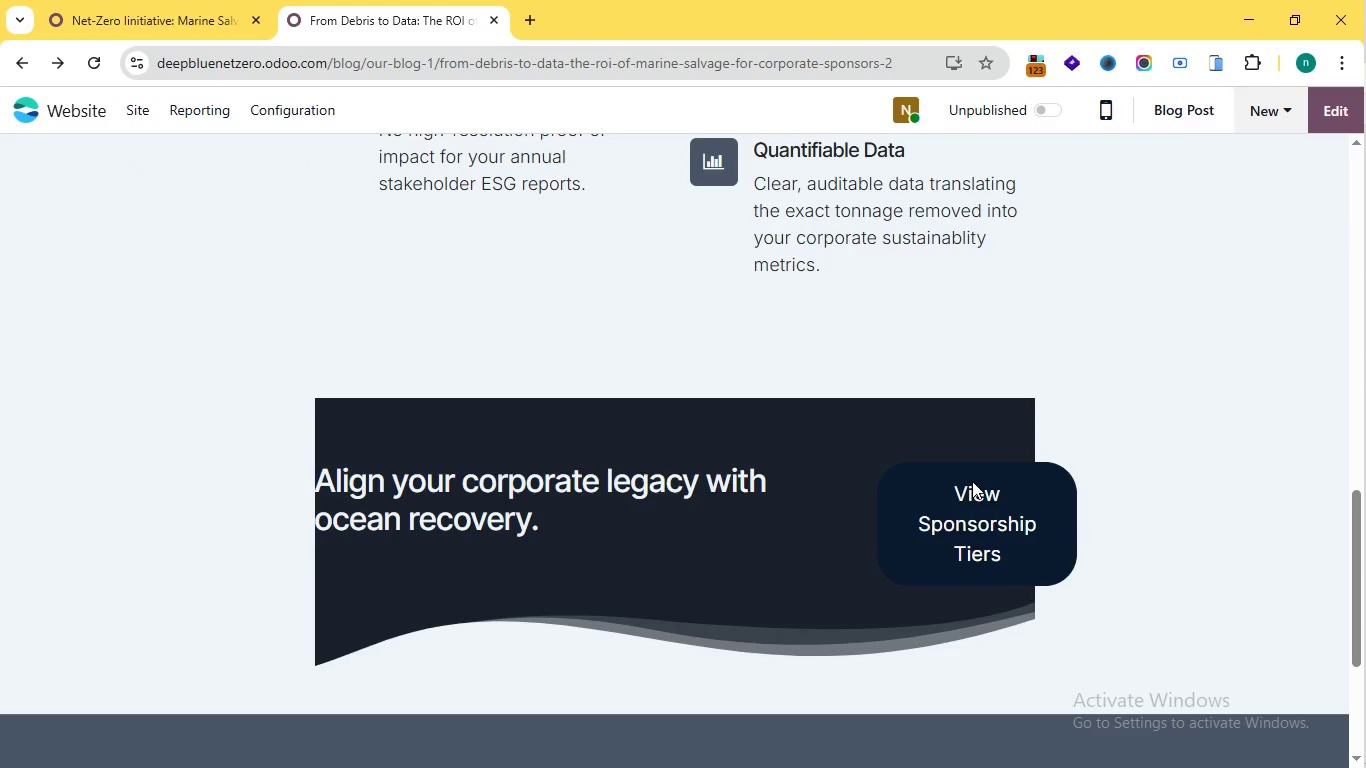 
left_click([1319, 105])
 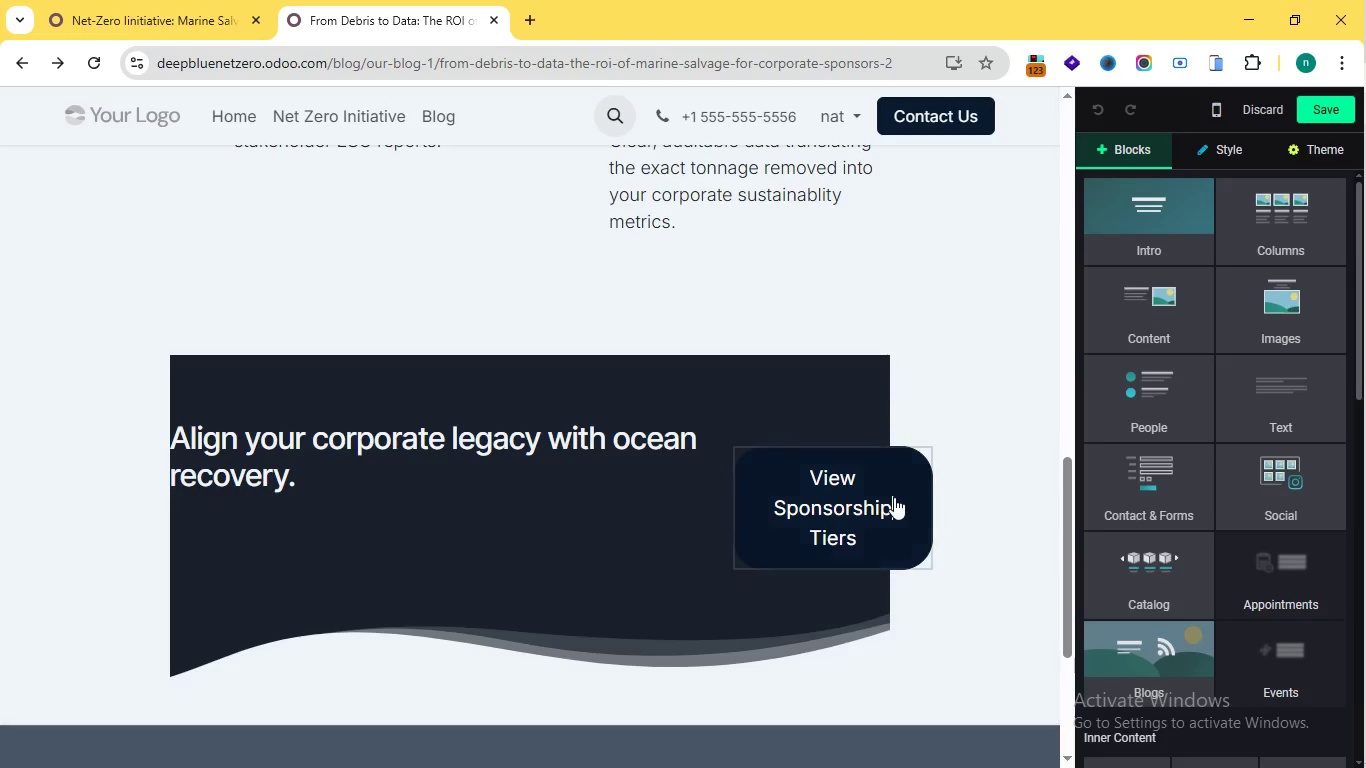 
wait(5.08)
 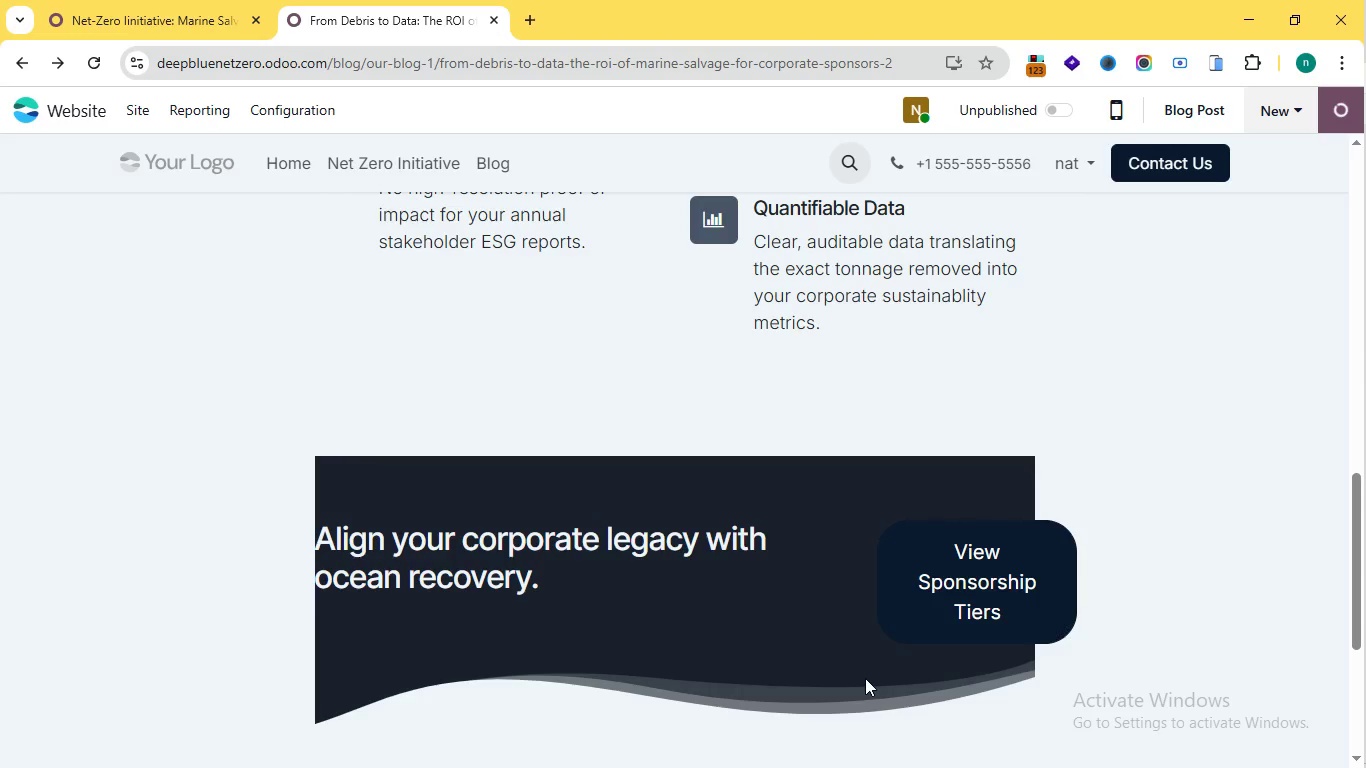 
left_click([894, 497])
 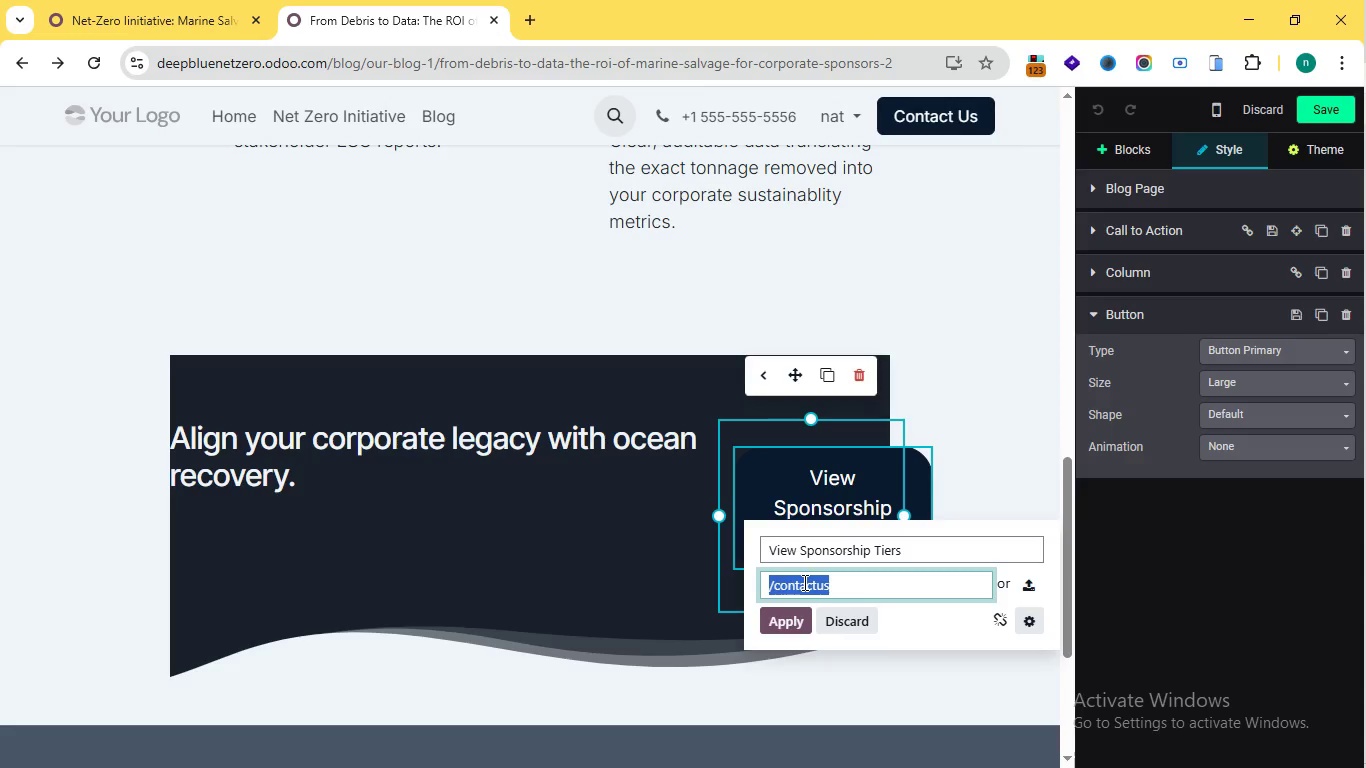 
double_click([803, 582])
 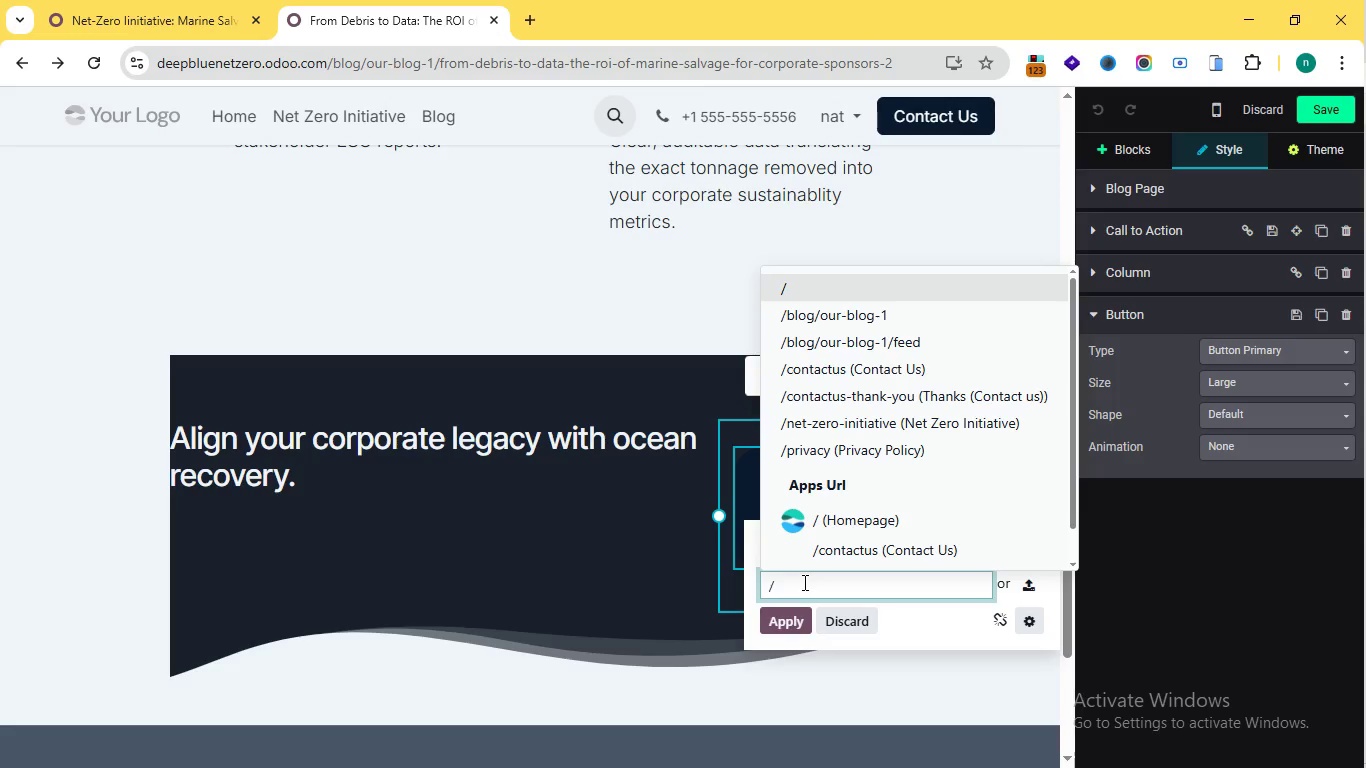 
type(/view)
 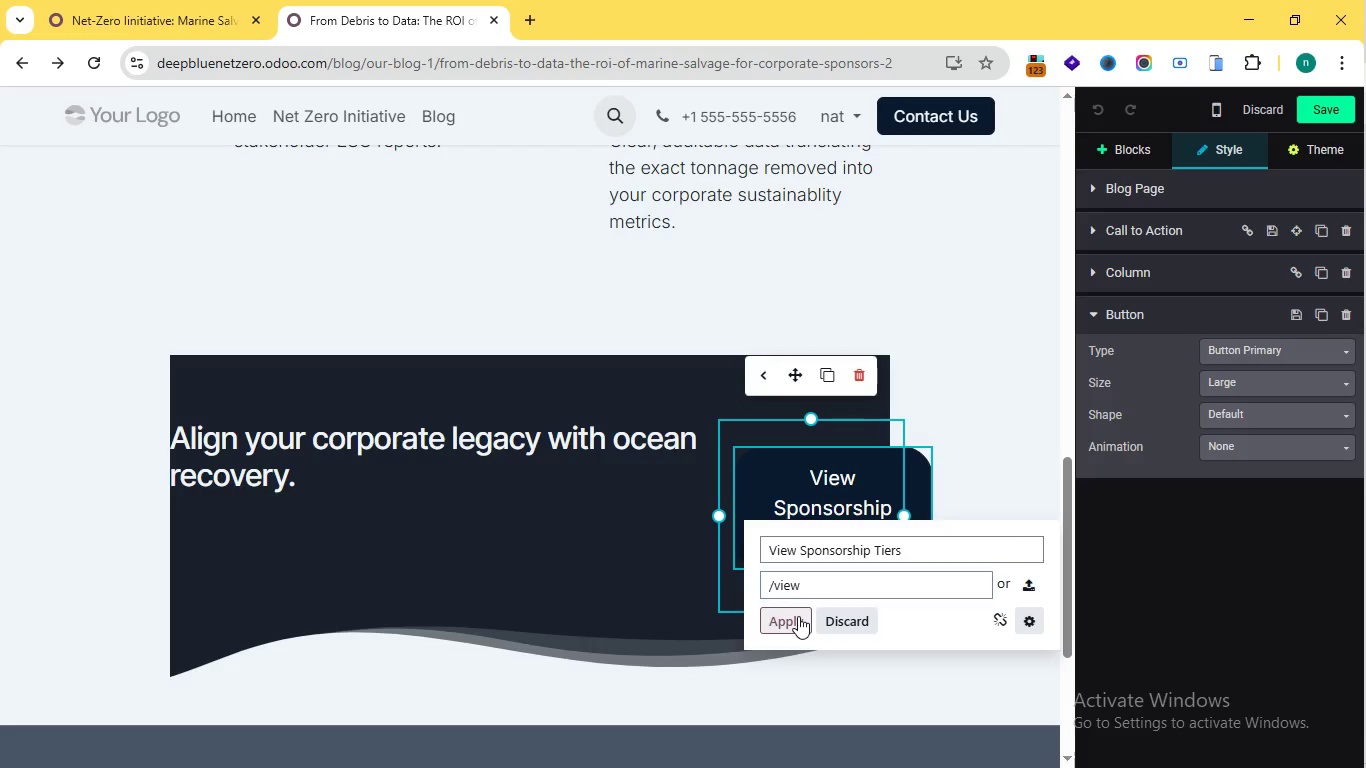 
left_click([798, 616])
 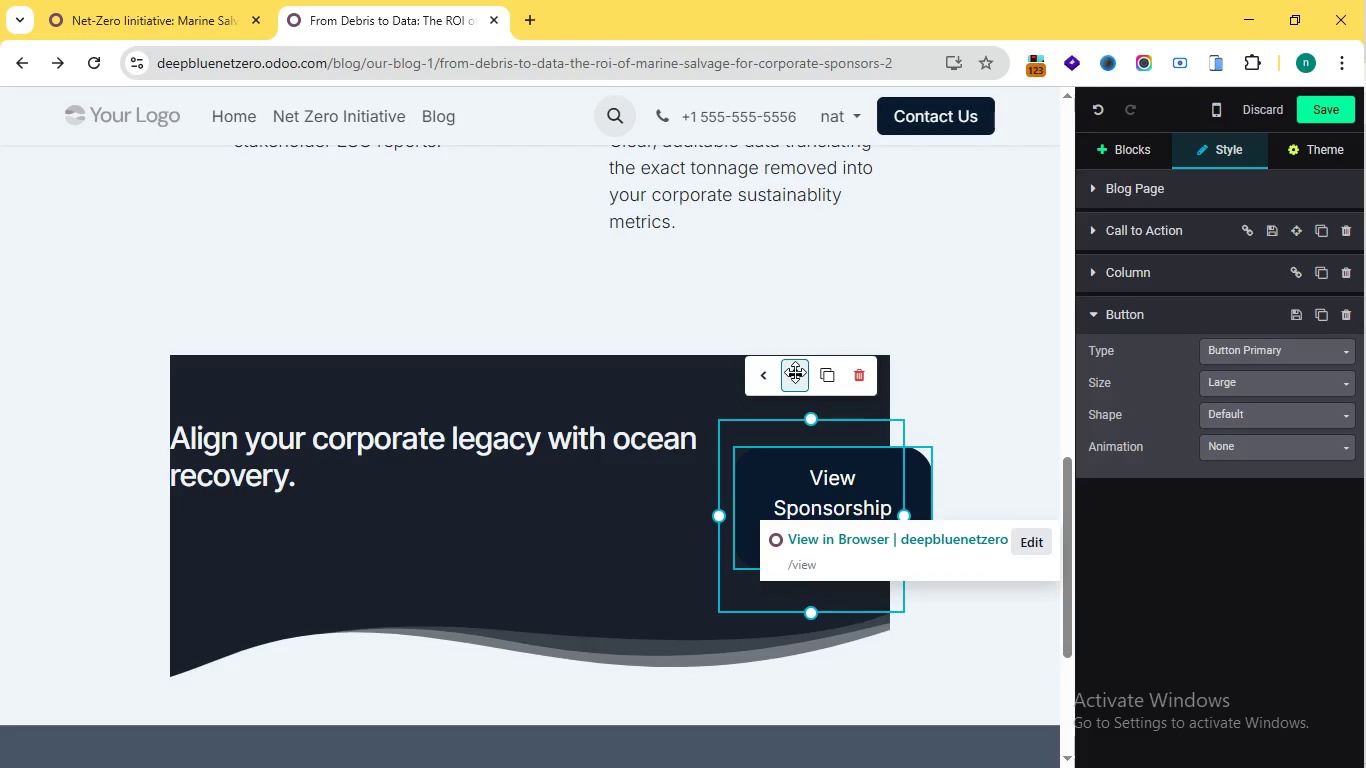 
wait(5.3)
 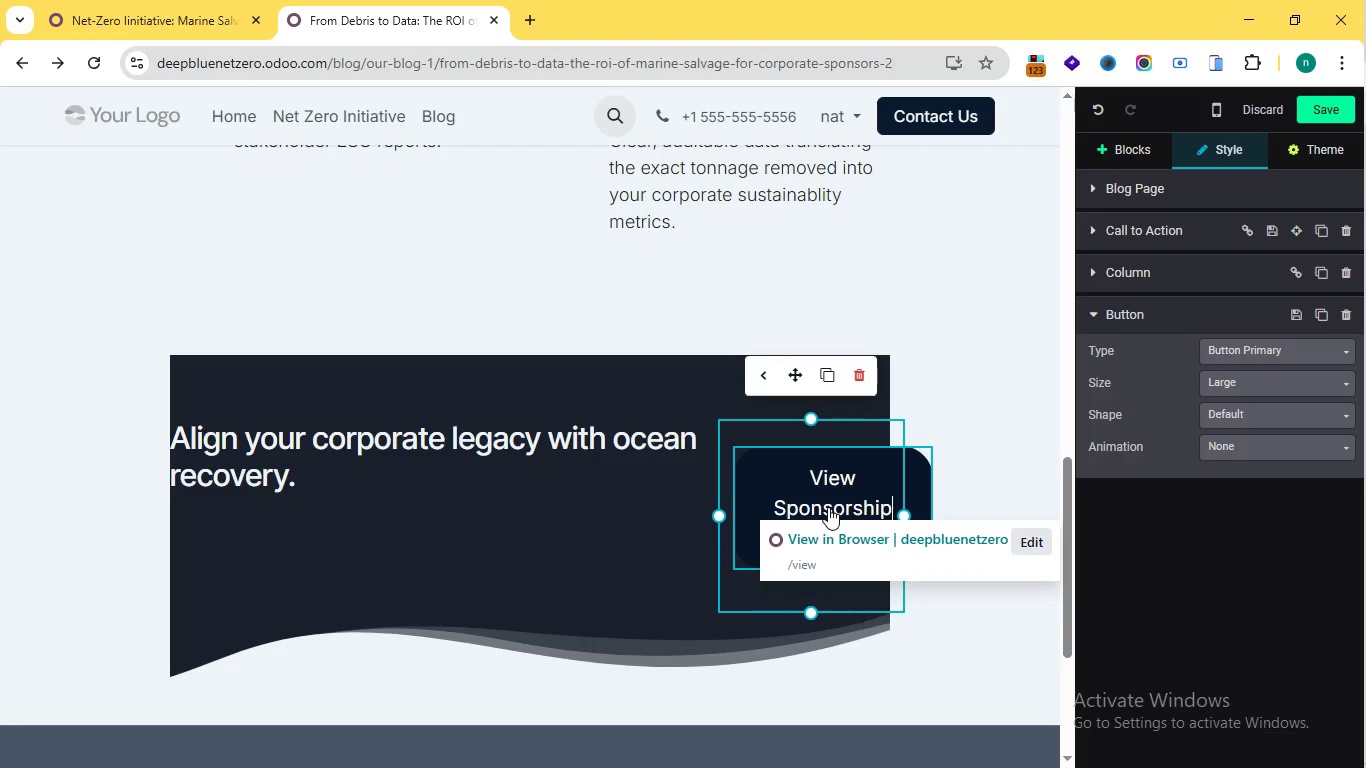 
left_click_drag(start_coordinate=[795, 372], to_coordinate=[737, 416])
 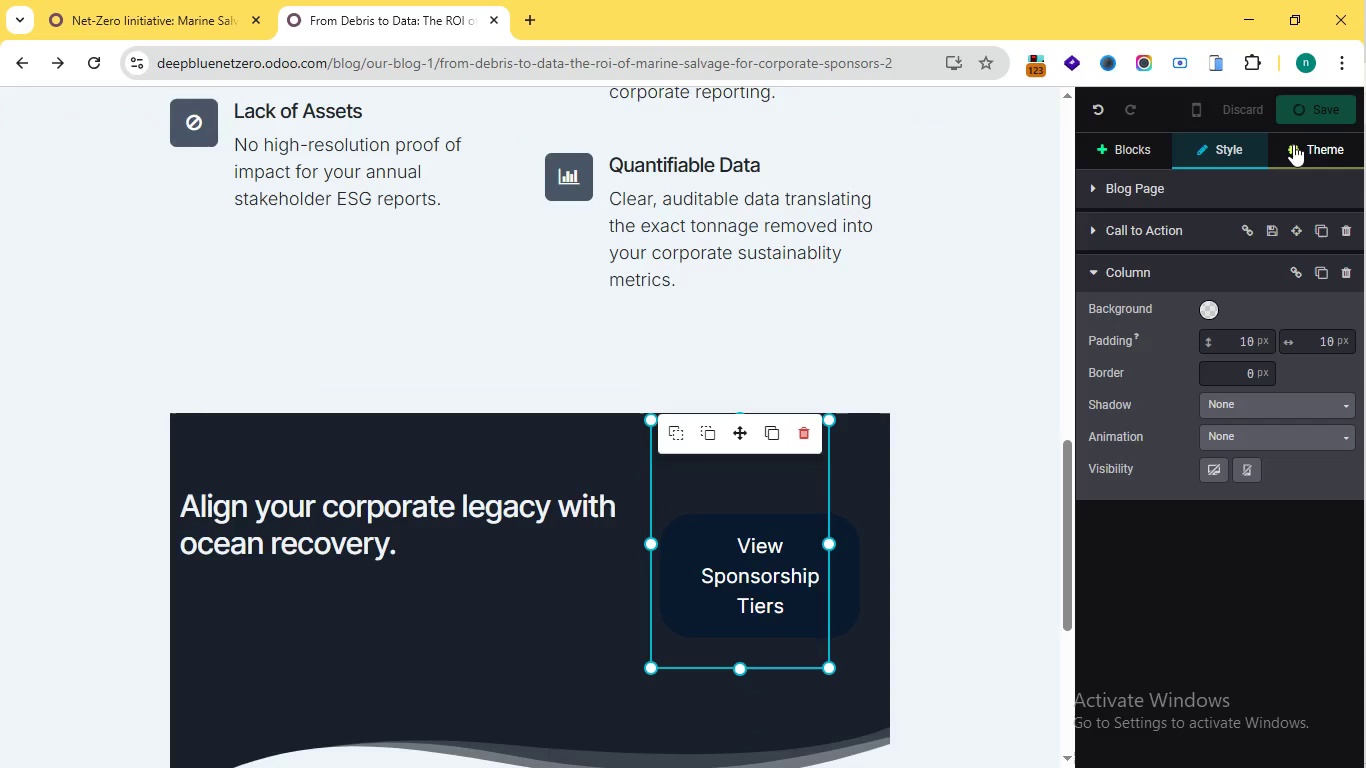 
mouse_move([1273, 124])
 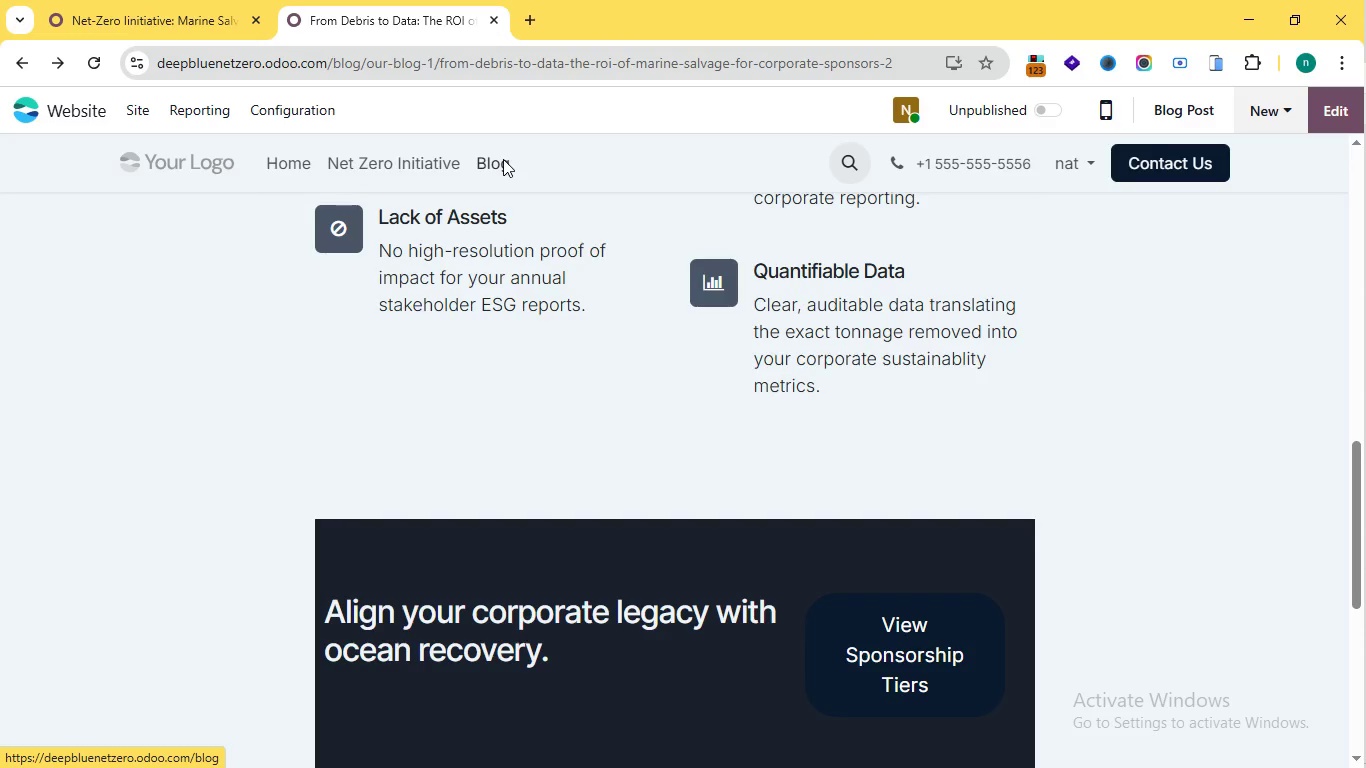 
left_click([503, 159])
 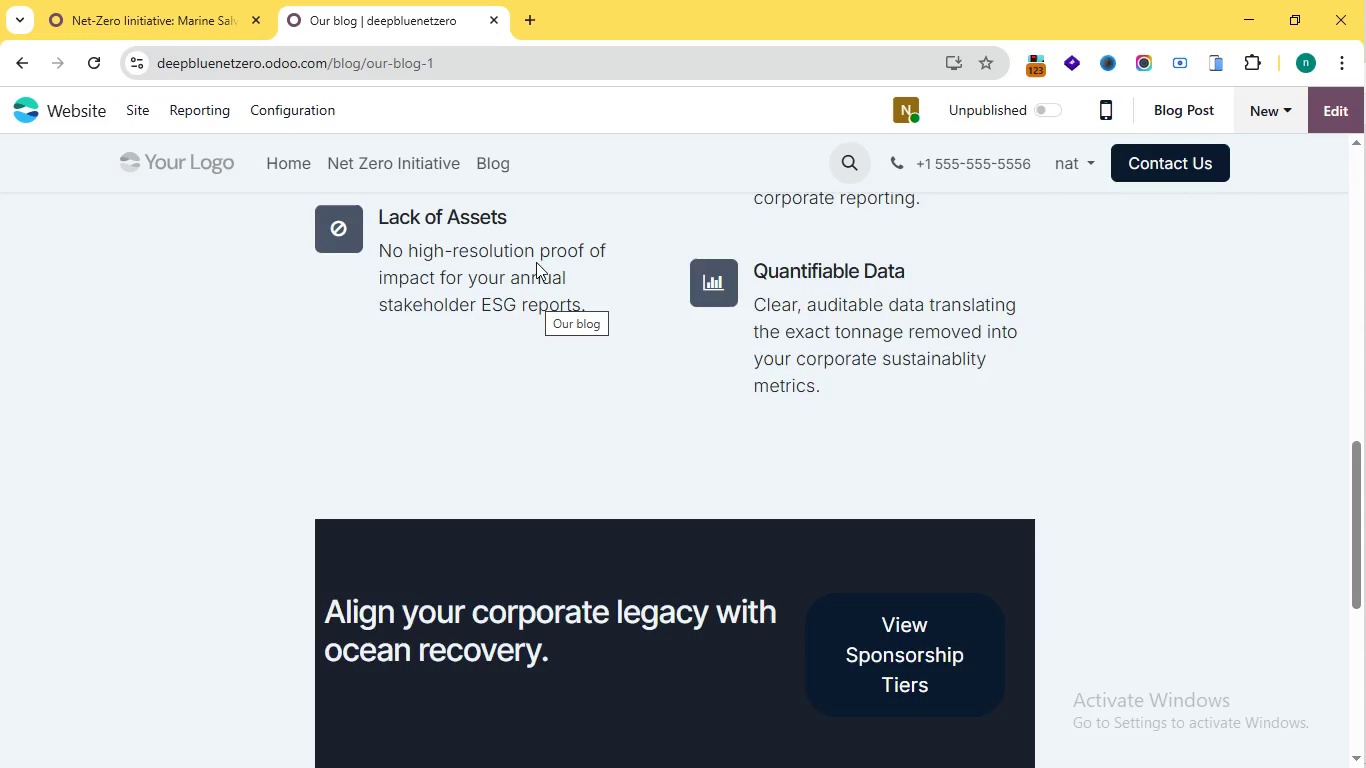 
scroll: coordinate [535, 296], scroll_direction: up, amount: 5.0
 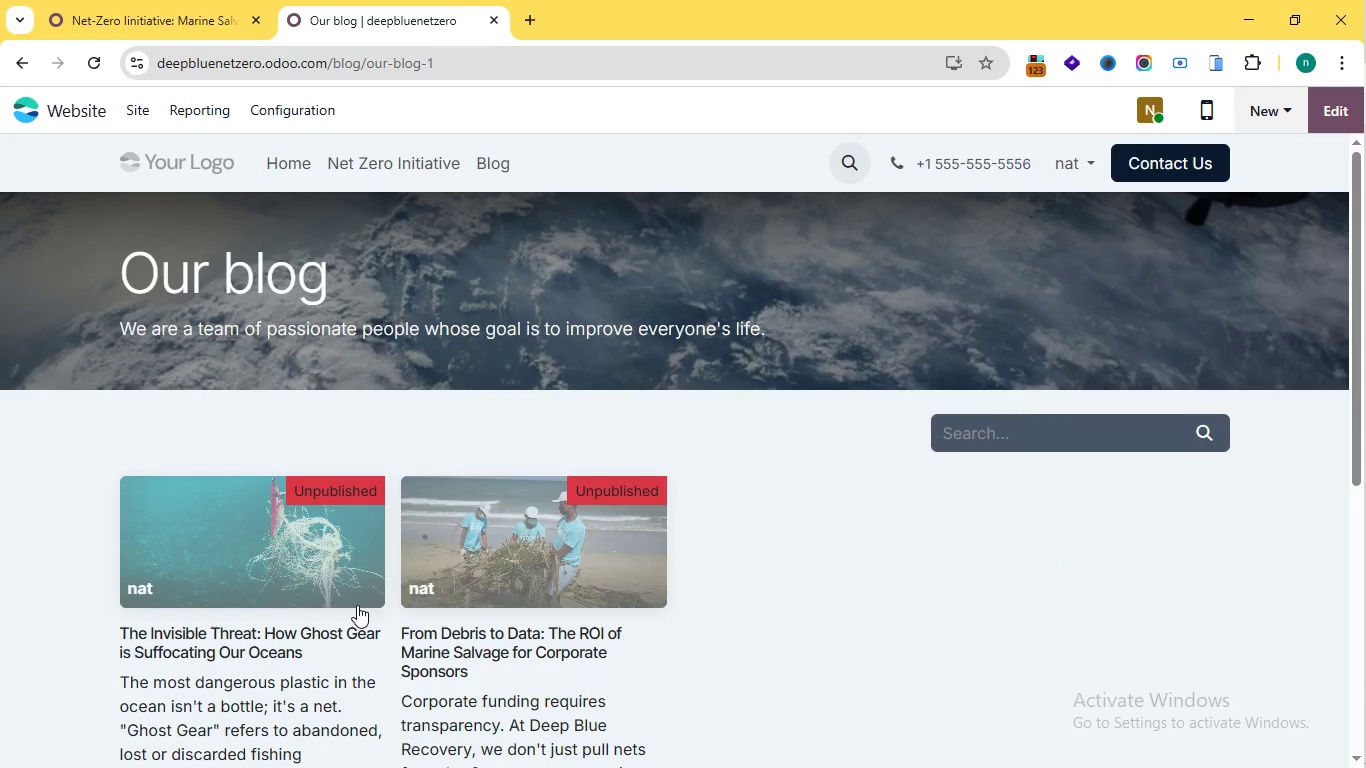 
scroll: coordinate [448, 487], scroll_direction: down, amount: 1.0
 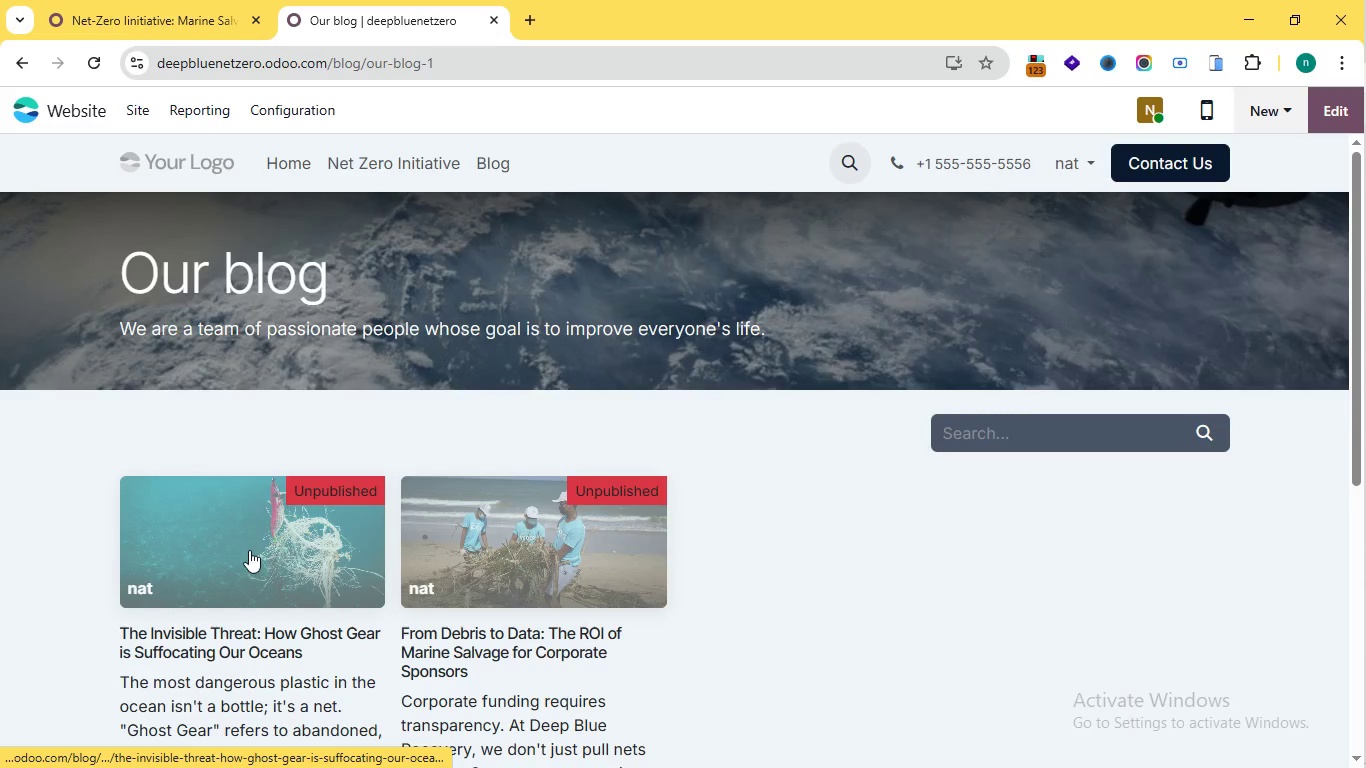 
mouse_move([247, 538])
 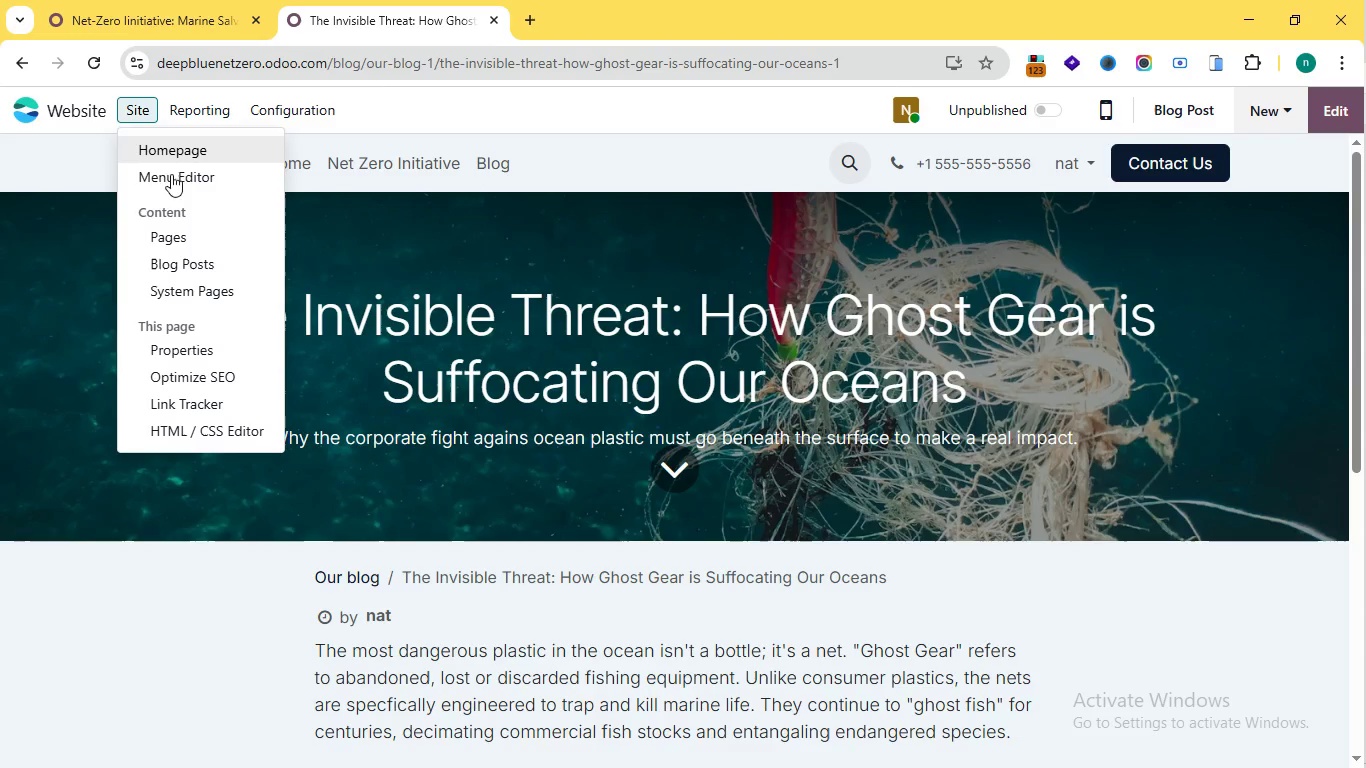 
left_click([140, 106])
 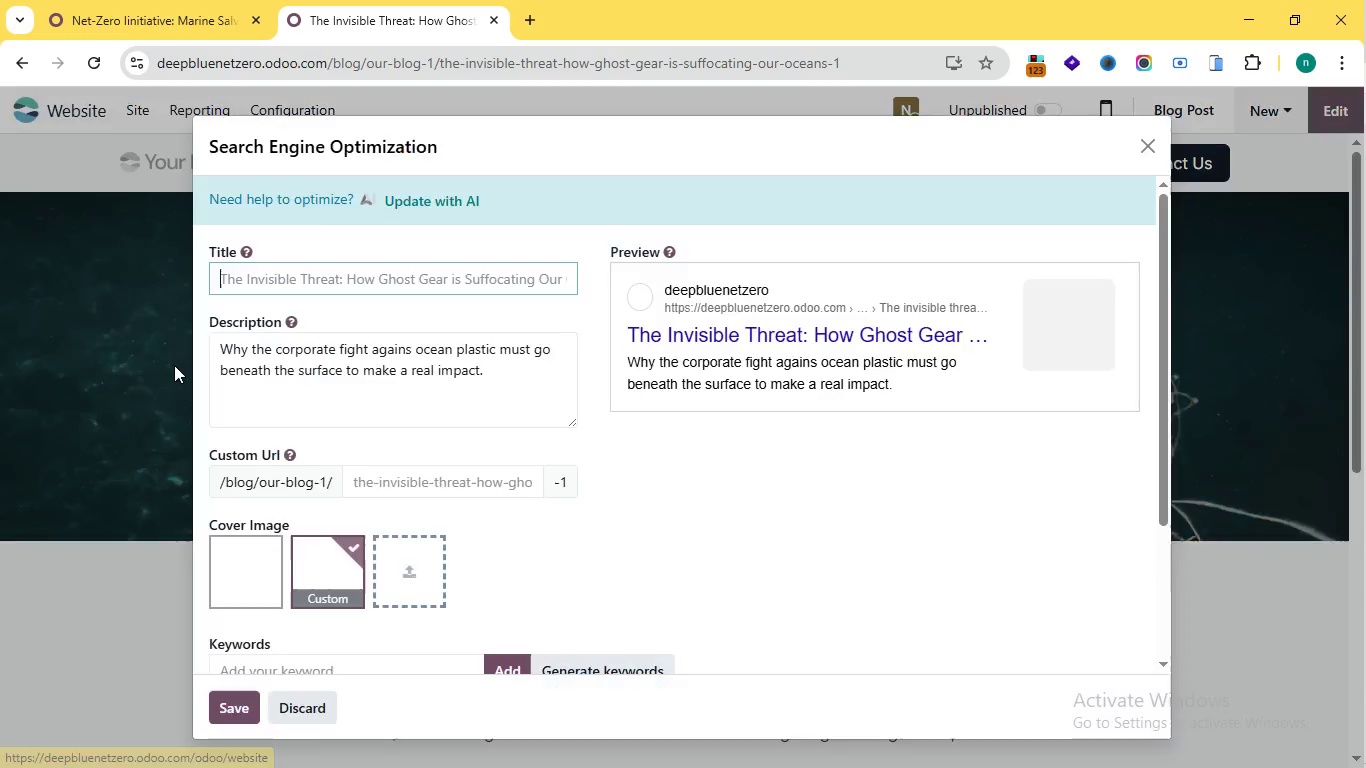 
left_click([162, 379])
 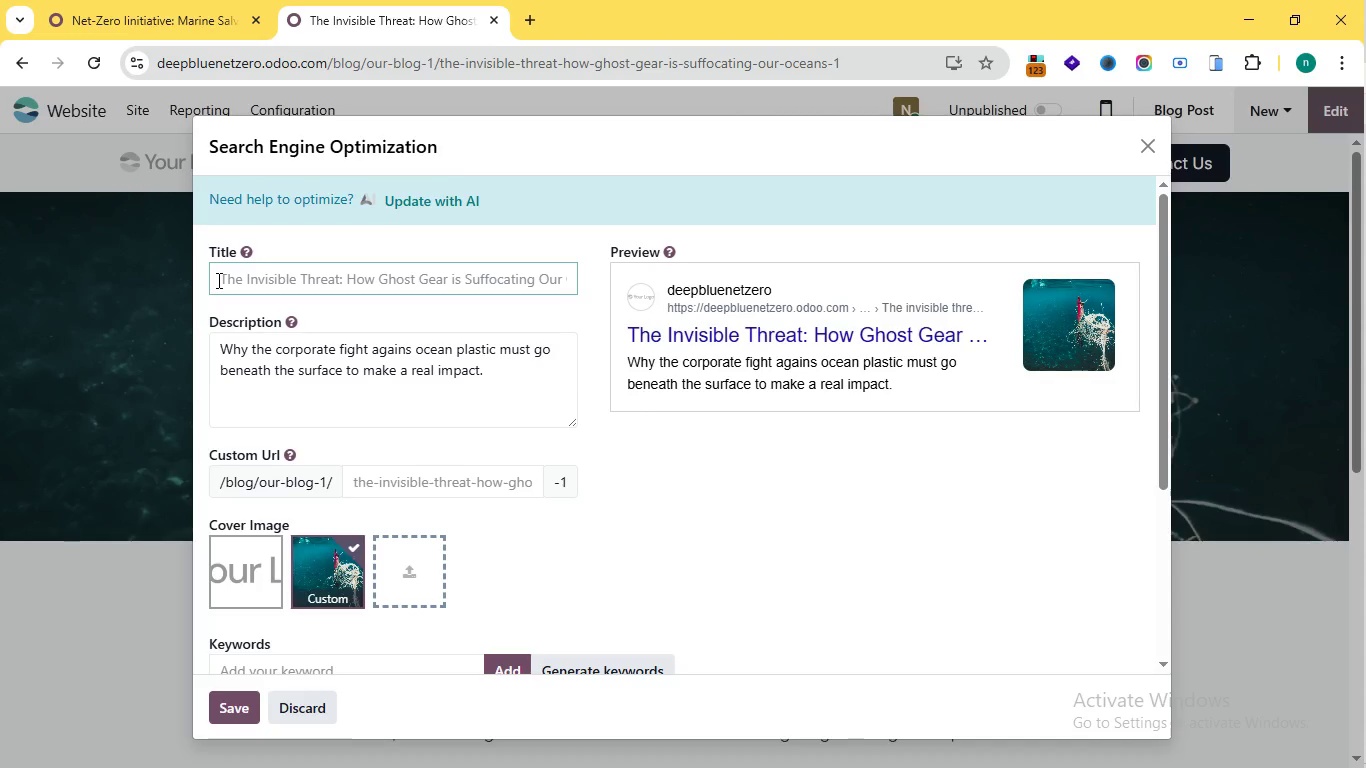 
wait(32.23)
 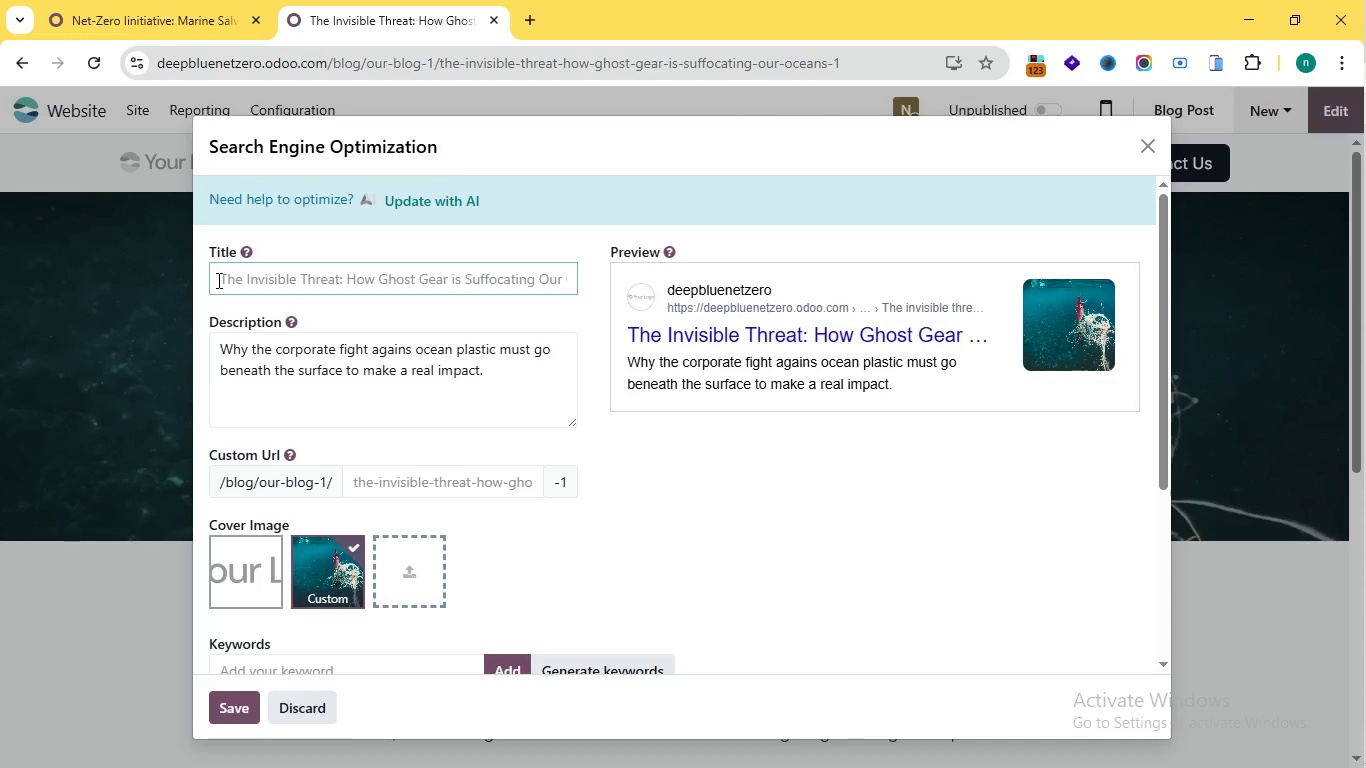 
type(Ghost GEA)
key(Backspace)
key(Backspace)
type(ear: )
 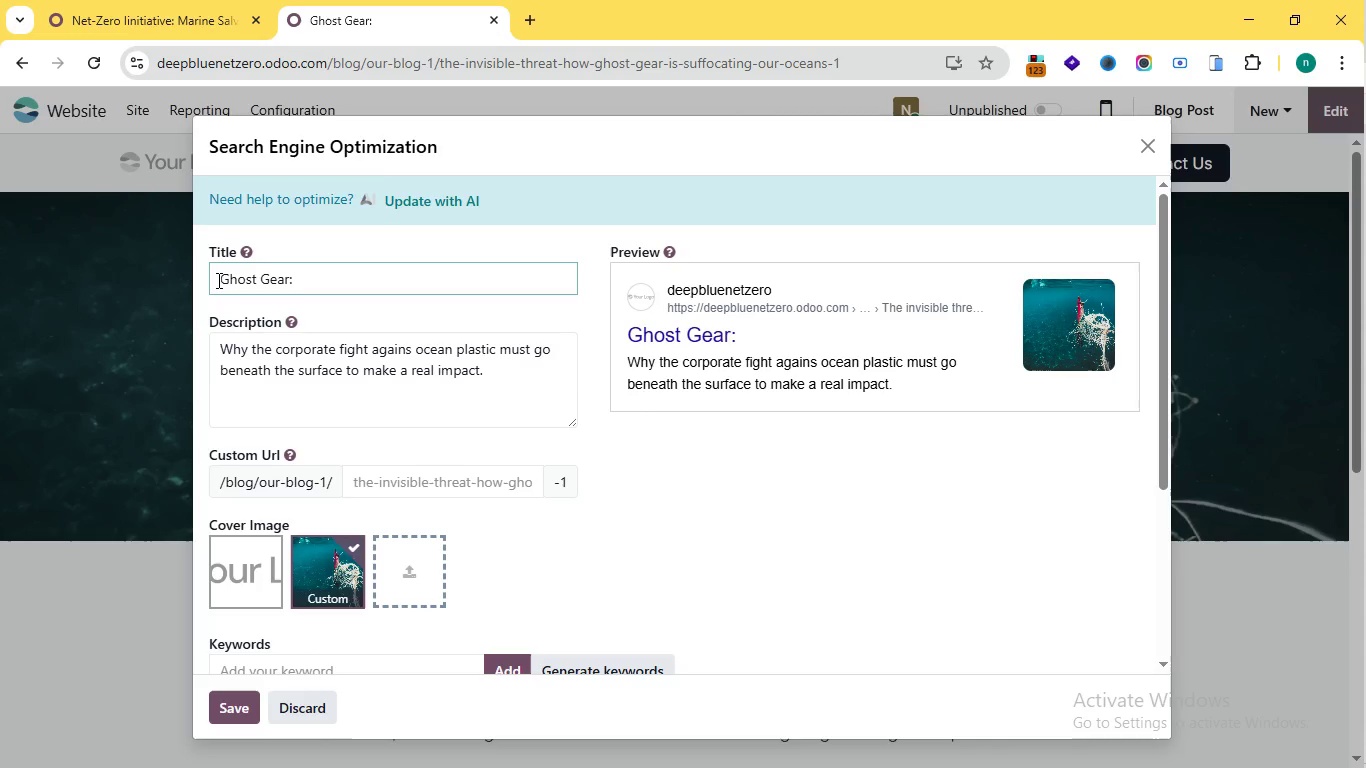 
wait(12.75)
 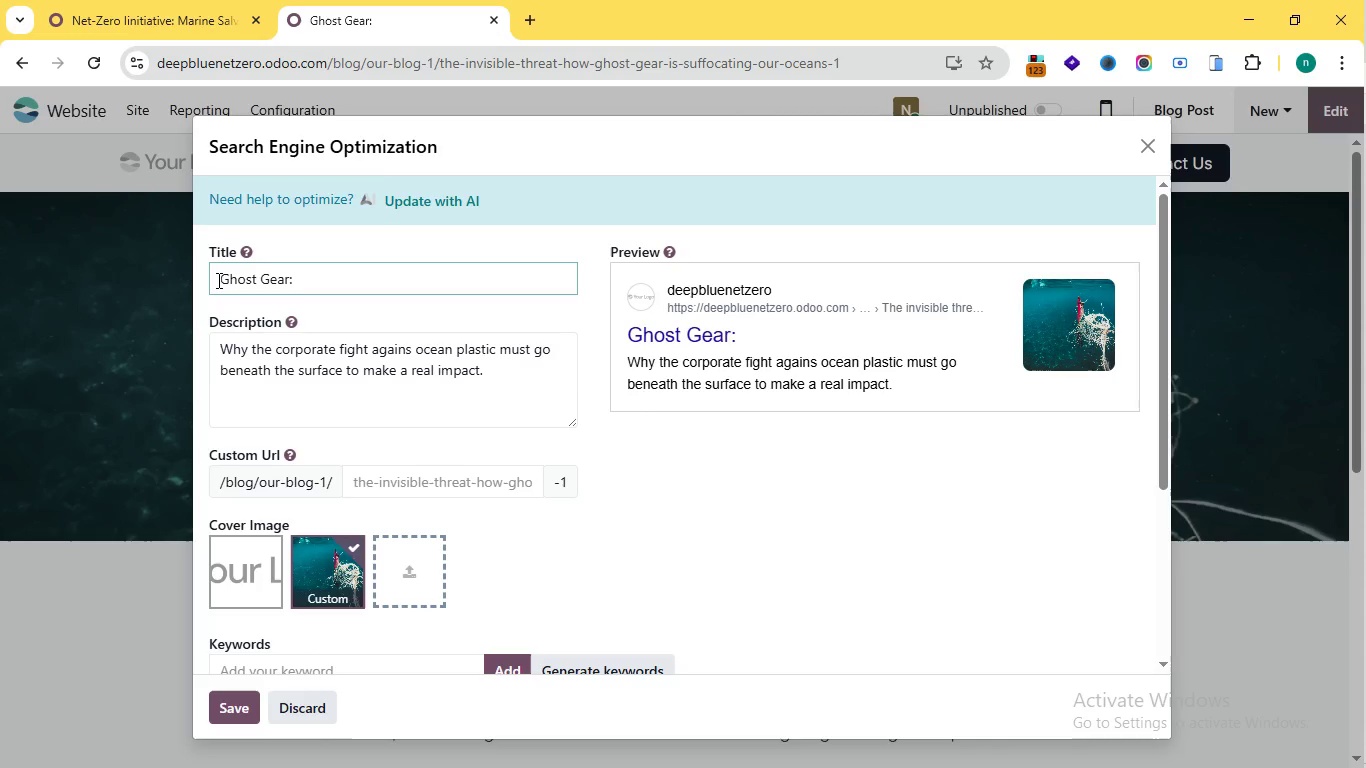 
type(The Invisible The)
key(Backspace)
type(reat to Marine Life | Deep Blue)
 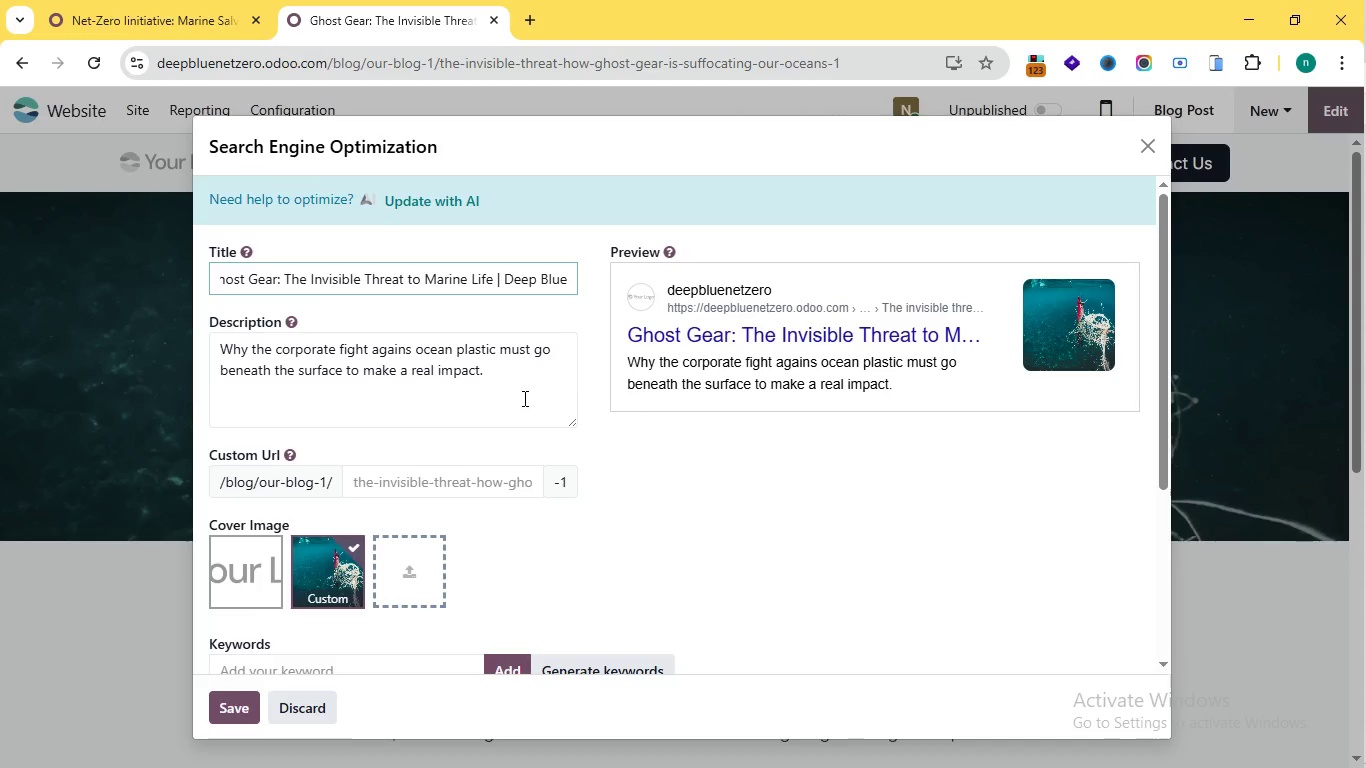 
left_click_drag(start_coordinate=[525, 390], to_coordinate=[210, 351])
 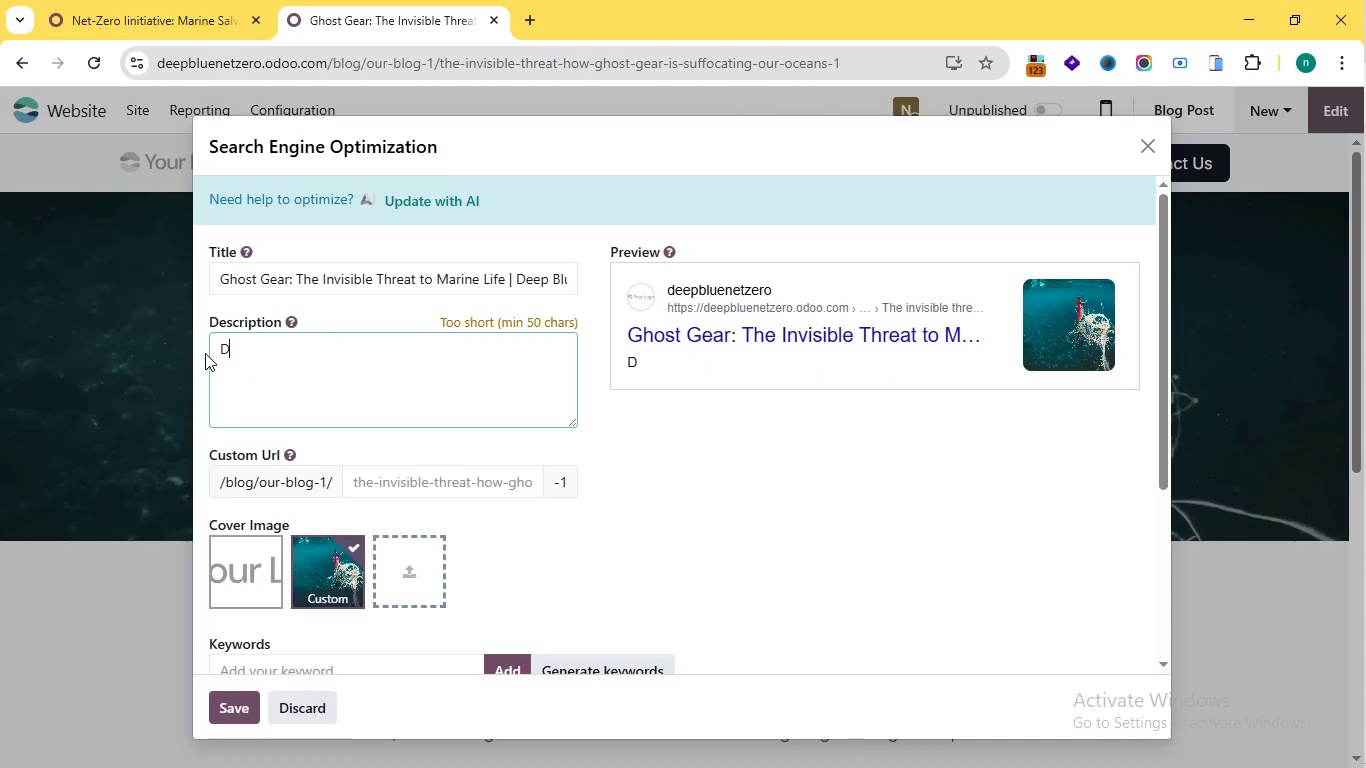 
key(Backspace)
type(Discover why abondoned fishing ets are the deadliest ocean plastic )
key(Backspace)
type(..)
key(Backspace)
type( l)
key(Backspace)
type(Learn hwo Deep Blue Recovery tak)
key(Backspace)
type(ckles the ghost gear crisis to restore coral reef exo)
key(Backspace)
key(Backspace)
type(cosystems. )
 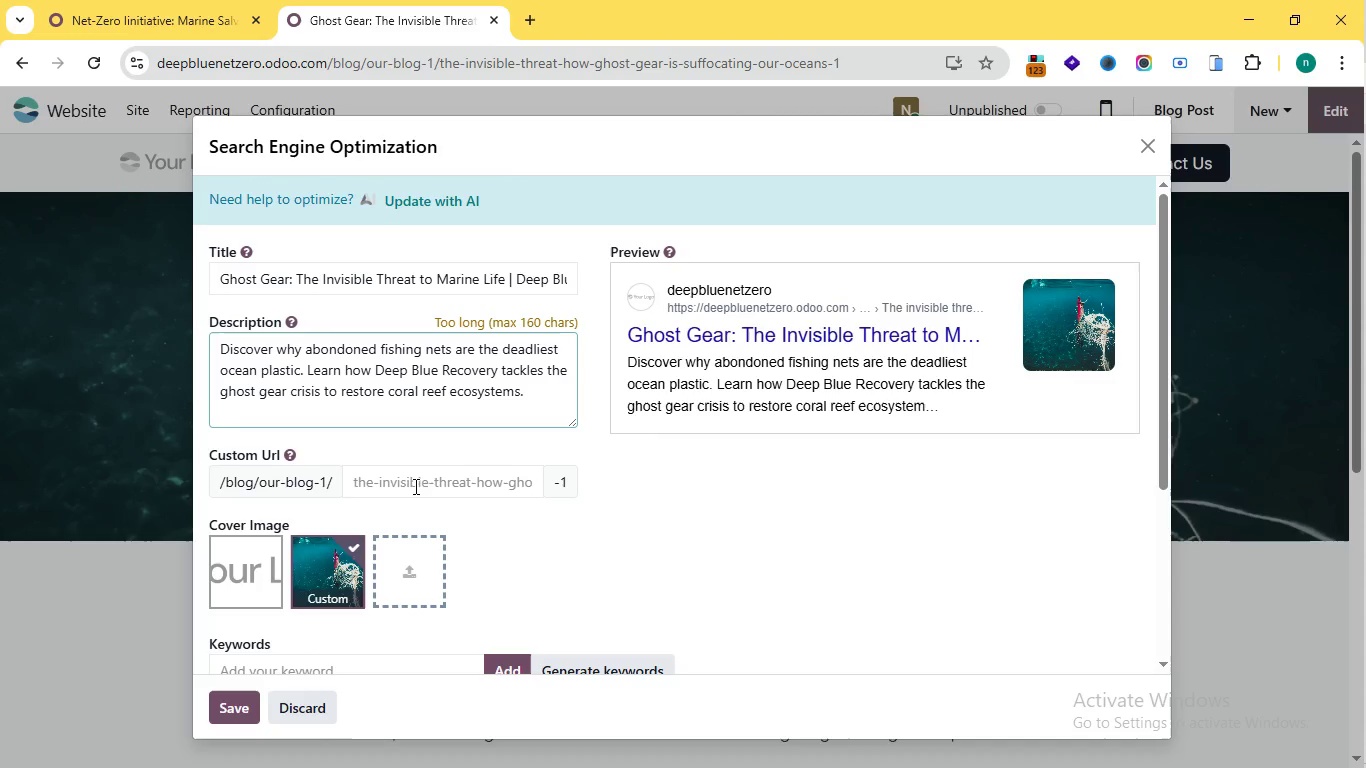 
wait(7.39)
 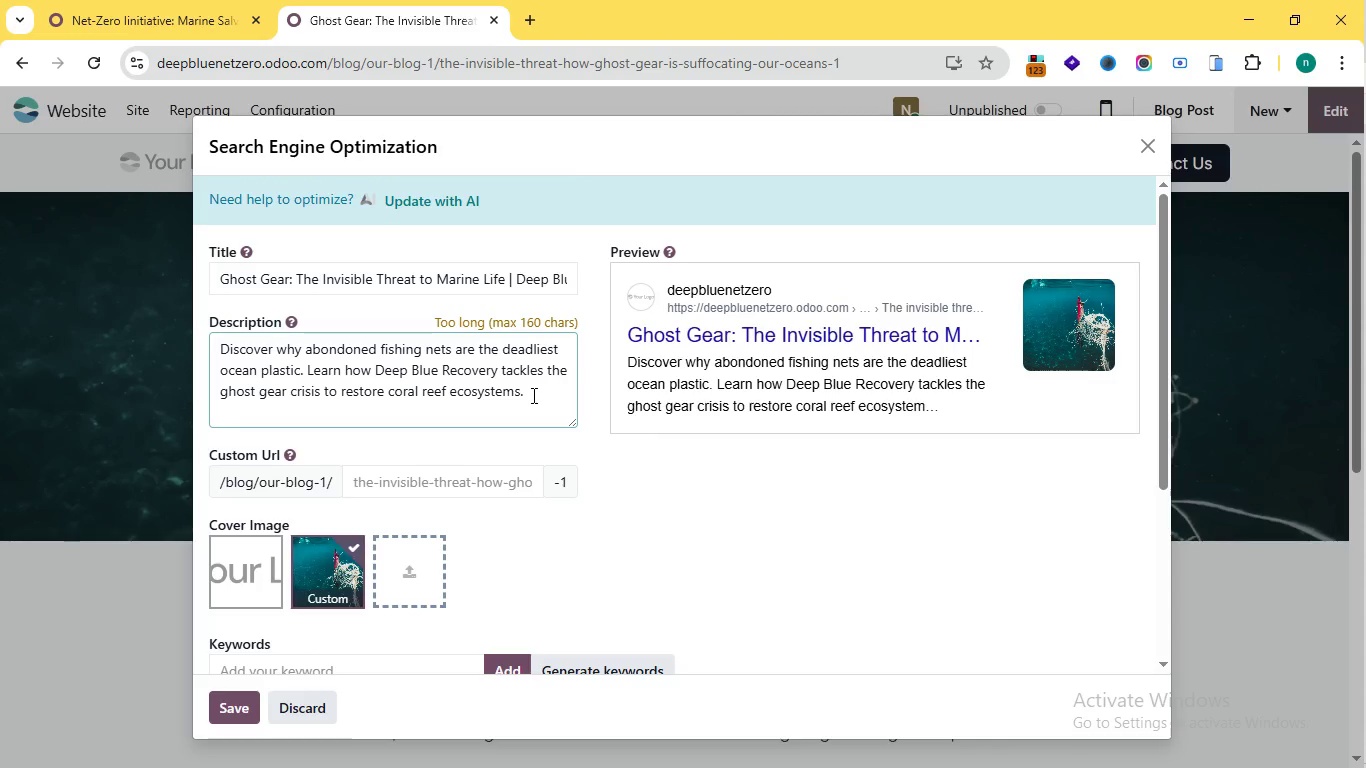 
left_click([532, 393])
 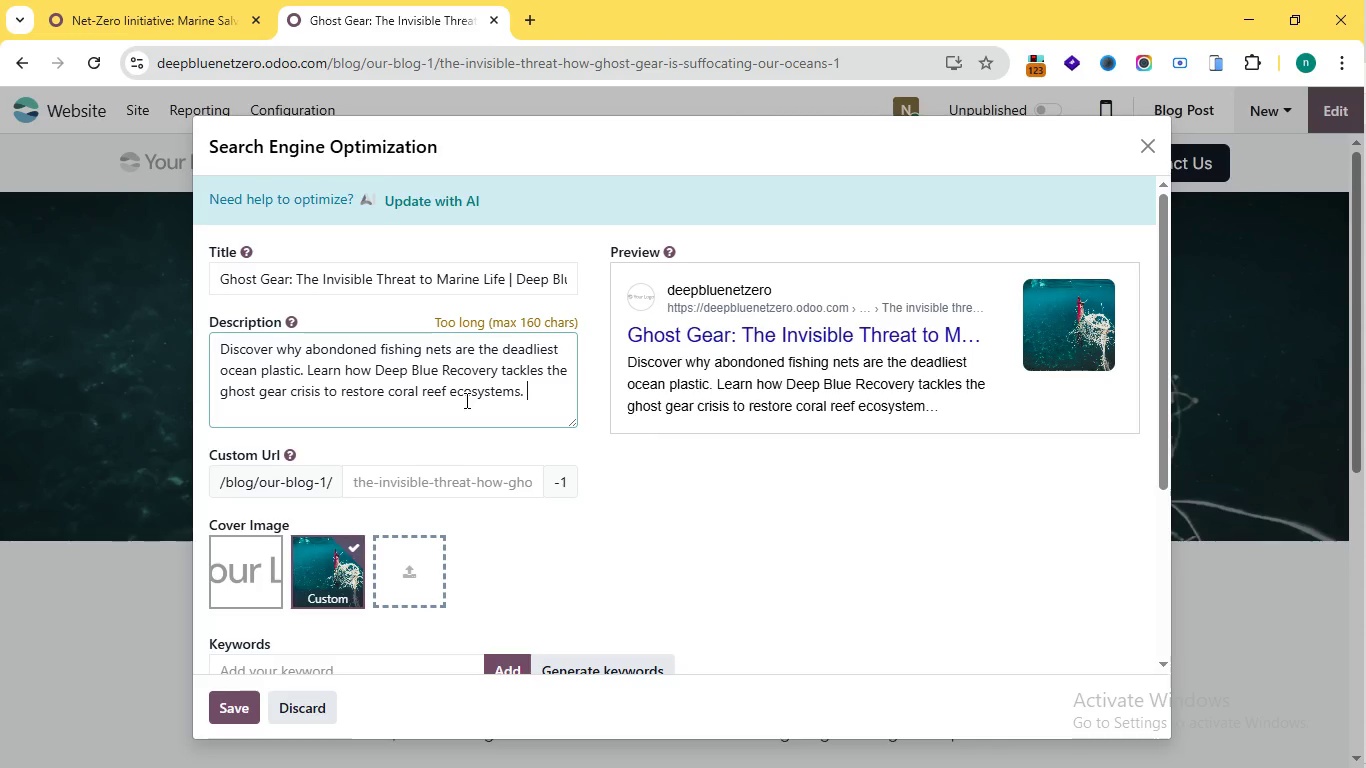 
wait(14.39)
 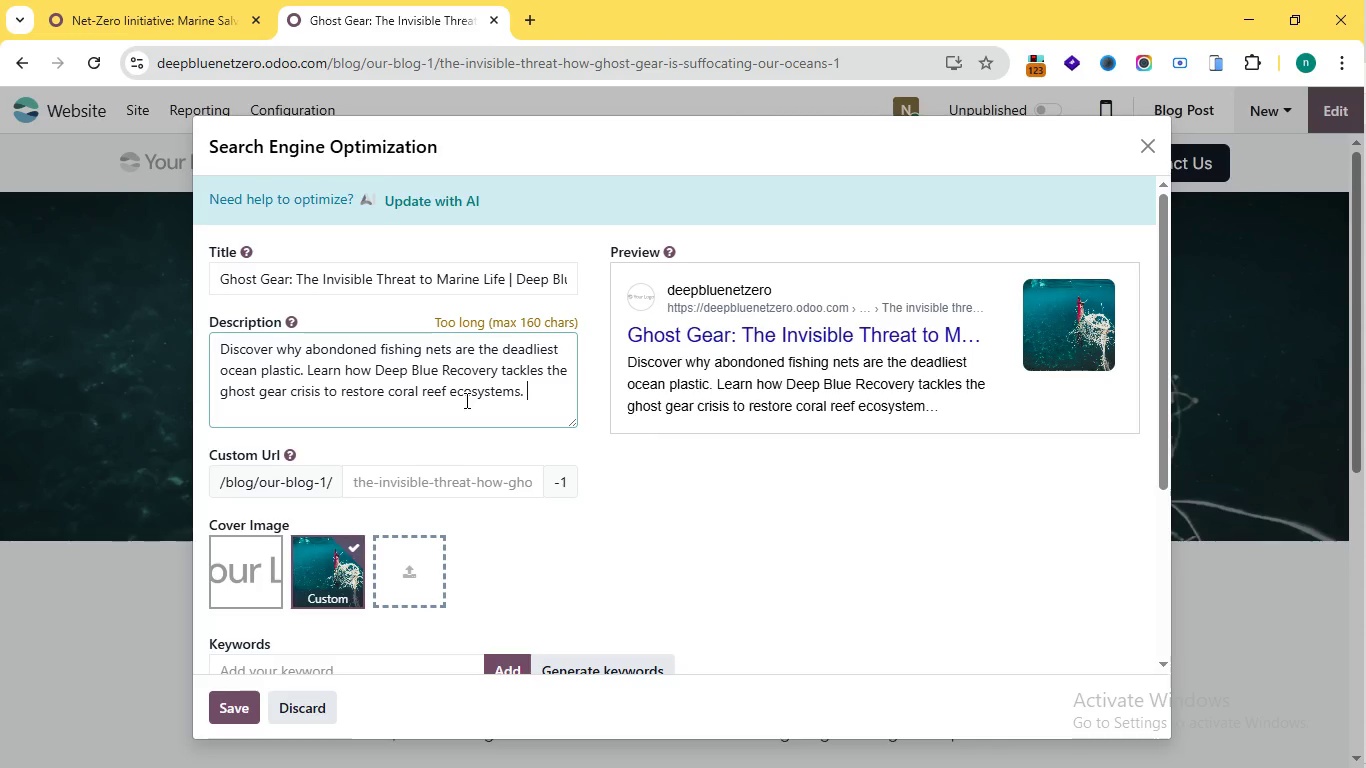 
left_click_drag(start_coordinate=[445, 390], to_coordinate=[385, 401])
 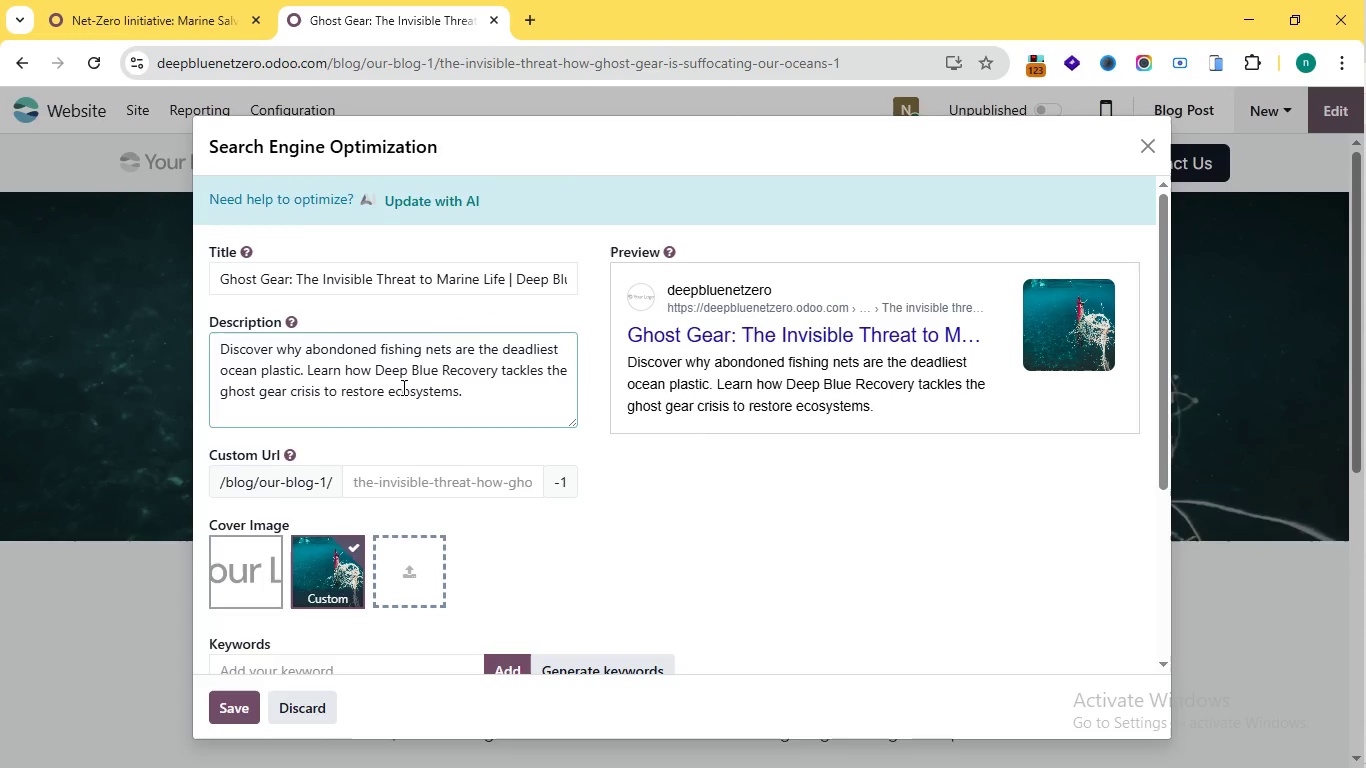 
key(Backspace)
 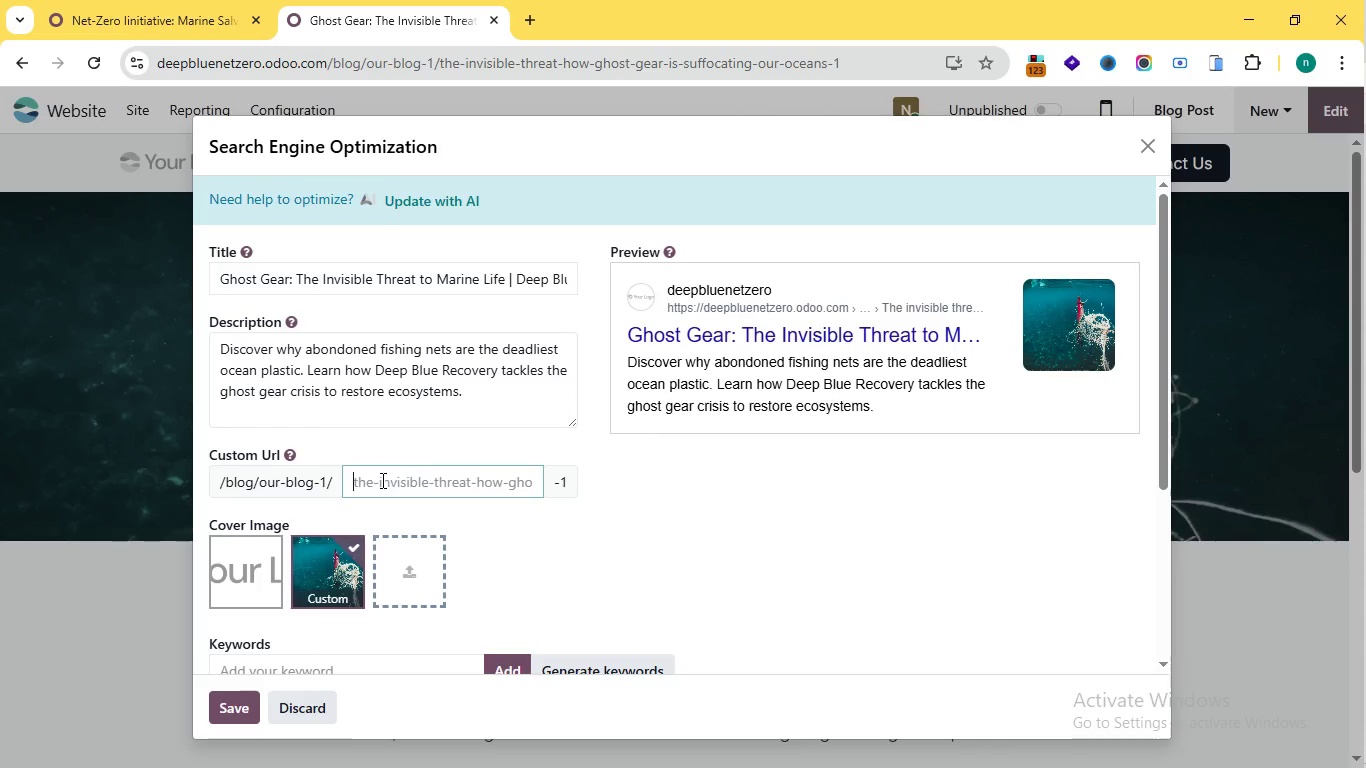 
left_click([382, 486])
 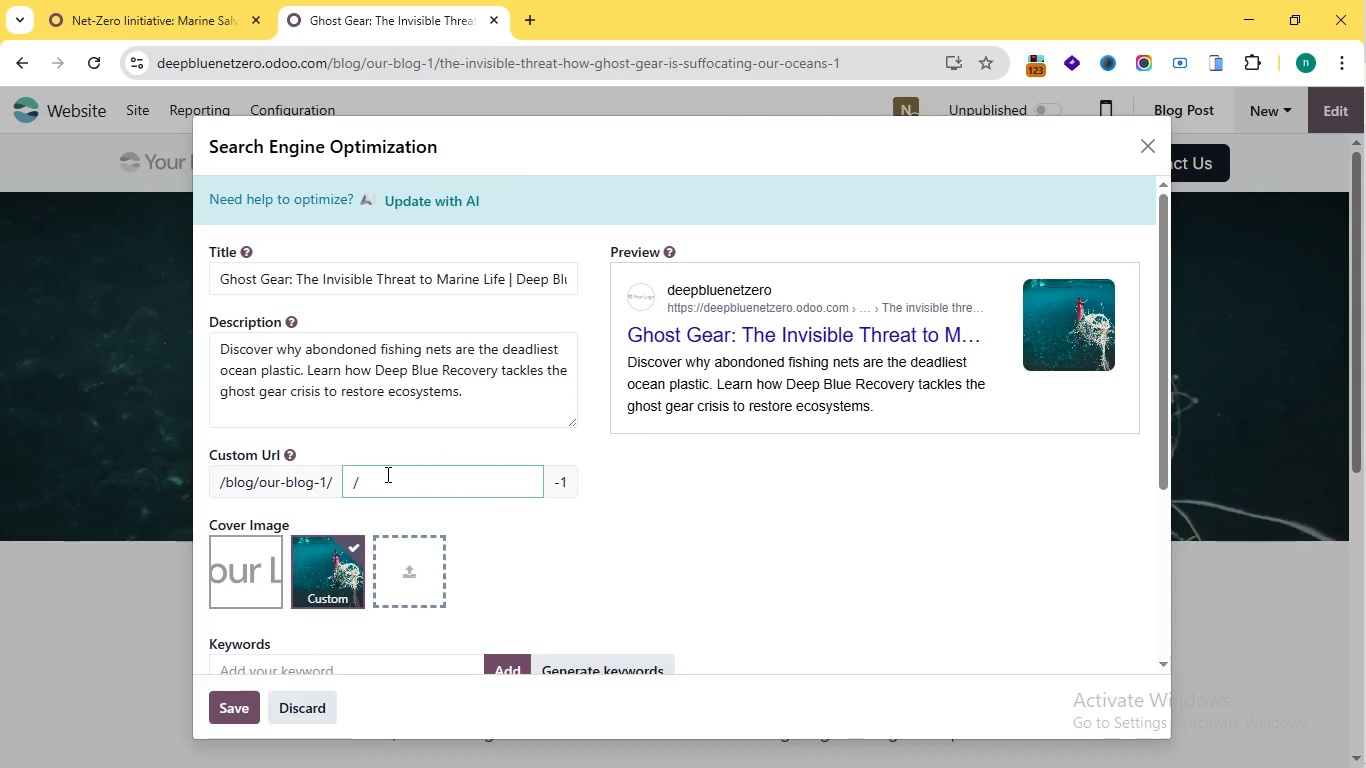 
type(/ghos)
key(Backspace)
key(Backspace)
key(Backspace)
key(Backspace)
key(Backspace)
type(ghost-gear-invisible )
key(Backspace)
type(-threate)
key(Backspace)
 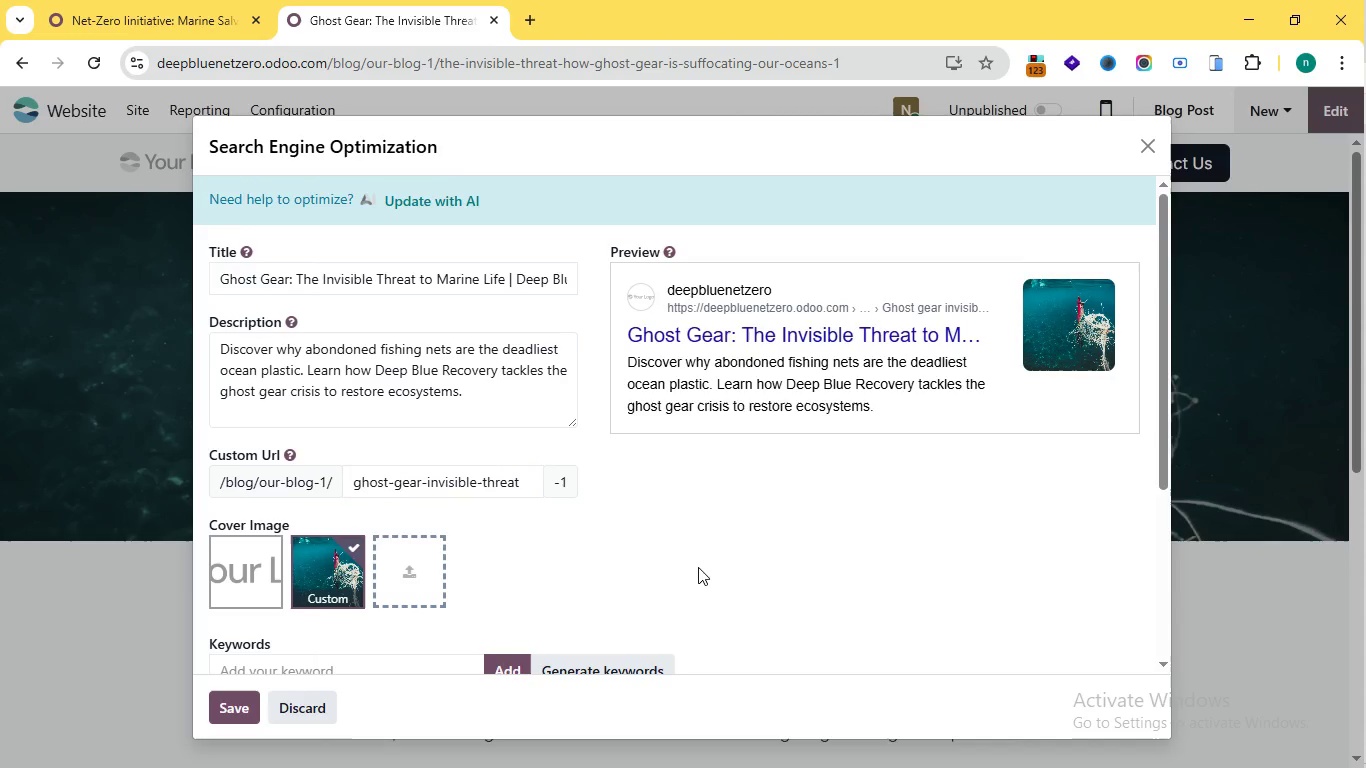 
wait(6.47)
 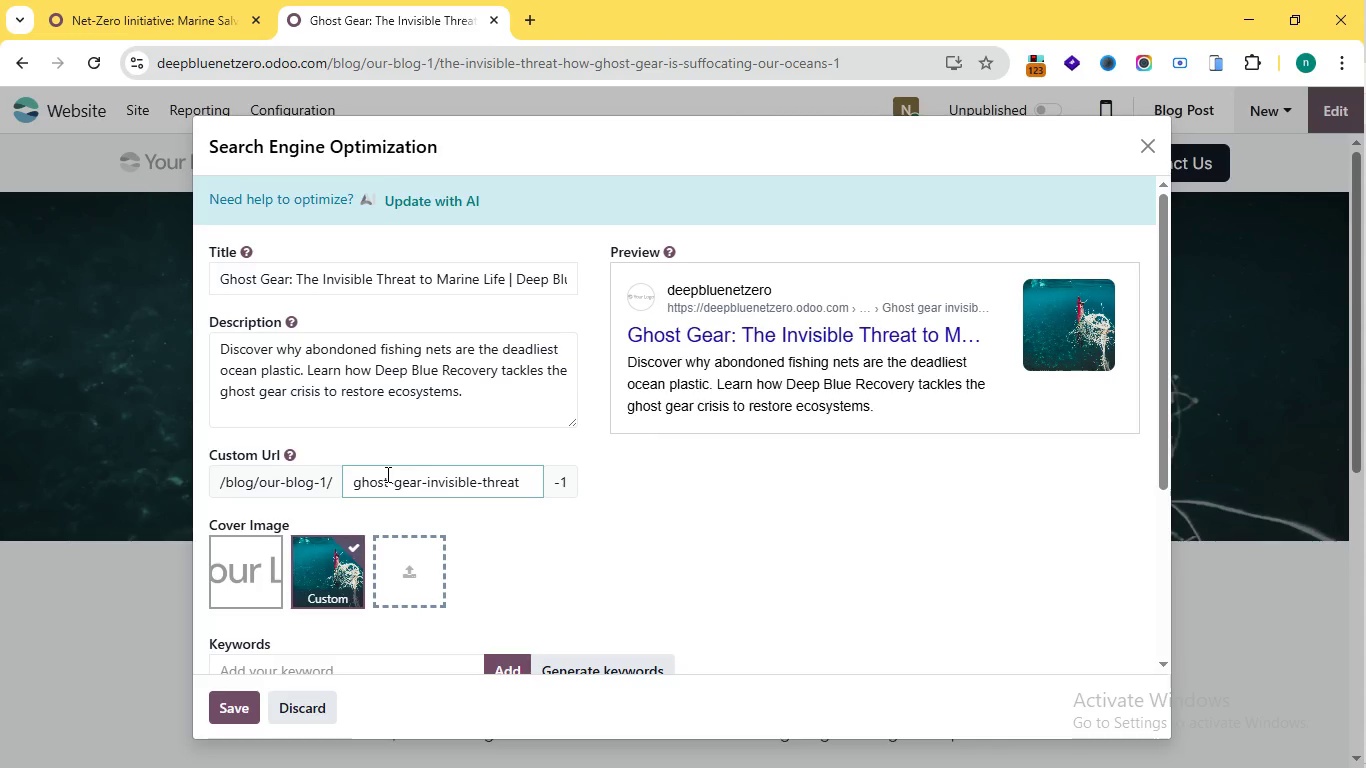 
scroll: coordinate [695, 568], scroll_direction: down, amount: 1.0
 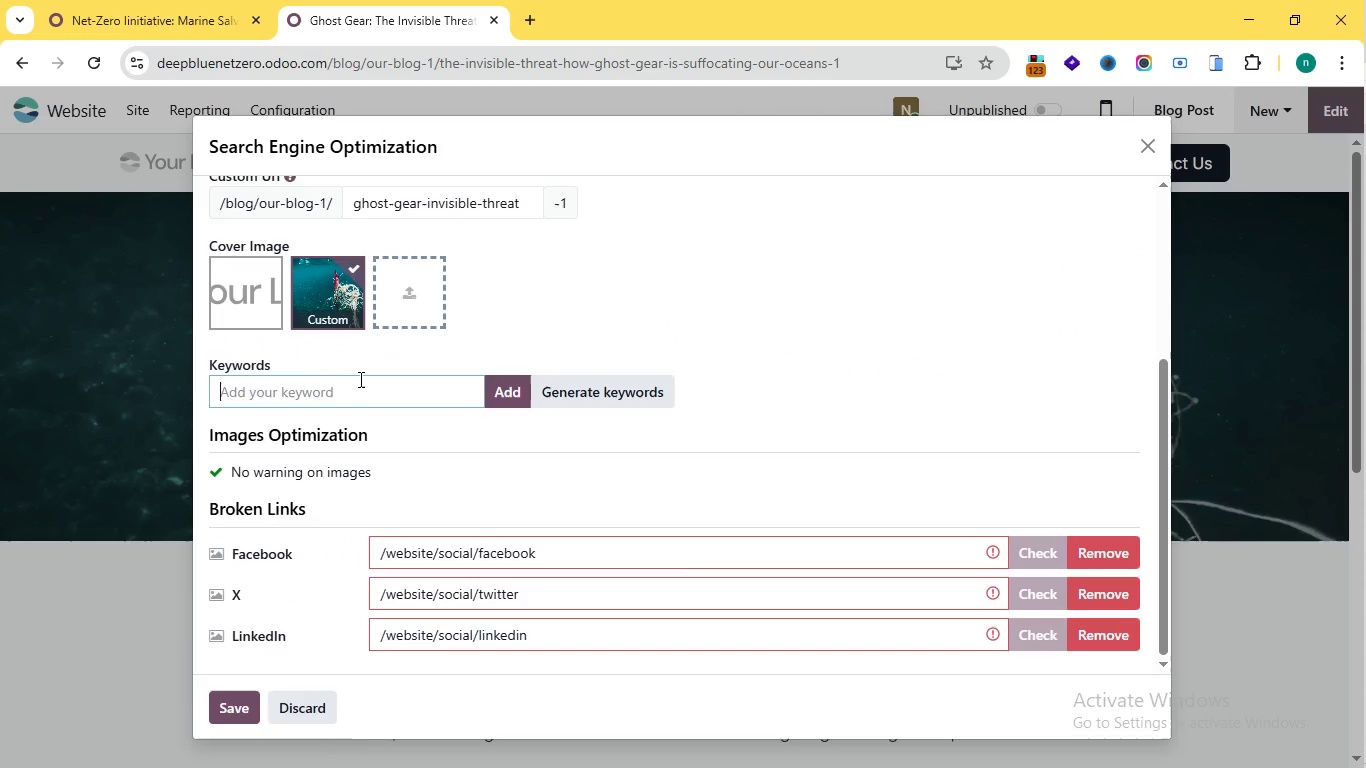 
left_click([360, 379])
 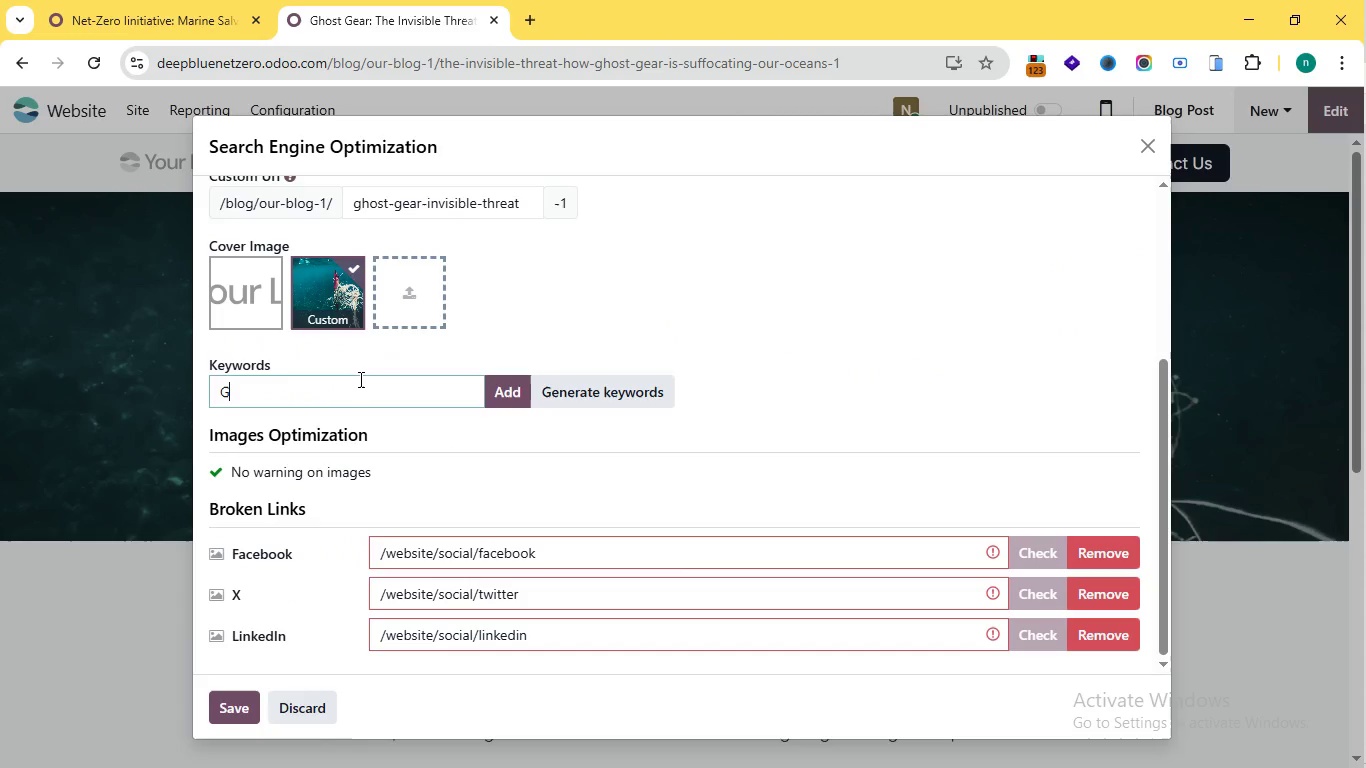 
type(Ghost Gear)
 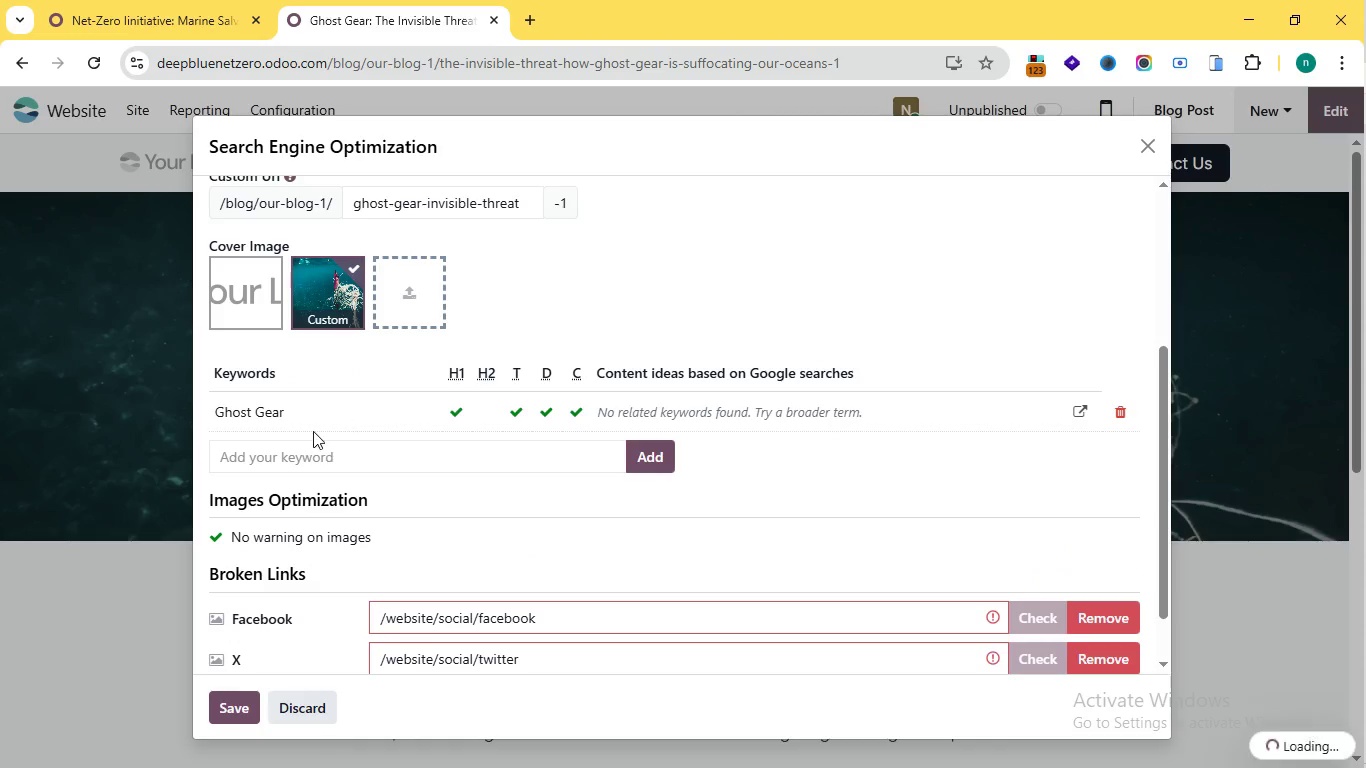 
left_click([510, 400])
 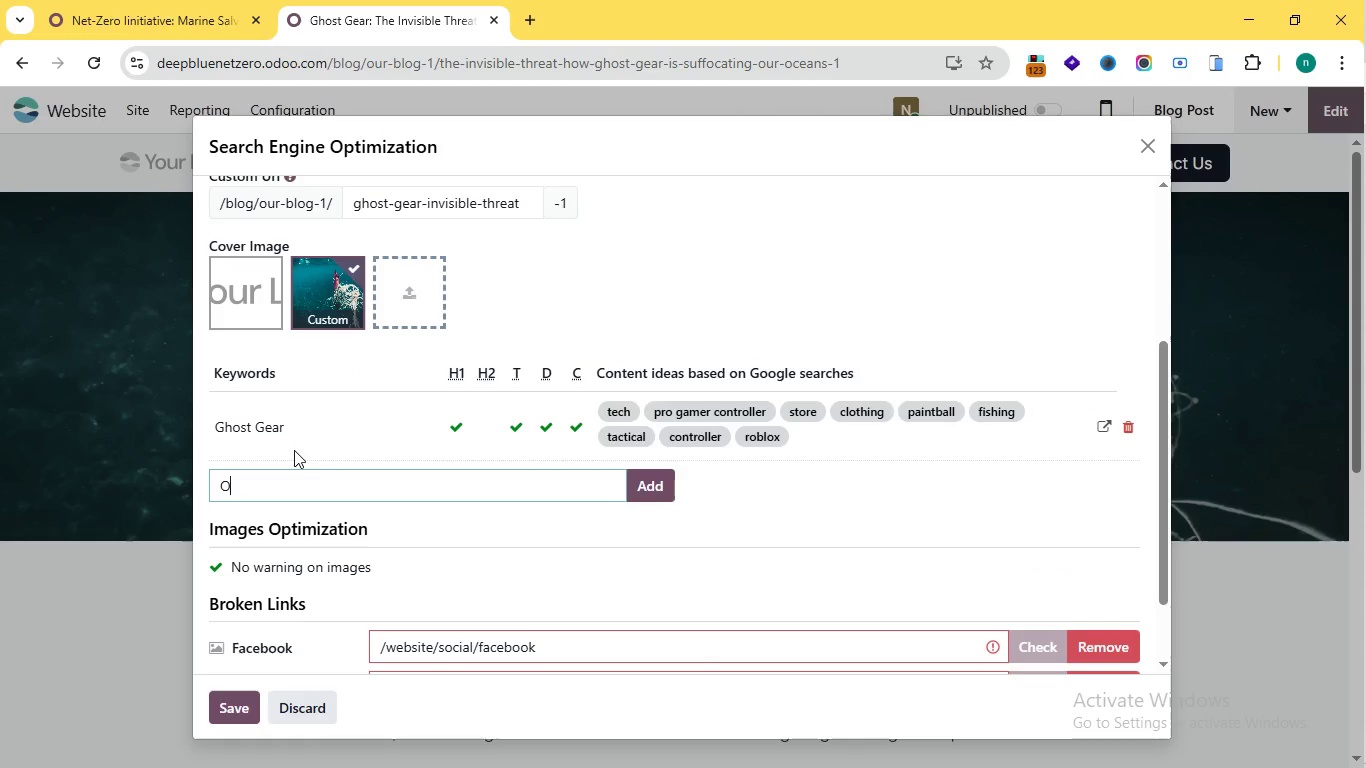 
type(Ocean Plastc)
key(Backspace)
type(ic Crisis)
 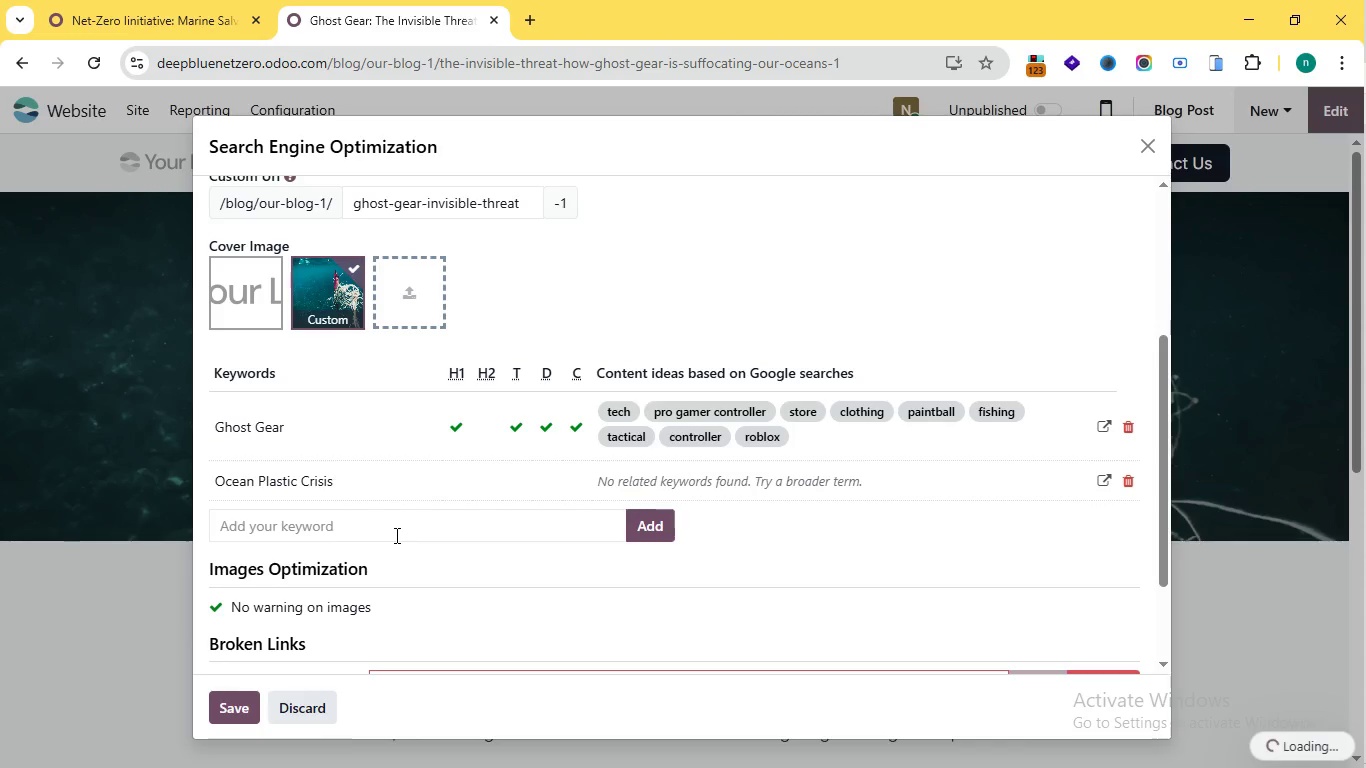 
left_click([629, 482])
 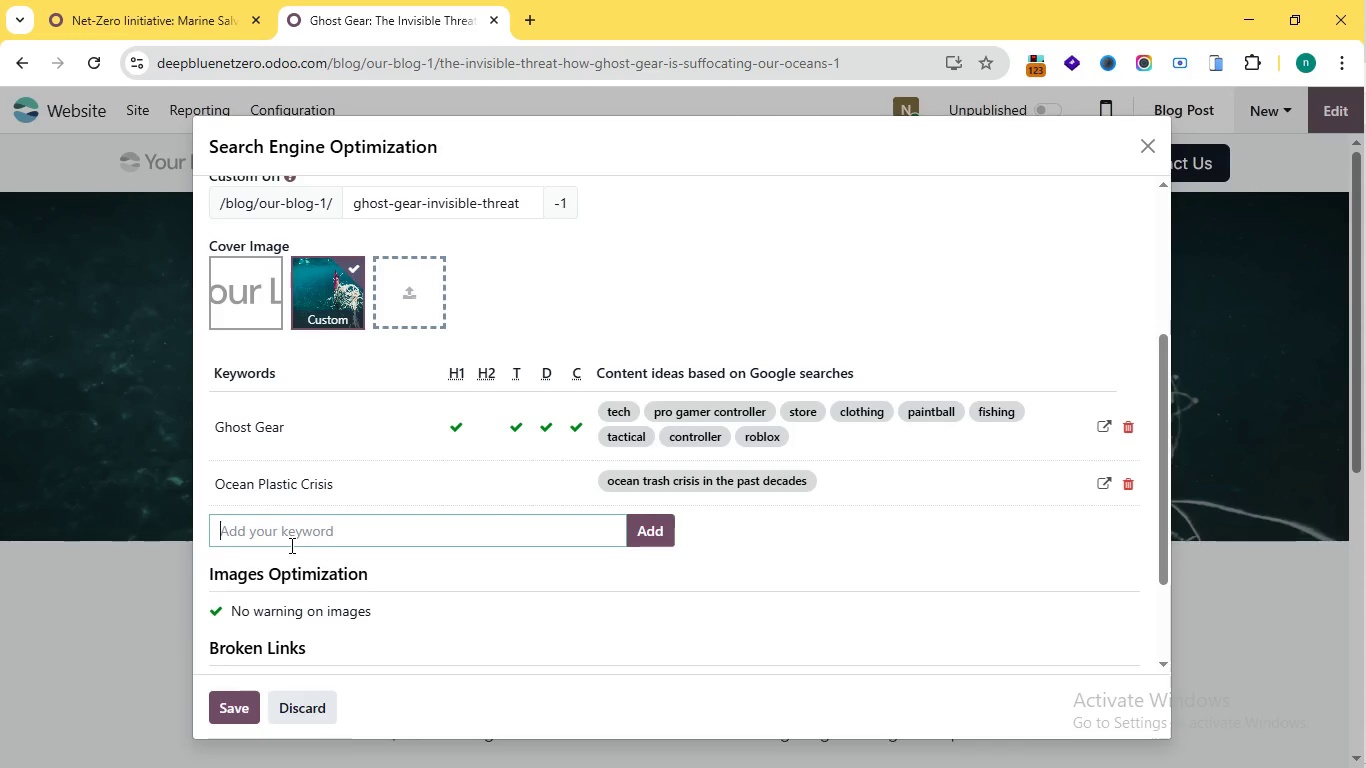 
left_click([296, 542])
 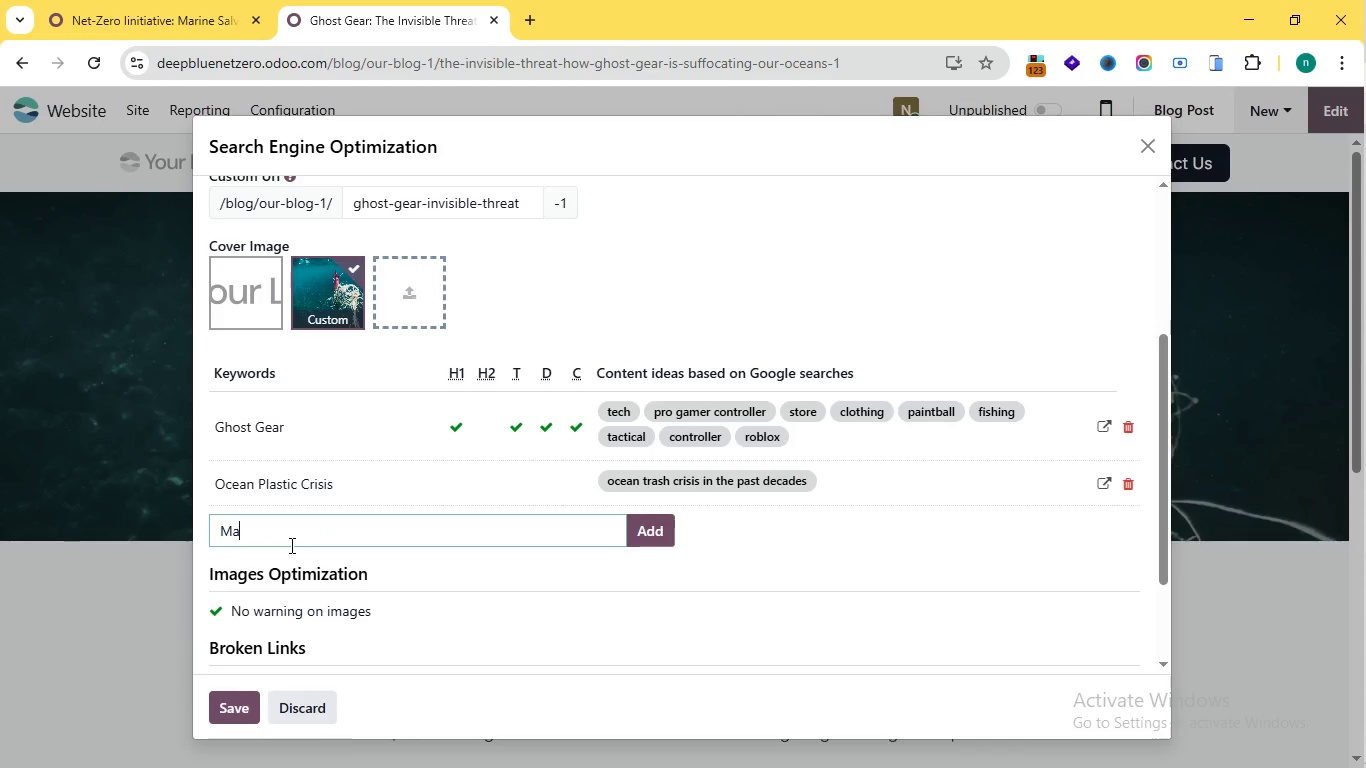 
type(Marine Conversatio)
key(Backspace)
key(Backspace)
key(Backspace)
key(Backspace)
key(Backspace)
key(Backspace)
key(Backspace)
key(Backspace)
key(Backspace)
type(servation)
 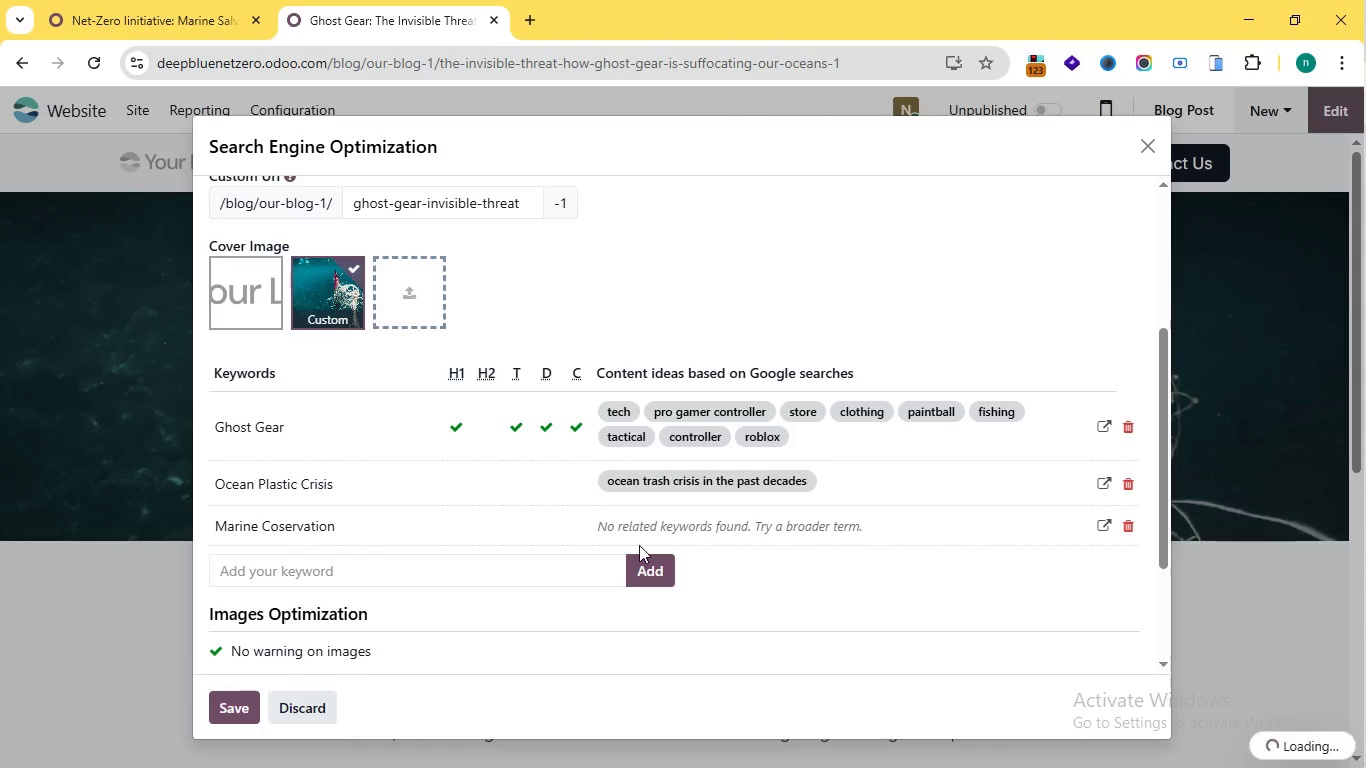 
left_click([639, 545])
 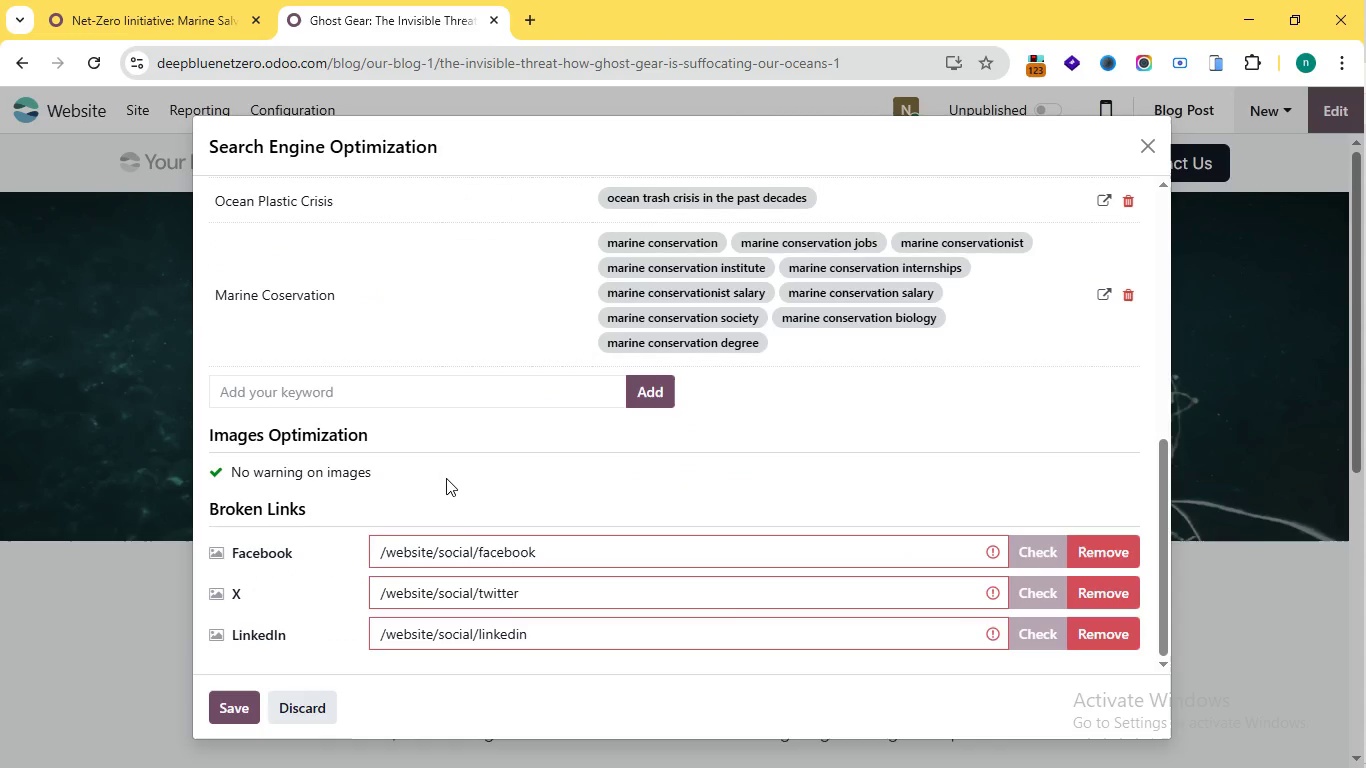 
scroll: coordinate [556, 586], scroll_direction: down, amount: 1.0
 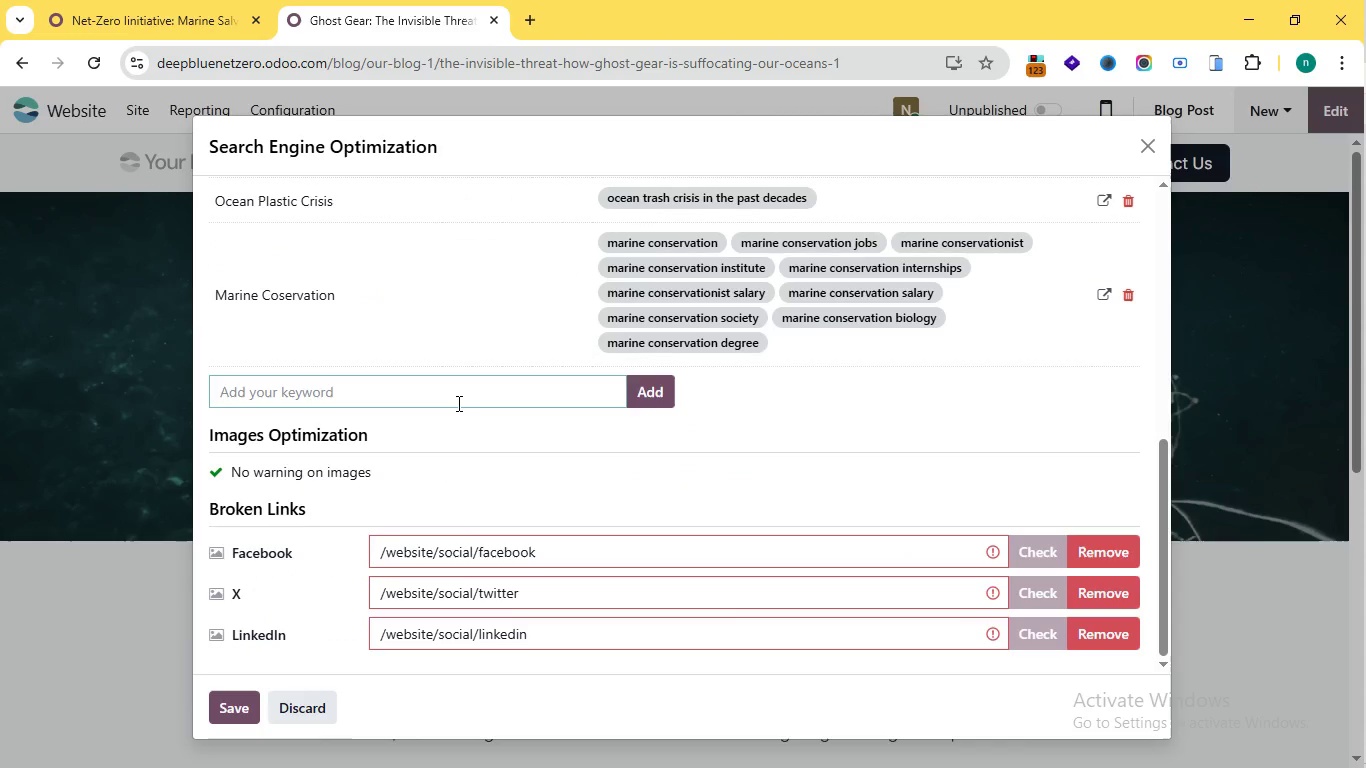 
left_click([467, 396])
 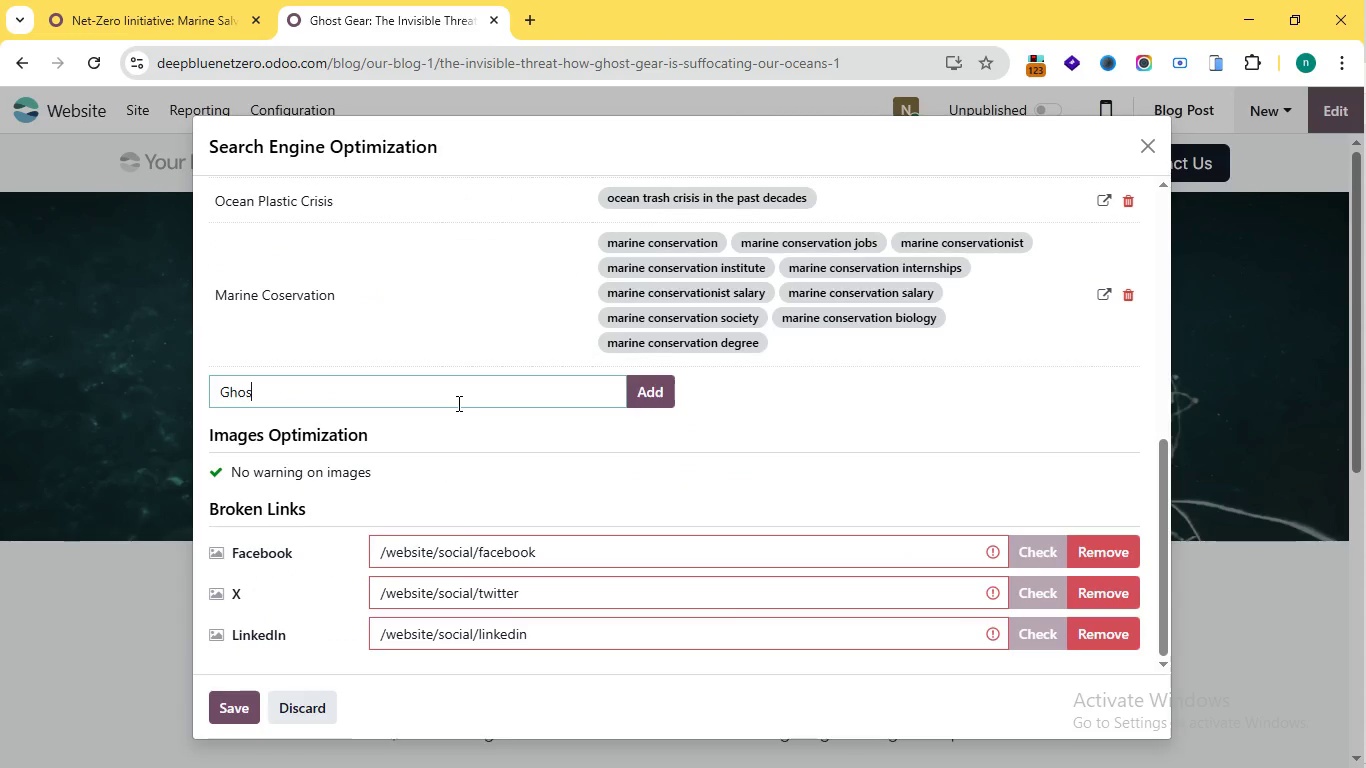 
type(Ghost Fishing)
 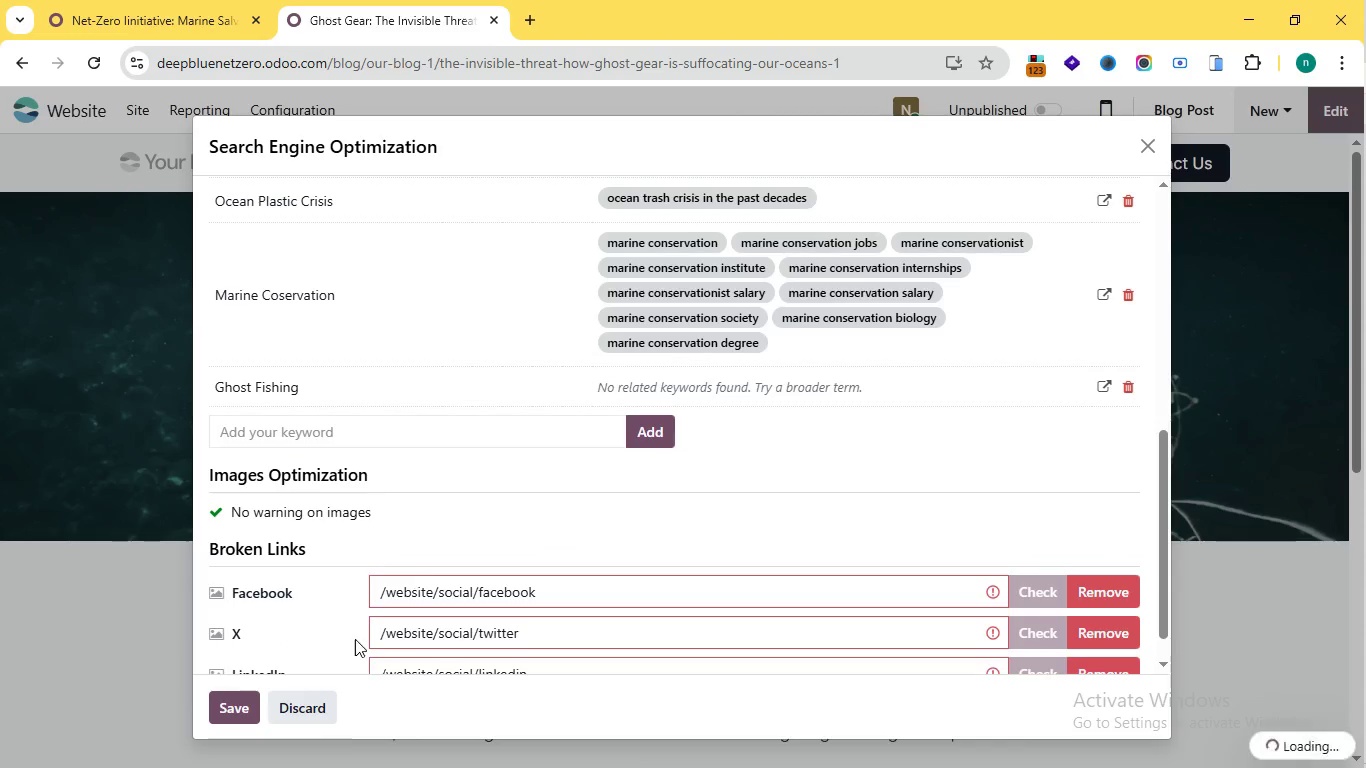 
left_click([653, 397])
 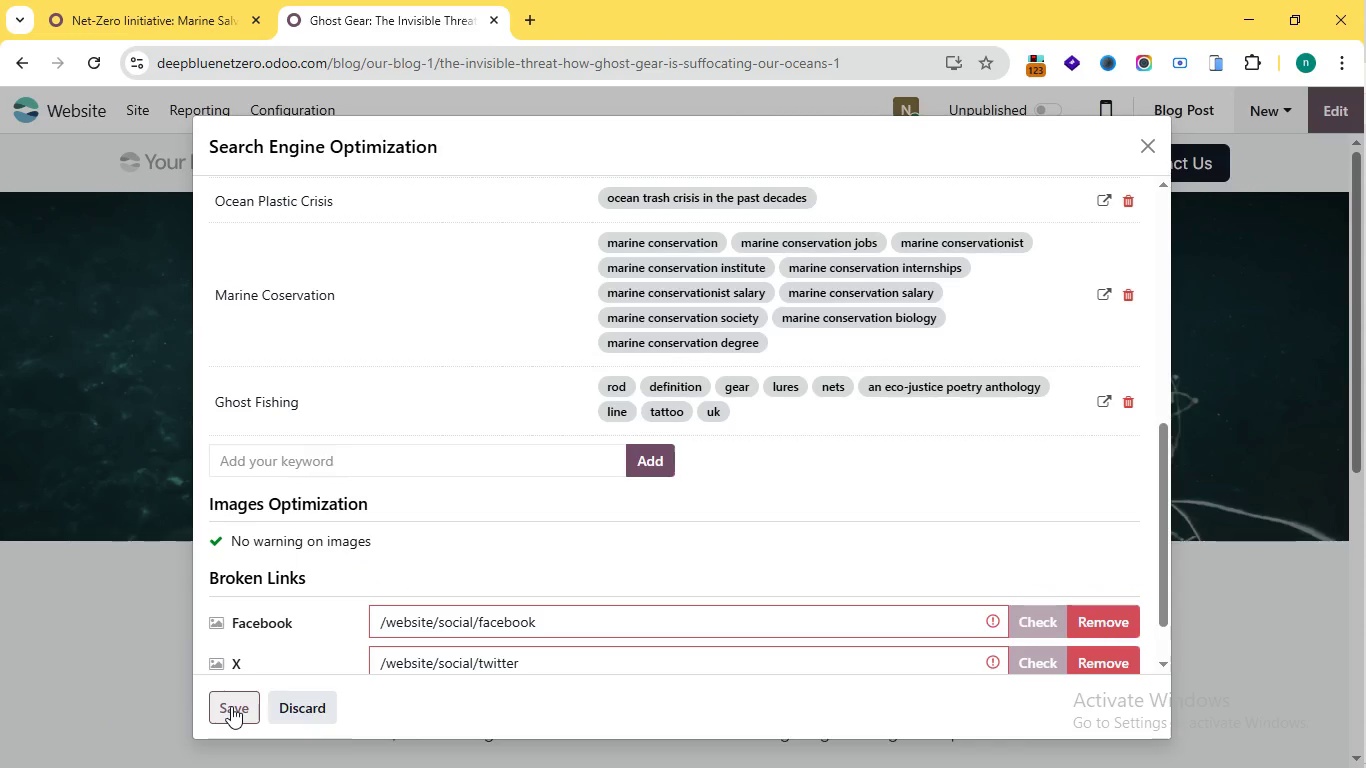 
left_click([231, 706])
 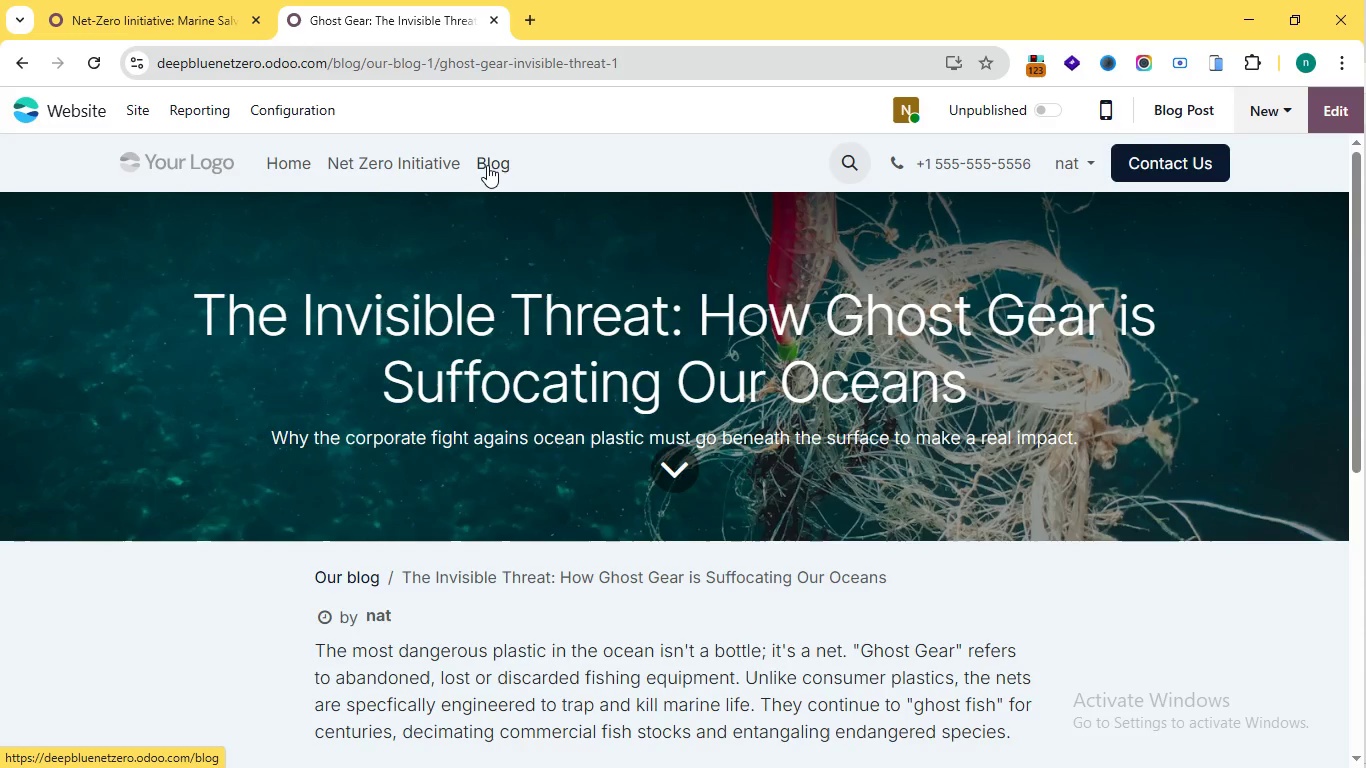 
wait(7.28)
 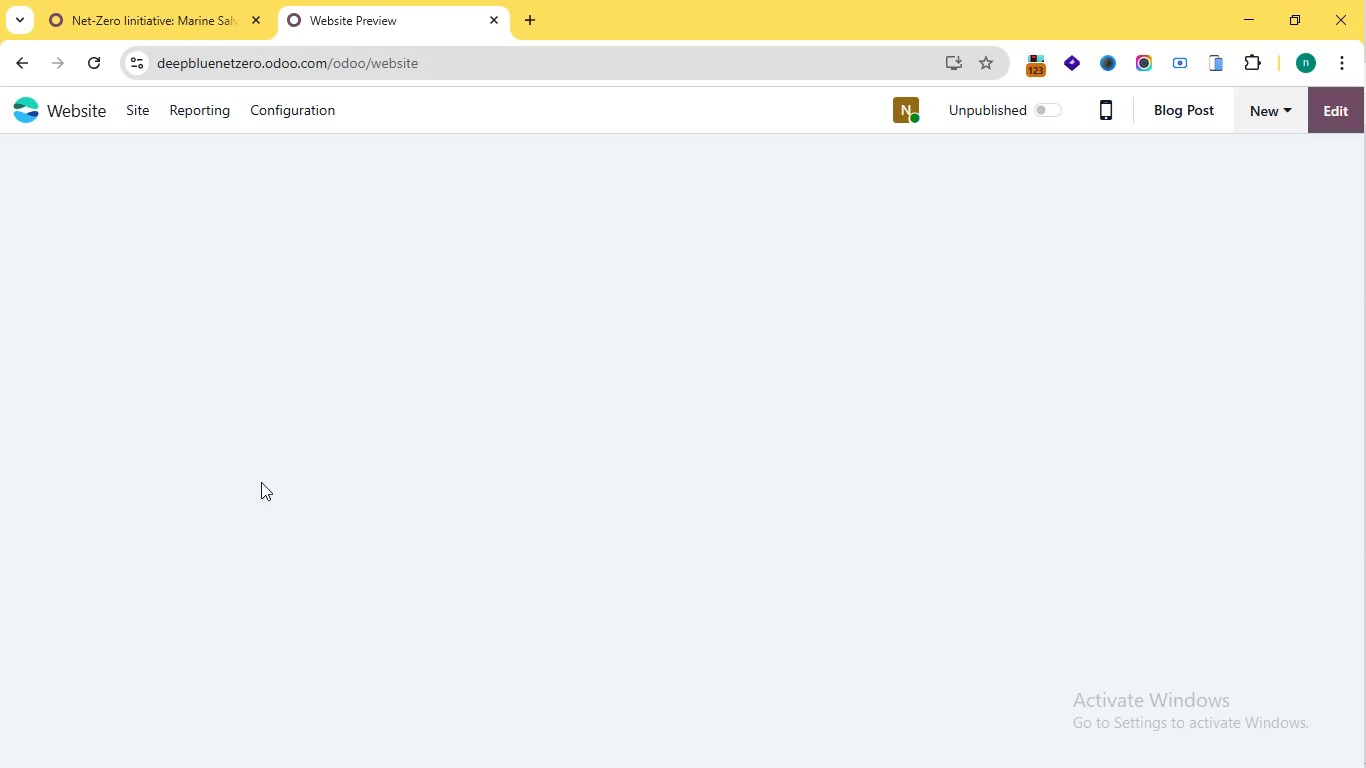 
left_click([487, 165])
 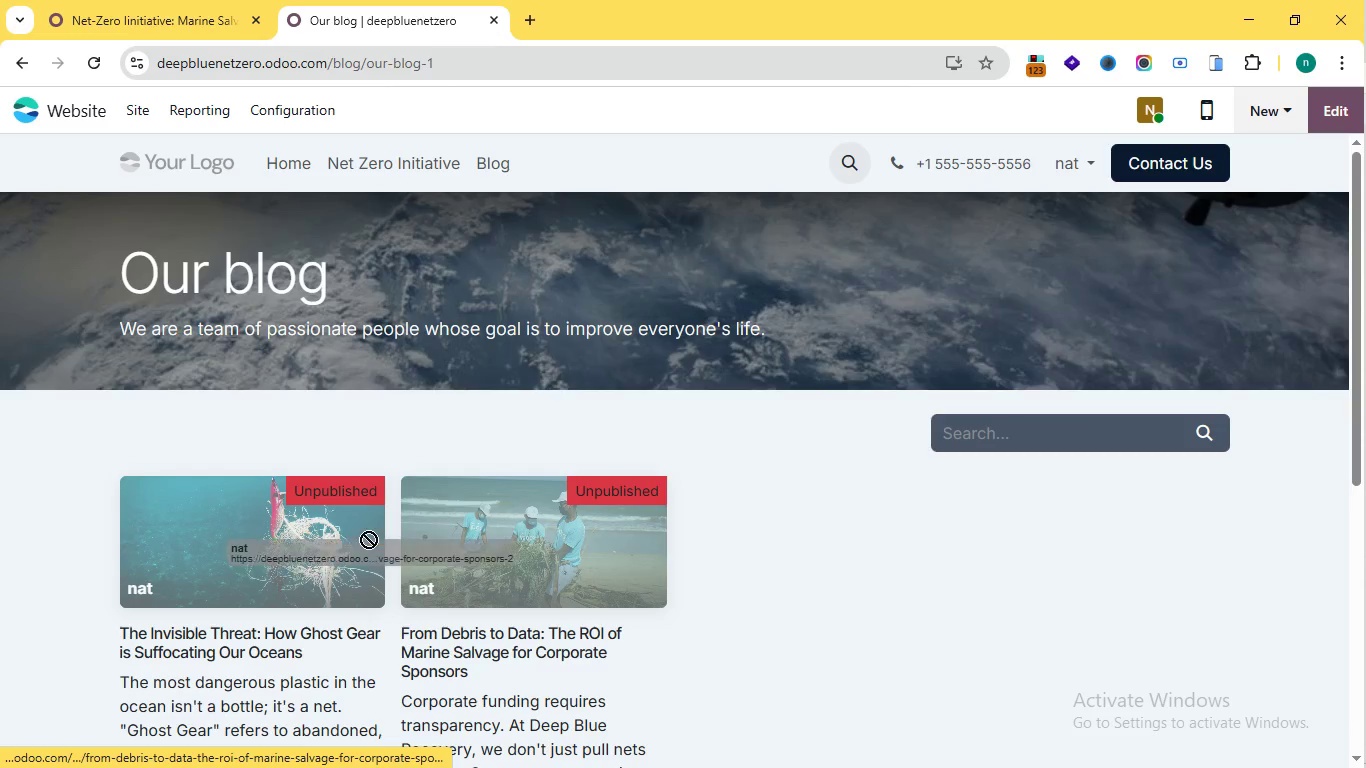 
left_click_drag(start_coordinate=[450, 569], to_coordinate=[365, 507])
 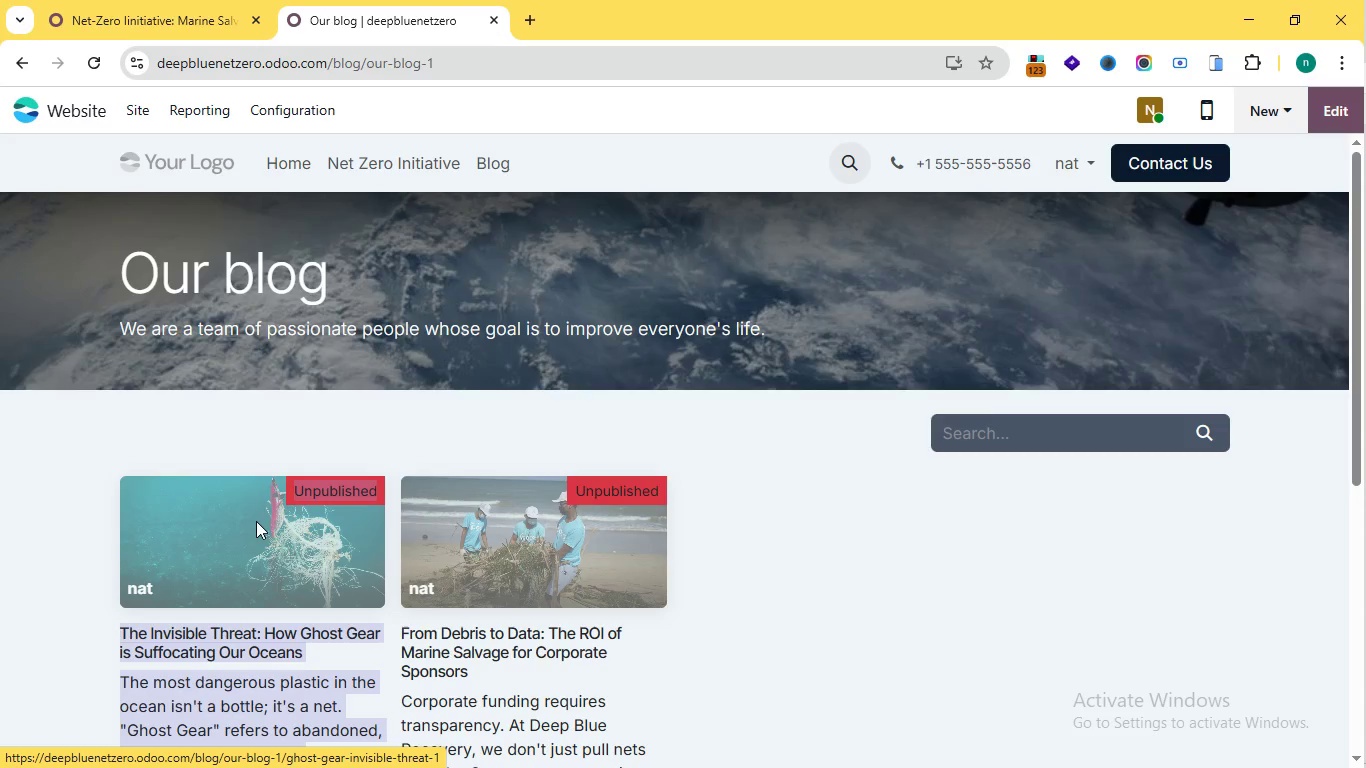 
left_click_drag(start_coordinate=[389, 477], to_coordinate=[480, 545])
 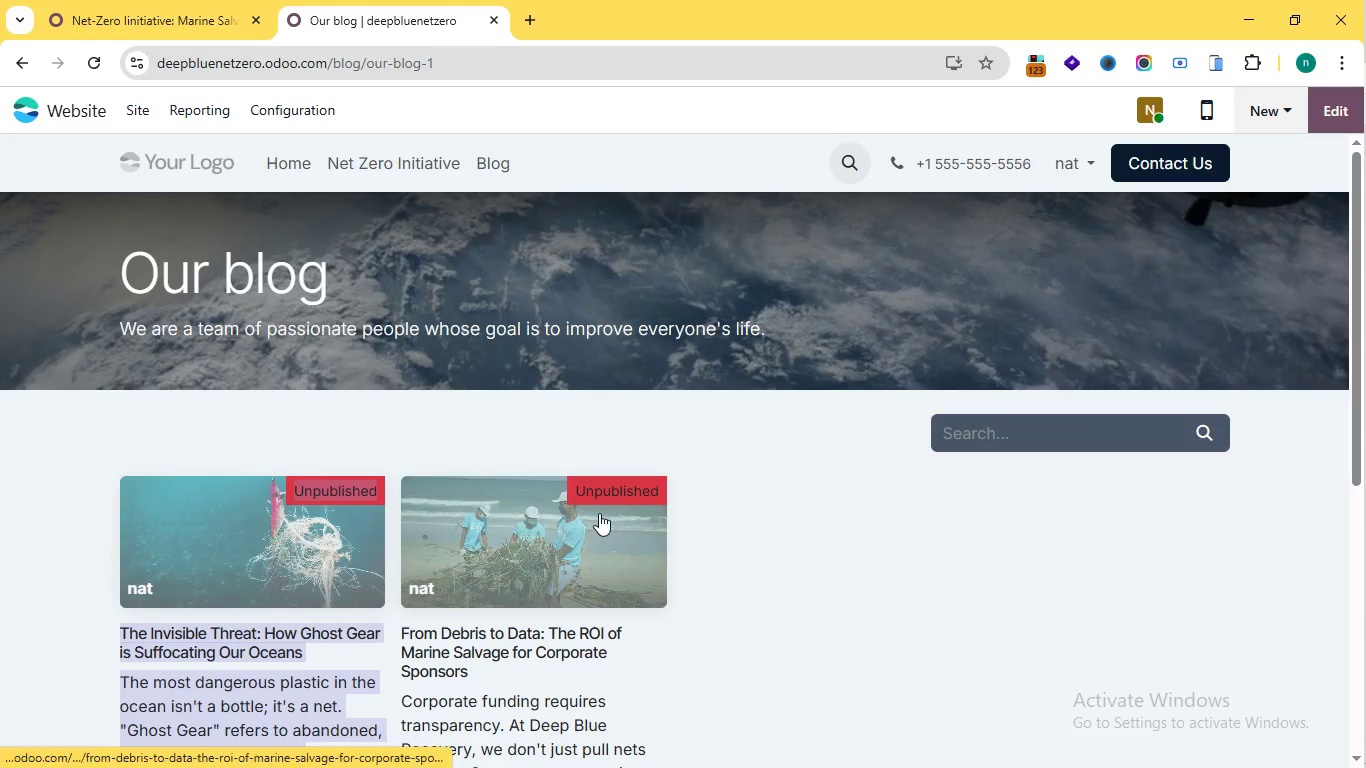 
left_click([256, 521])
 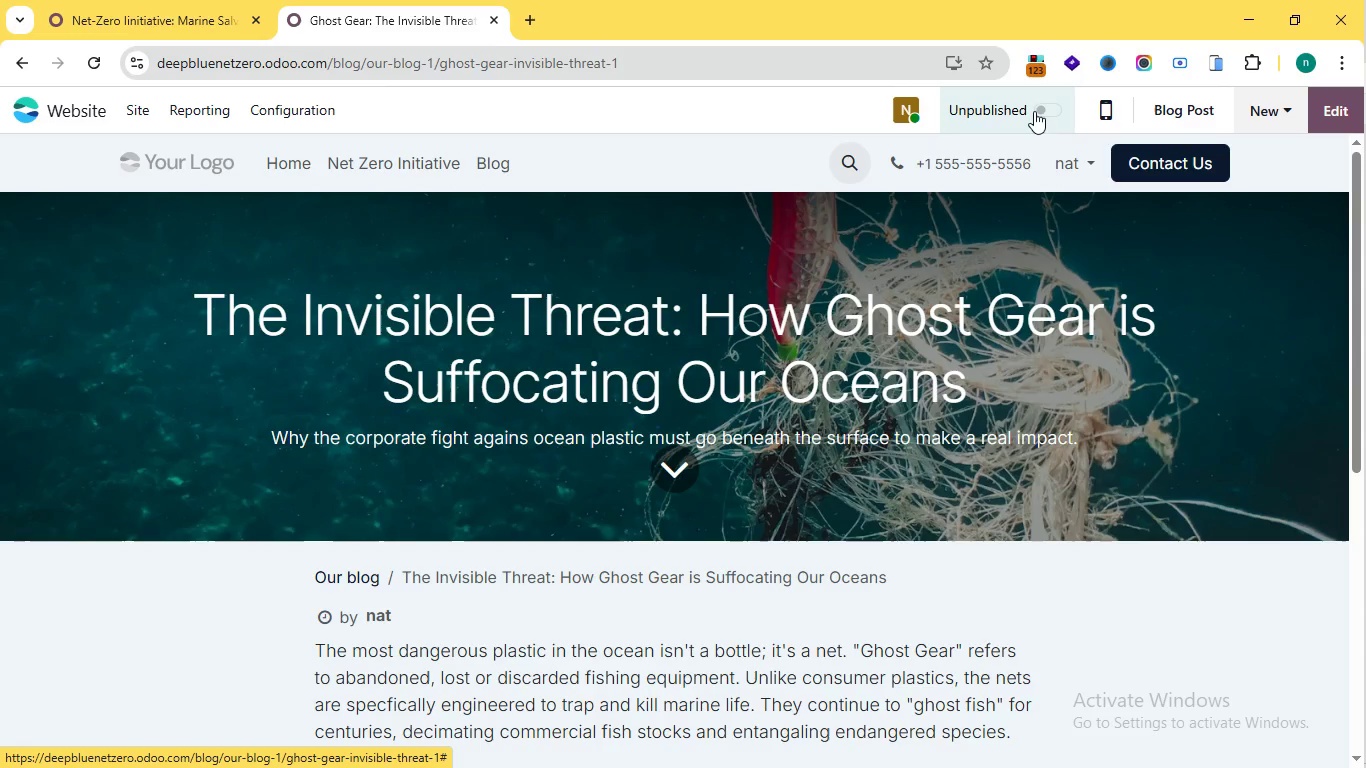 
left_click([1034, 111])
 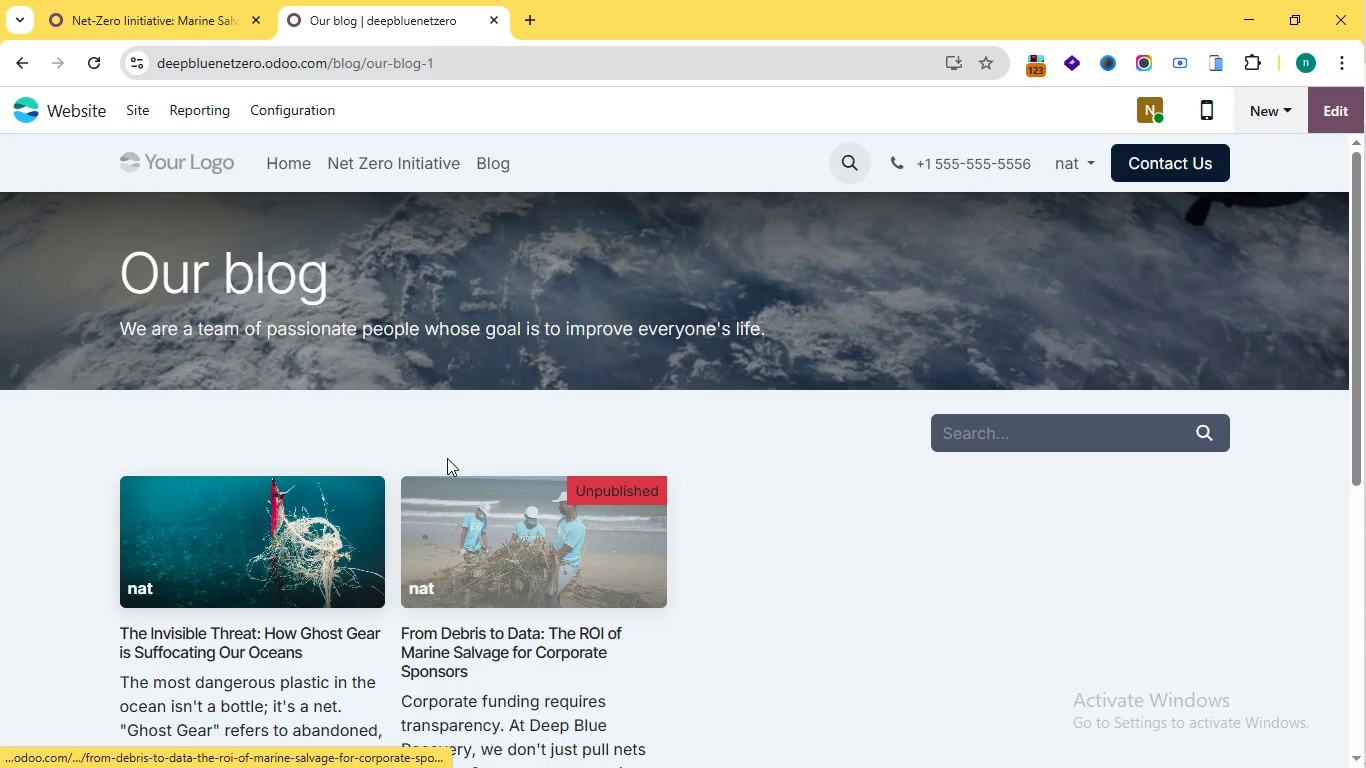 
wait(10.3)
 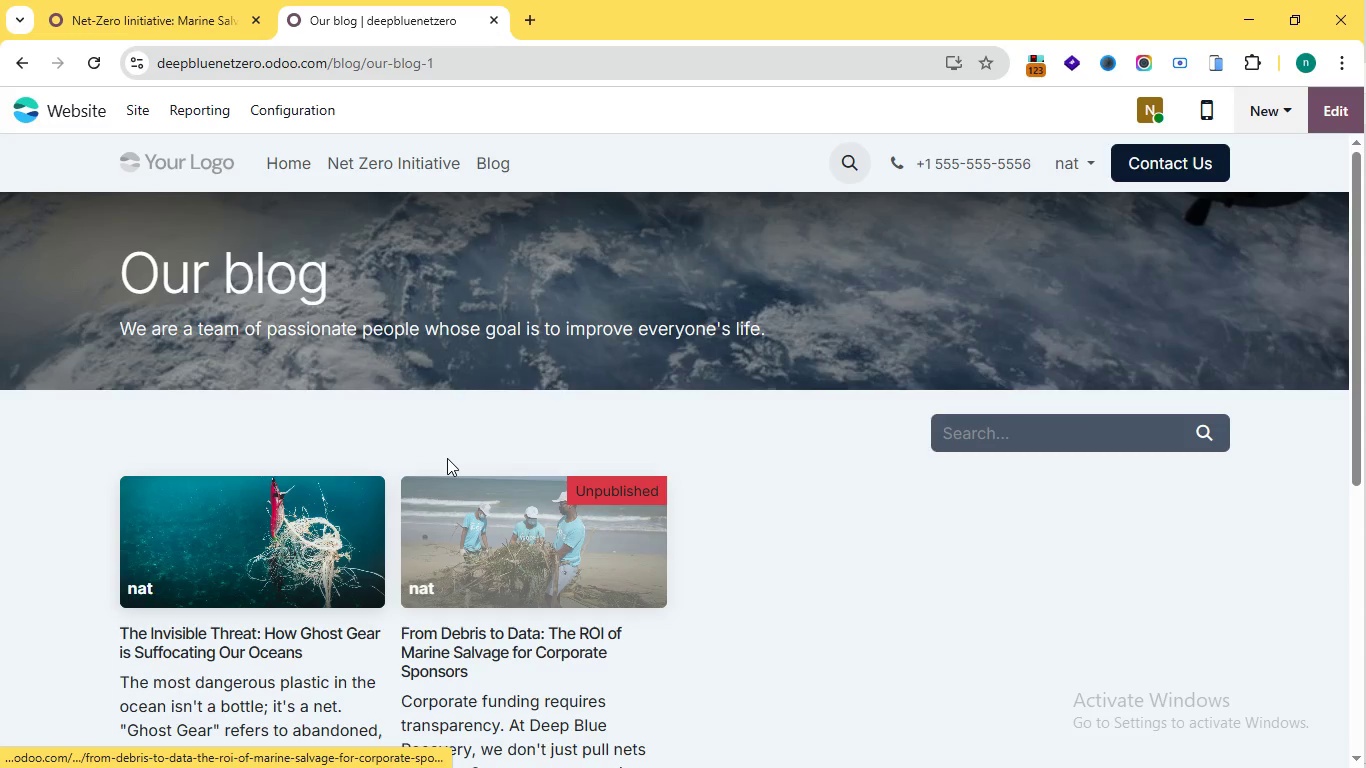 
left_click([139, 100])
 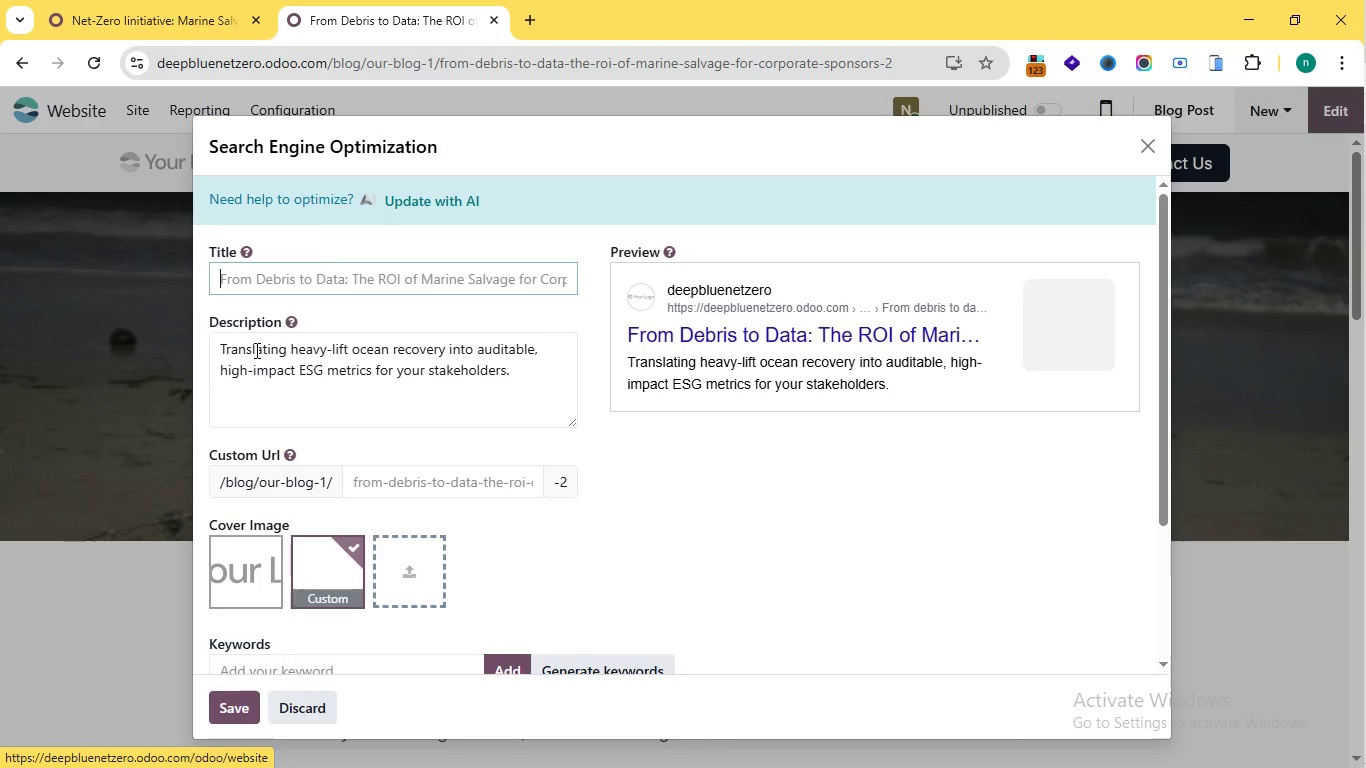 
left_click([192, 365])
 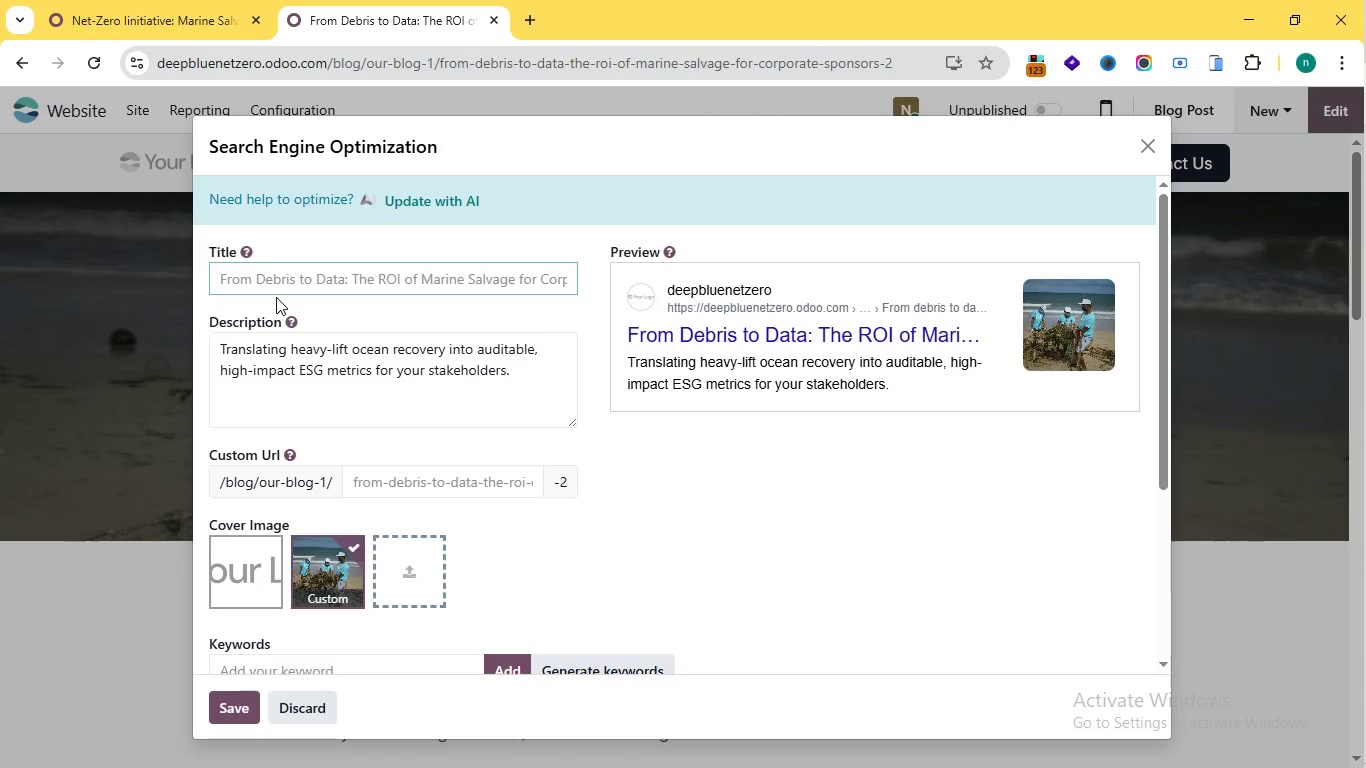 
wait(5.62)
 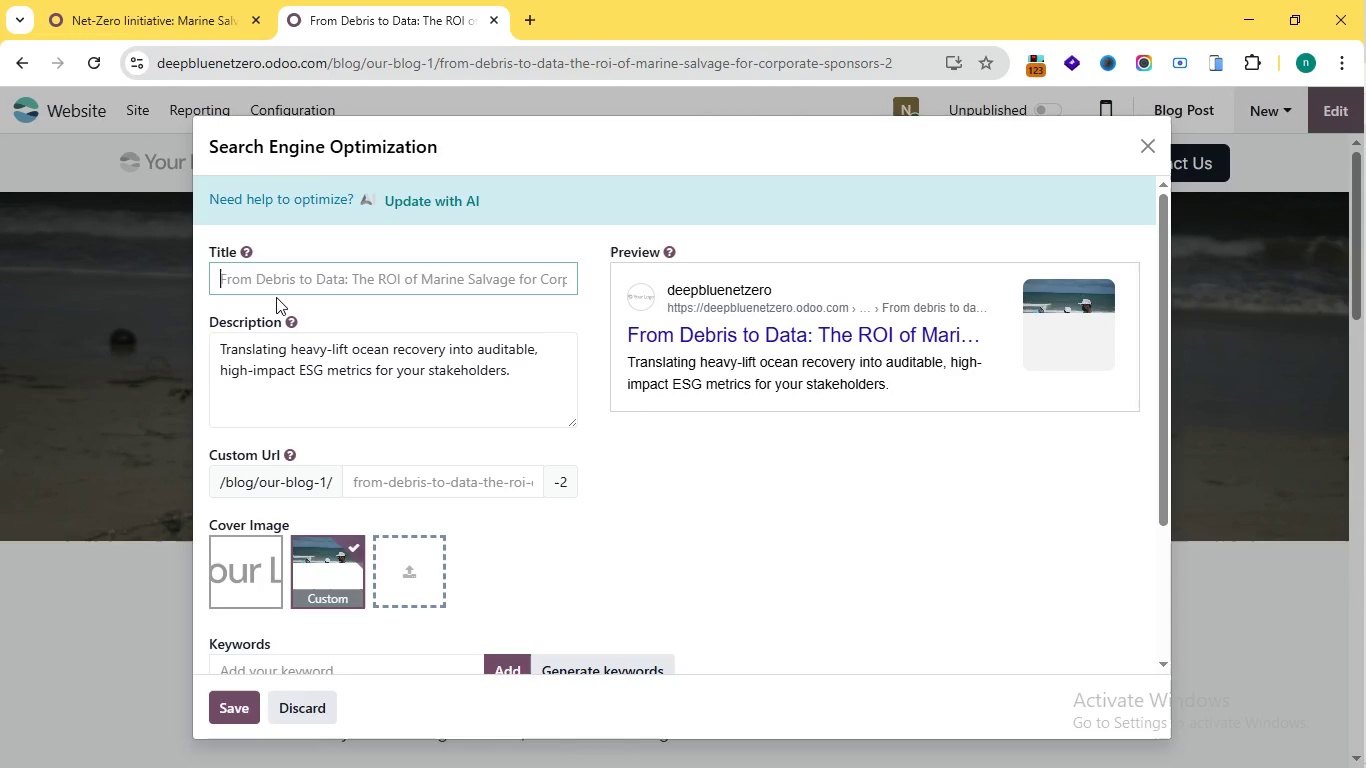 
type(ESG ROI: tU)
key(Backspace)
key(Backspace)
type(Turing Marine Salvage into Corporate data)
key(Backspace)
key(Backspace)
key(Backspace)
key(Backspace)
type(DAT)
key(Backspace)
key(Backspace)
type(ata | Deep Blue)
 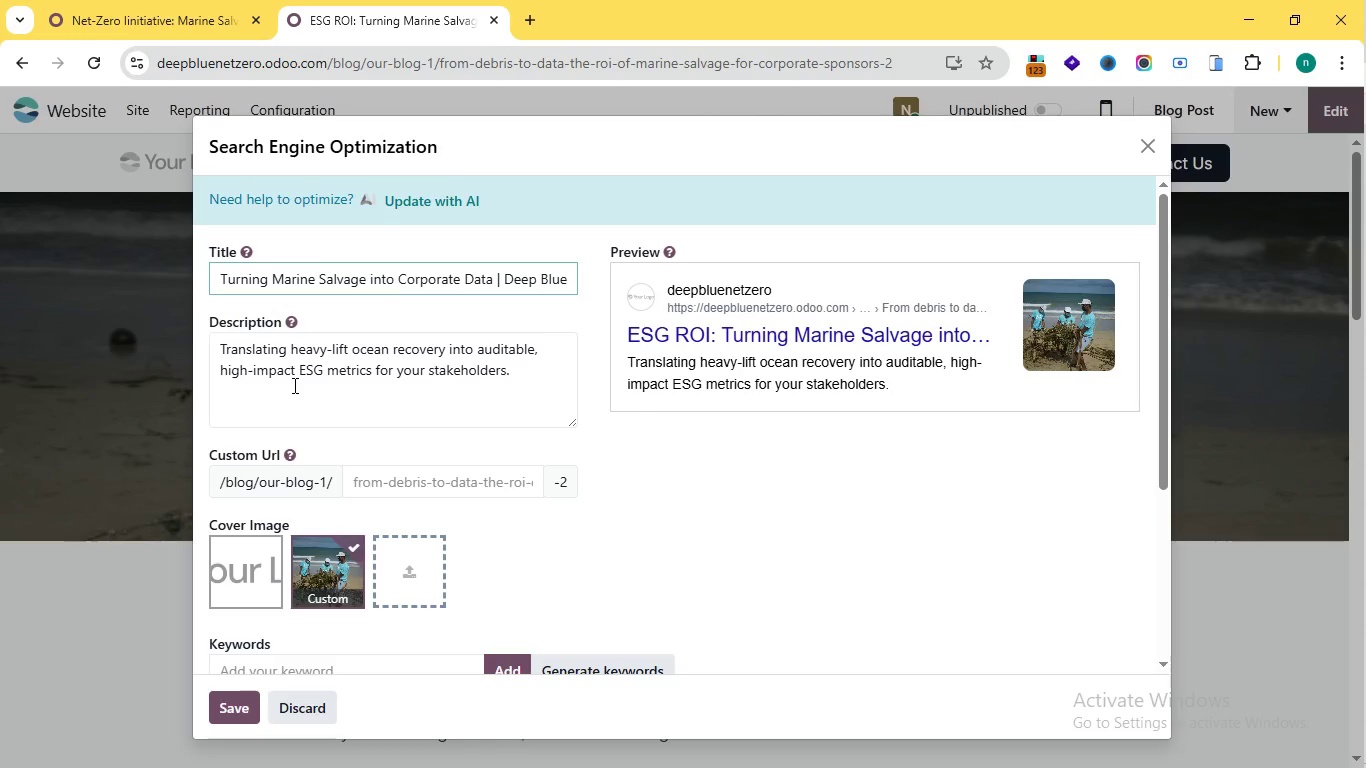 
left_click([293, 385])
 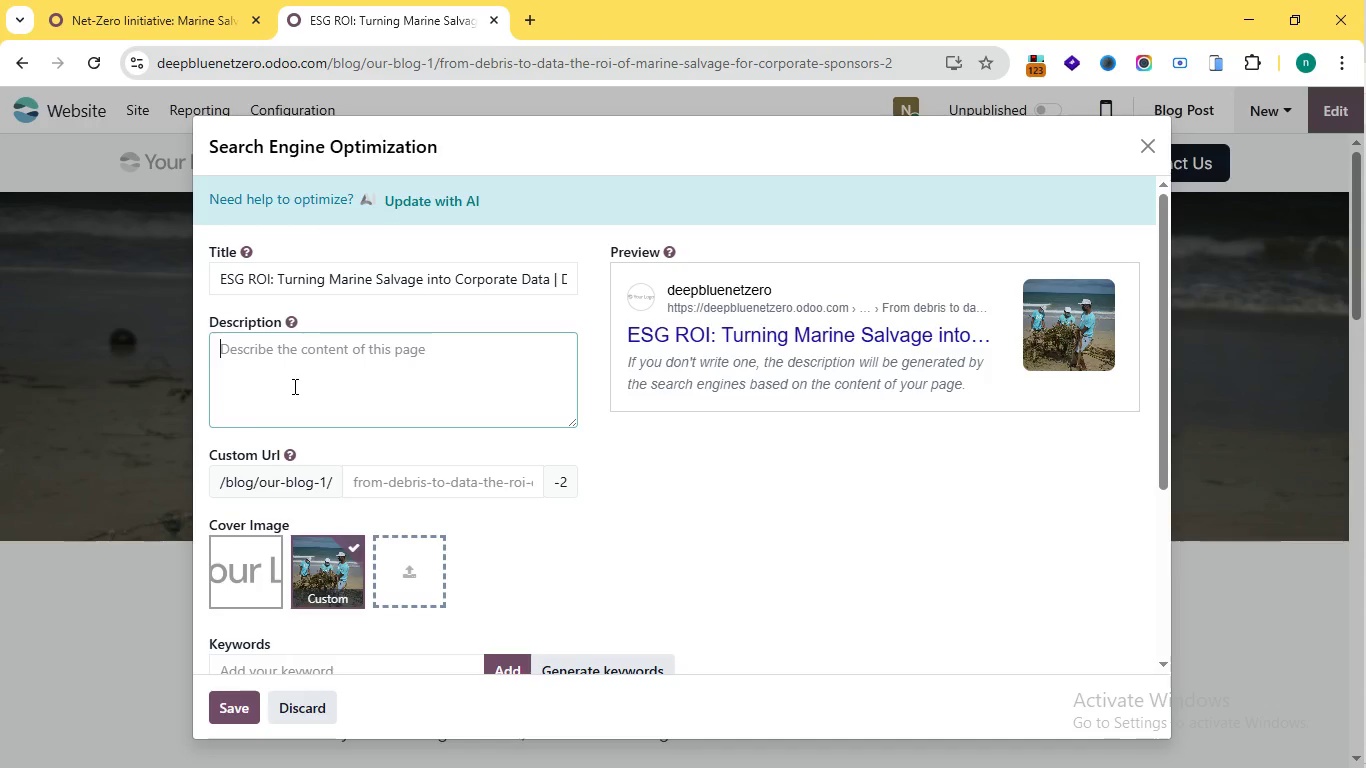 
key(Control+A)
 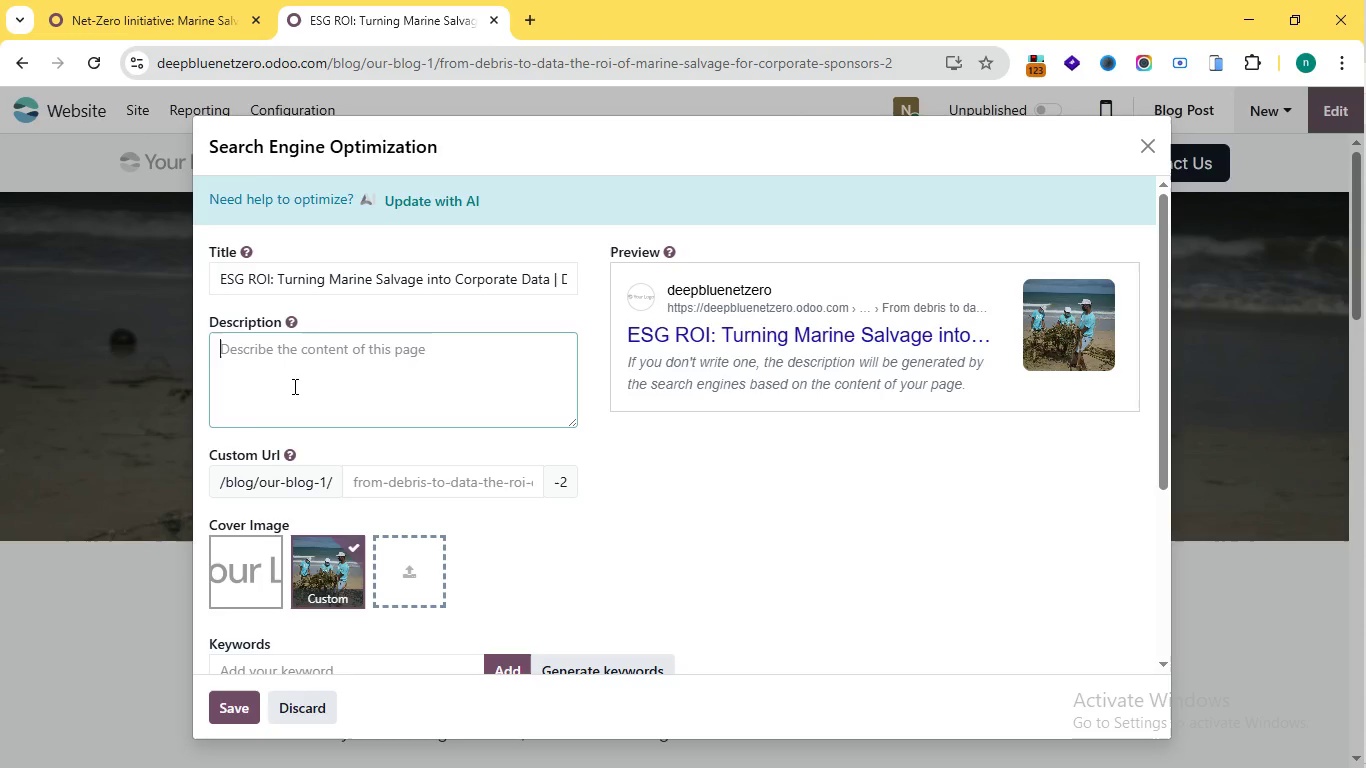 
key(Backspace)
type(Translate ocean restoration into verifiable Es)
key(Backspace)
type(SG MET)
key(Backspace)
key(Backspace)
type(etric)
 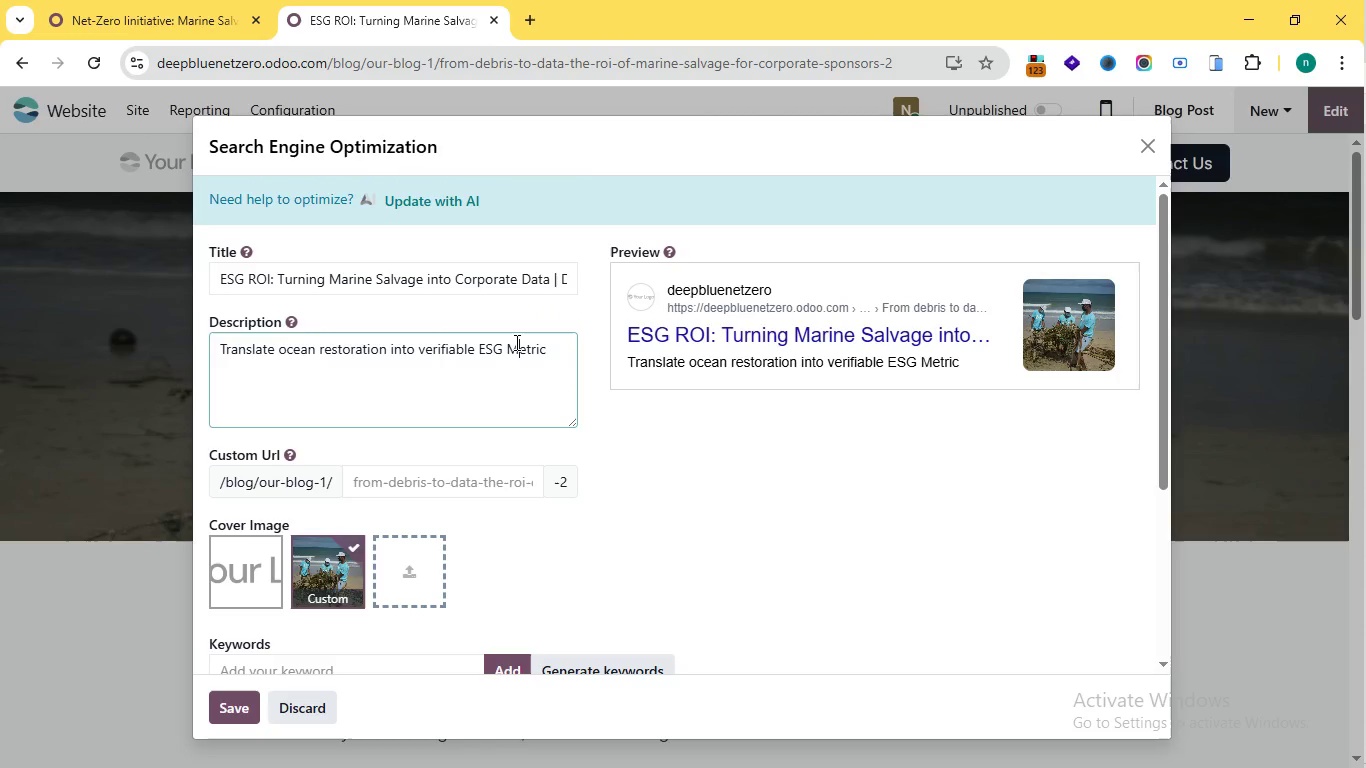 
wait(5.56)
 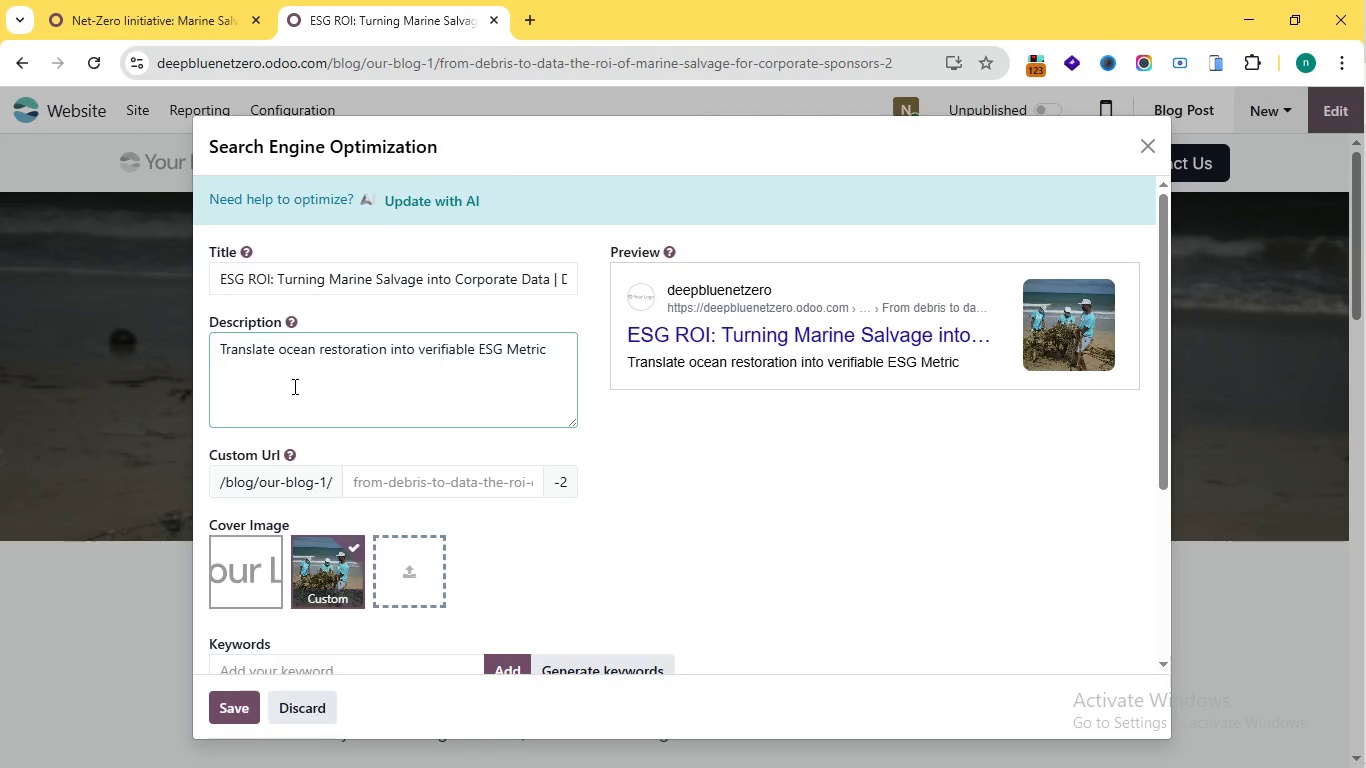 
left_click([515, 342])
 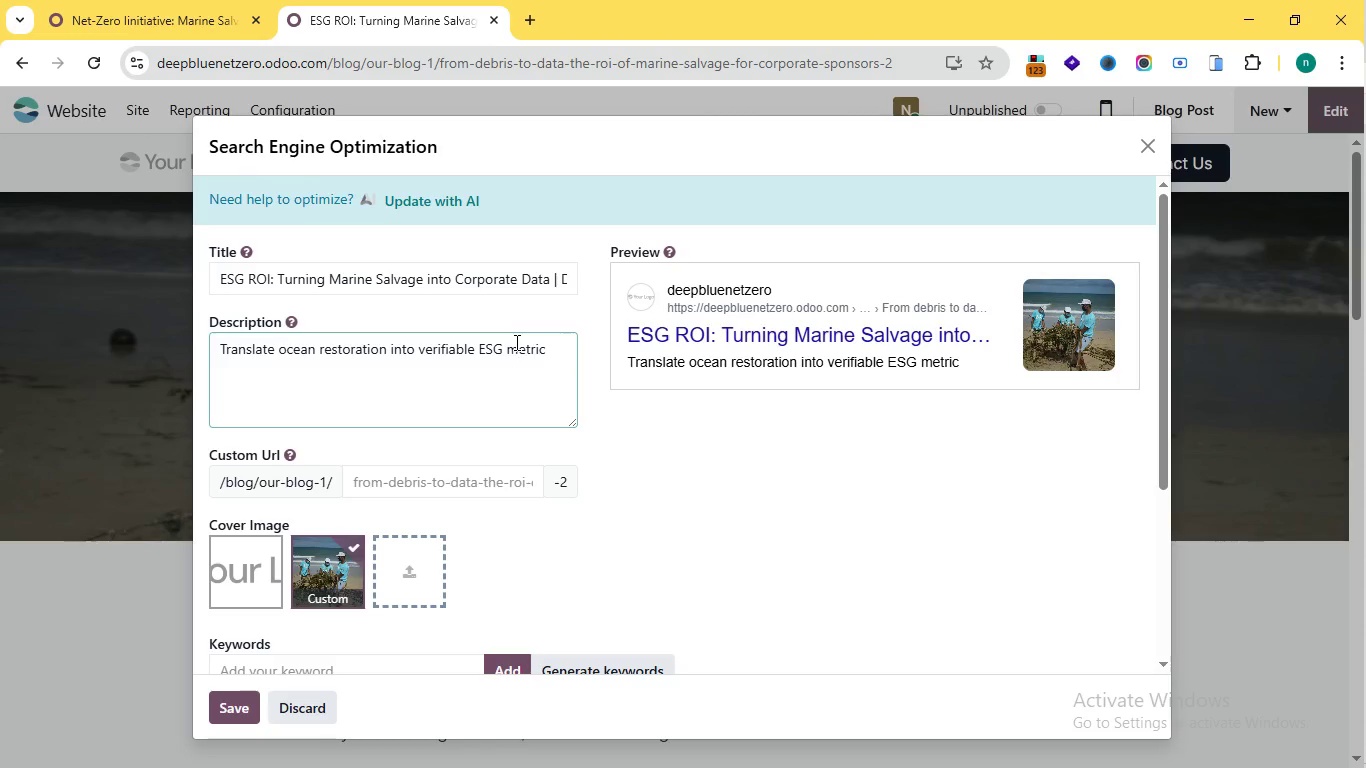 
key(Backspace)
 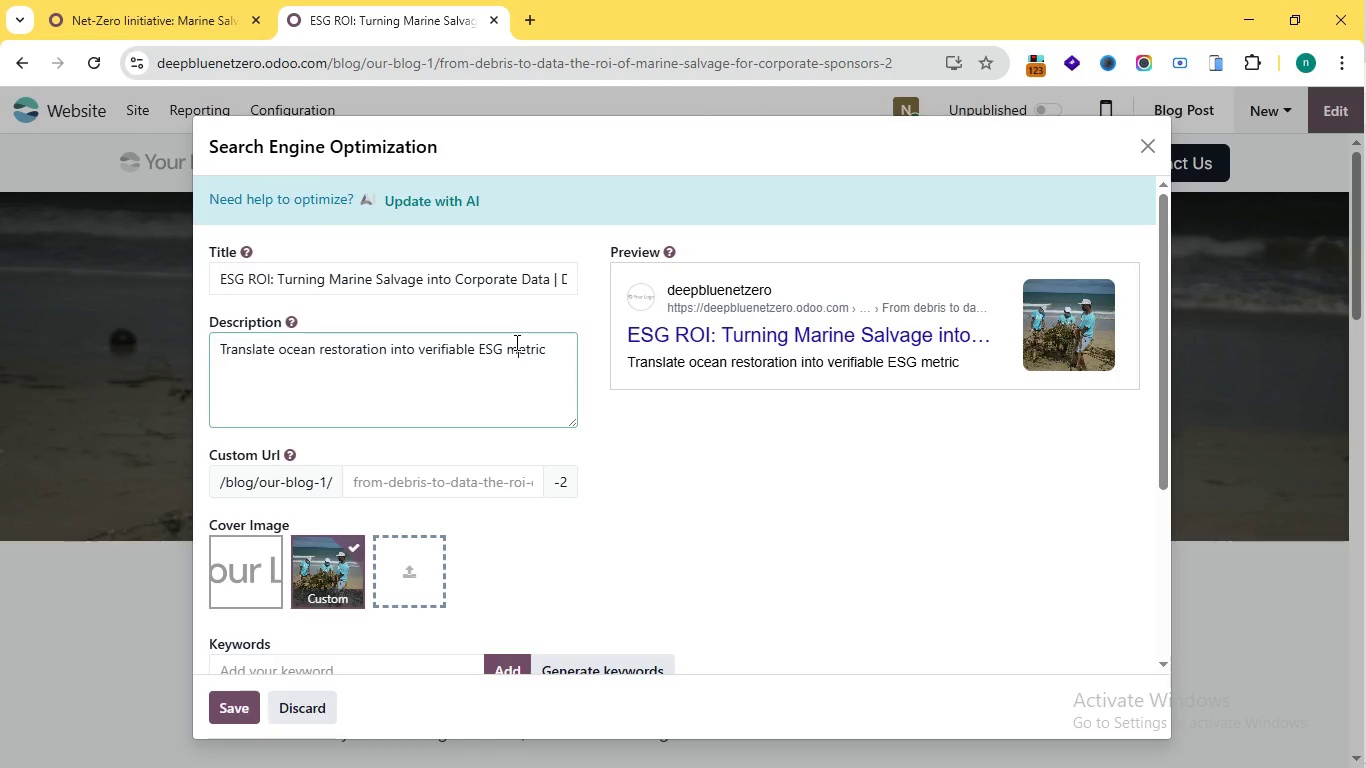 
key(M)
 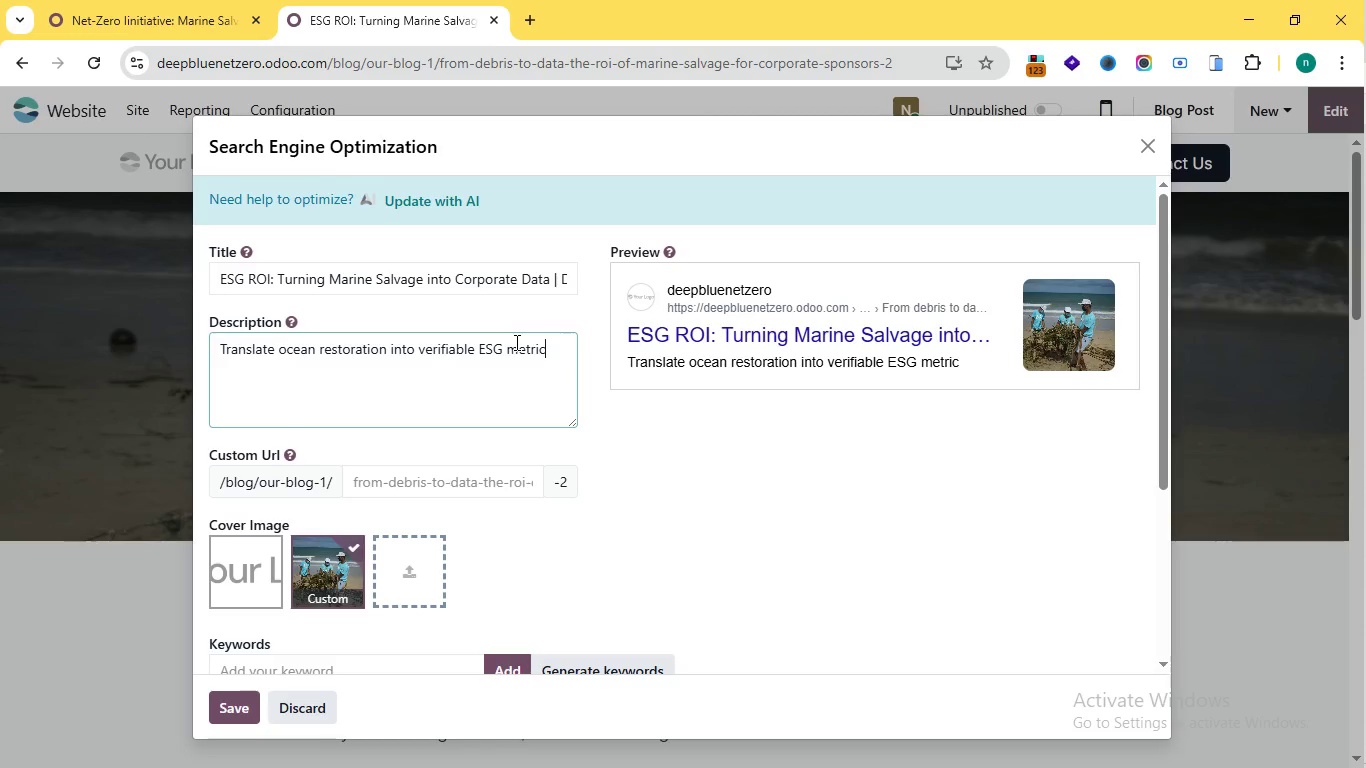 
hold_key(key=ArrowRight, duration=0.78)
 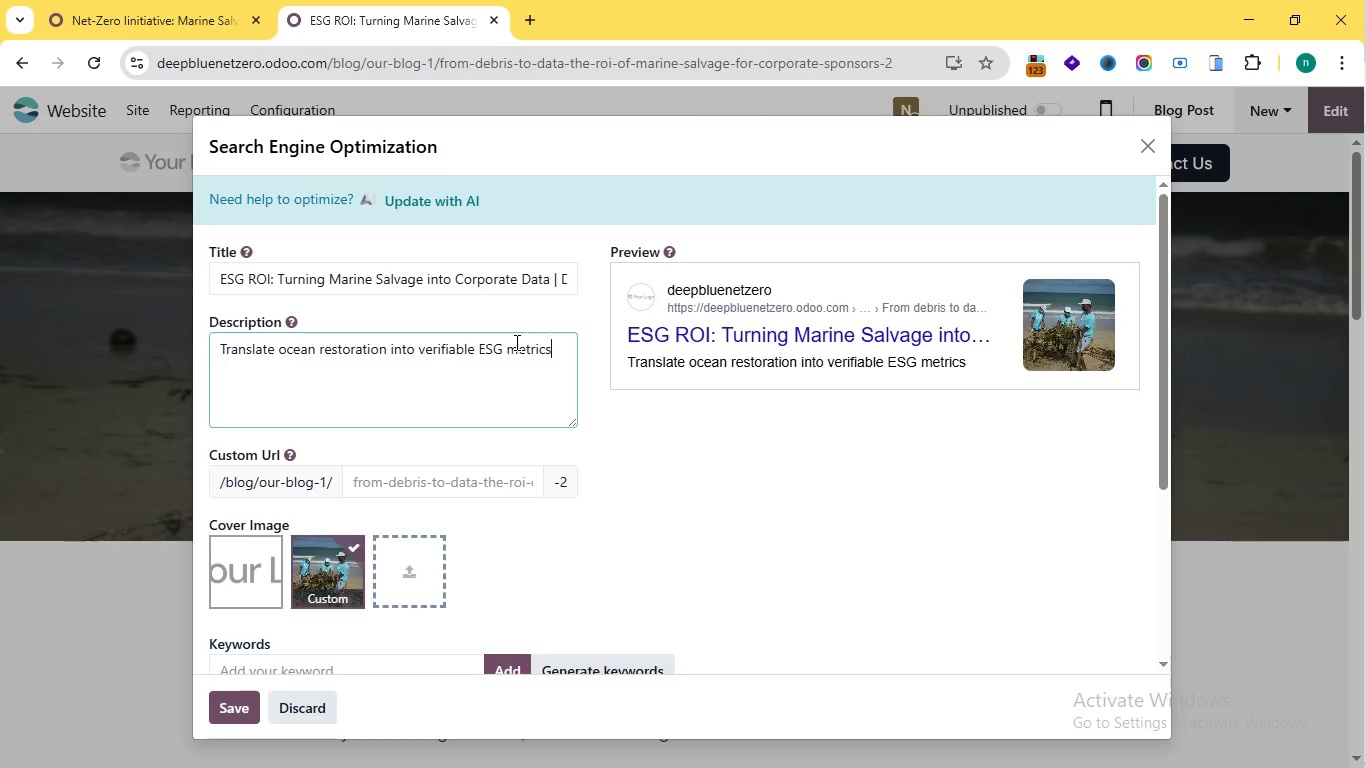 
type(s. See o)
key(Backspace)
type(how corporate vessel sponsorshio)
key(Backspace)
type(p with Deep Blue Recovery delivers auditable CSR IM)
key(Backspace)
key(Backspace)
type(m)
key(Backspace)
type(impact data fr)
key(Backspace)
type(or stakehoders)
 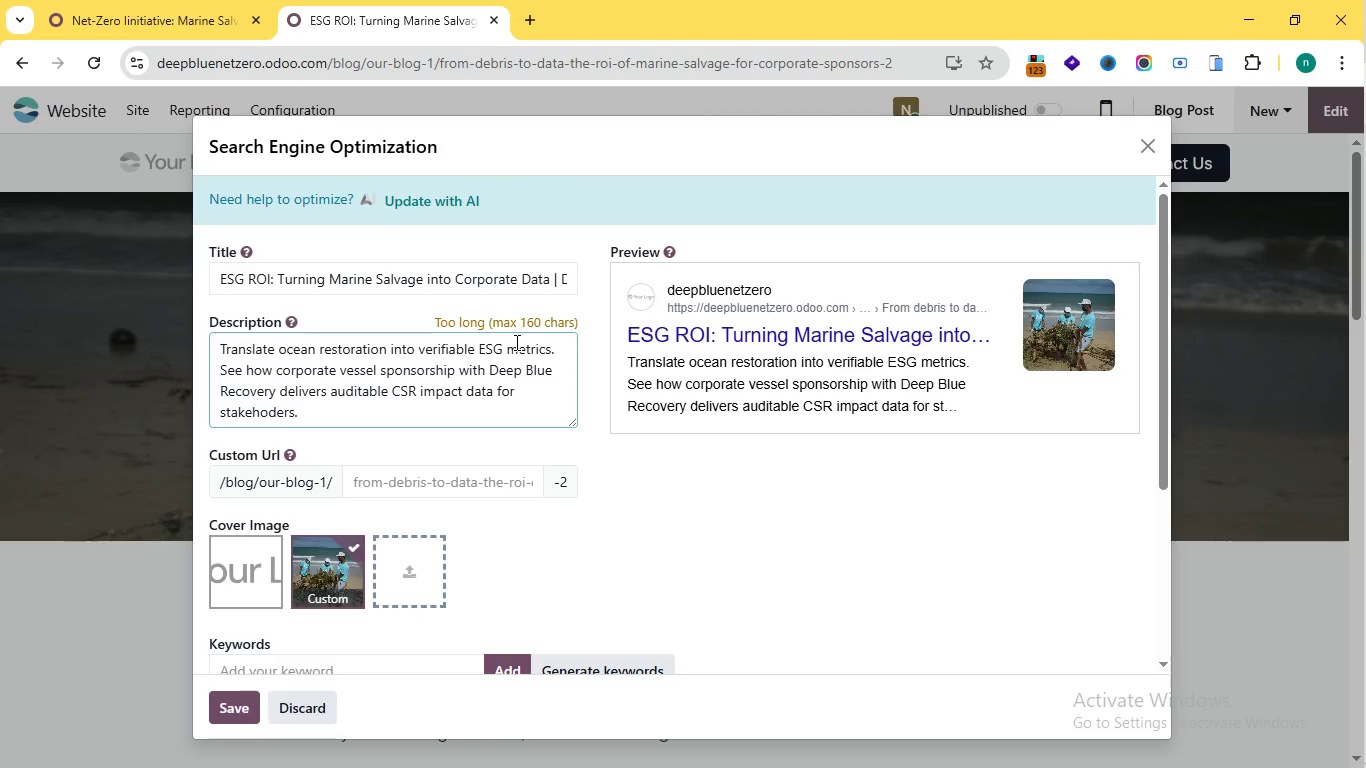 
key(Period)
 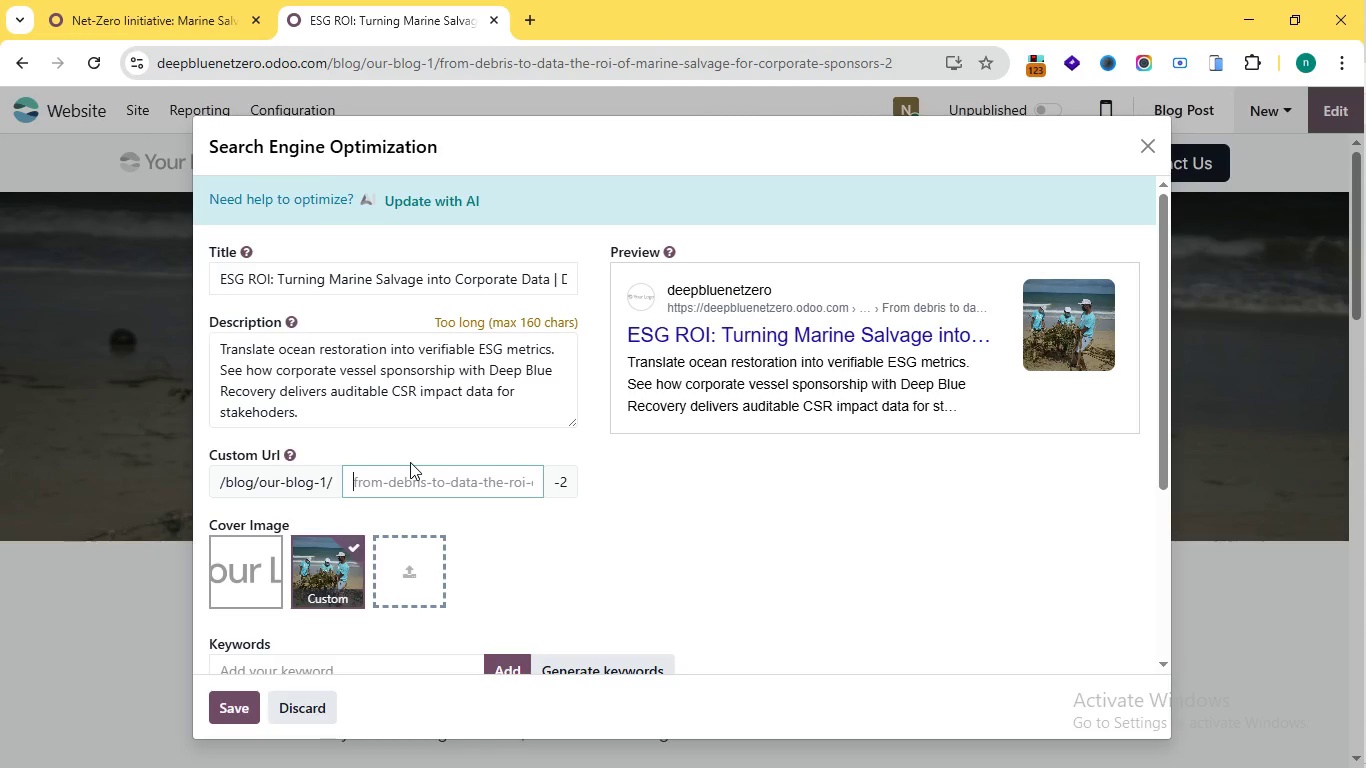 
double_click([410, 476])
 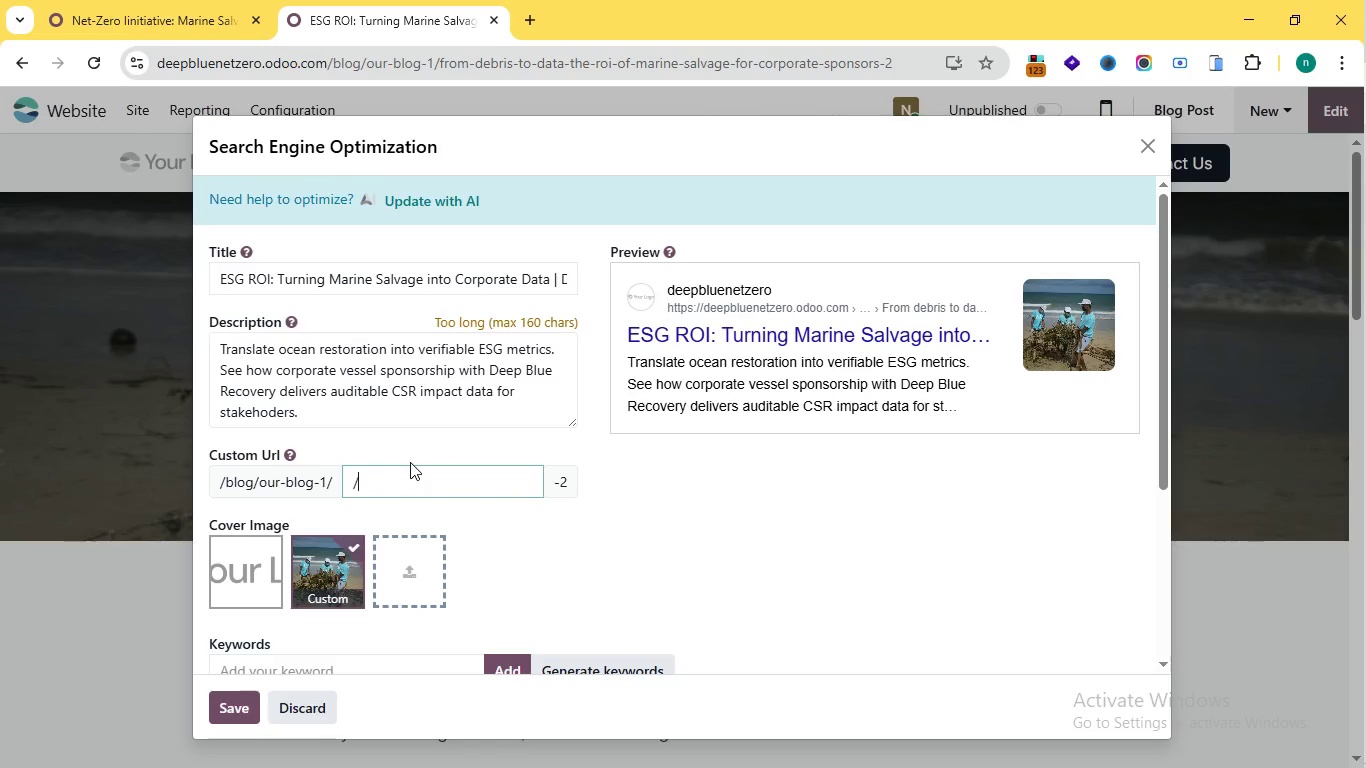 
type(/marine-salvage-s)
key(Backspace)
type(esg-roi)
 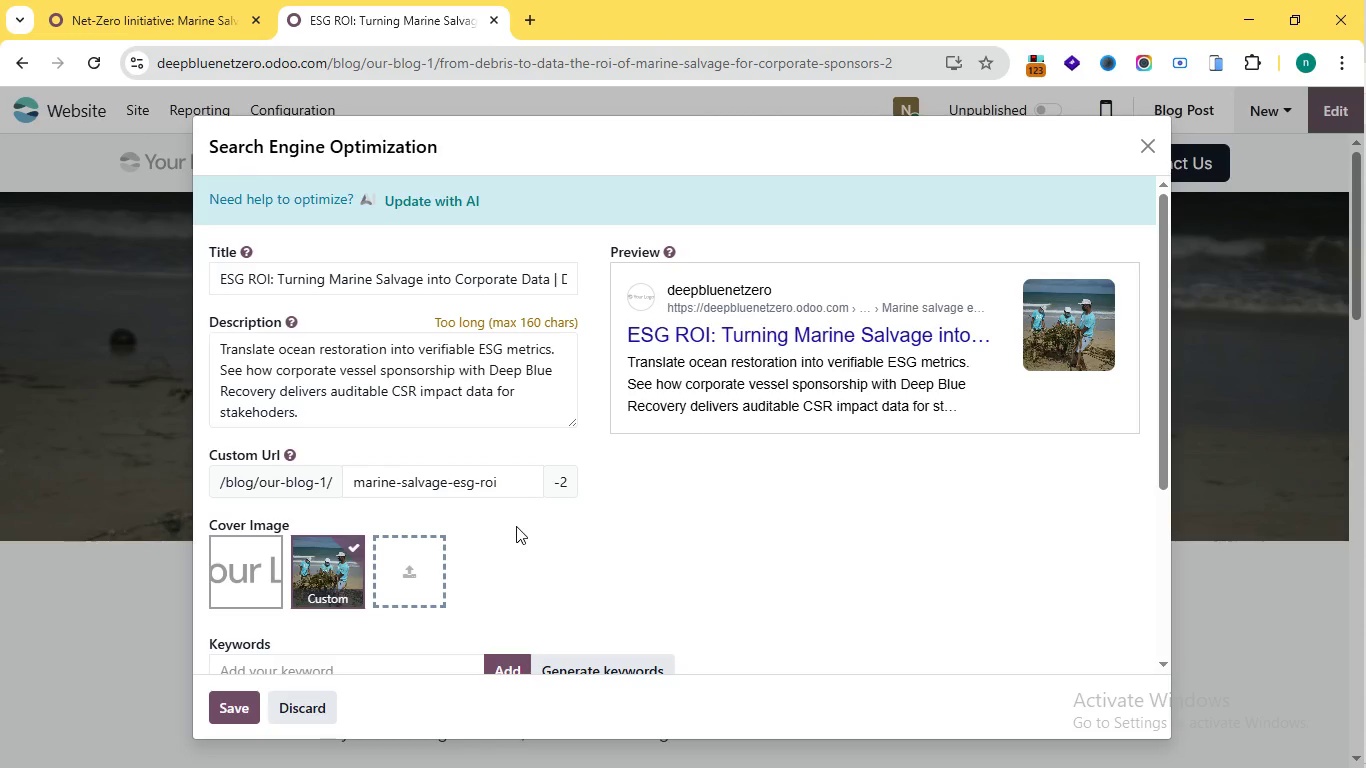 
left_click([516, 526])
 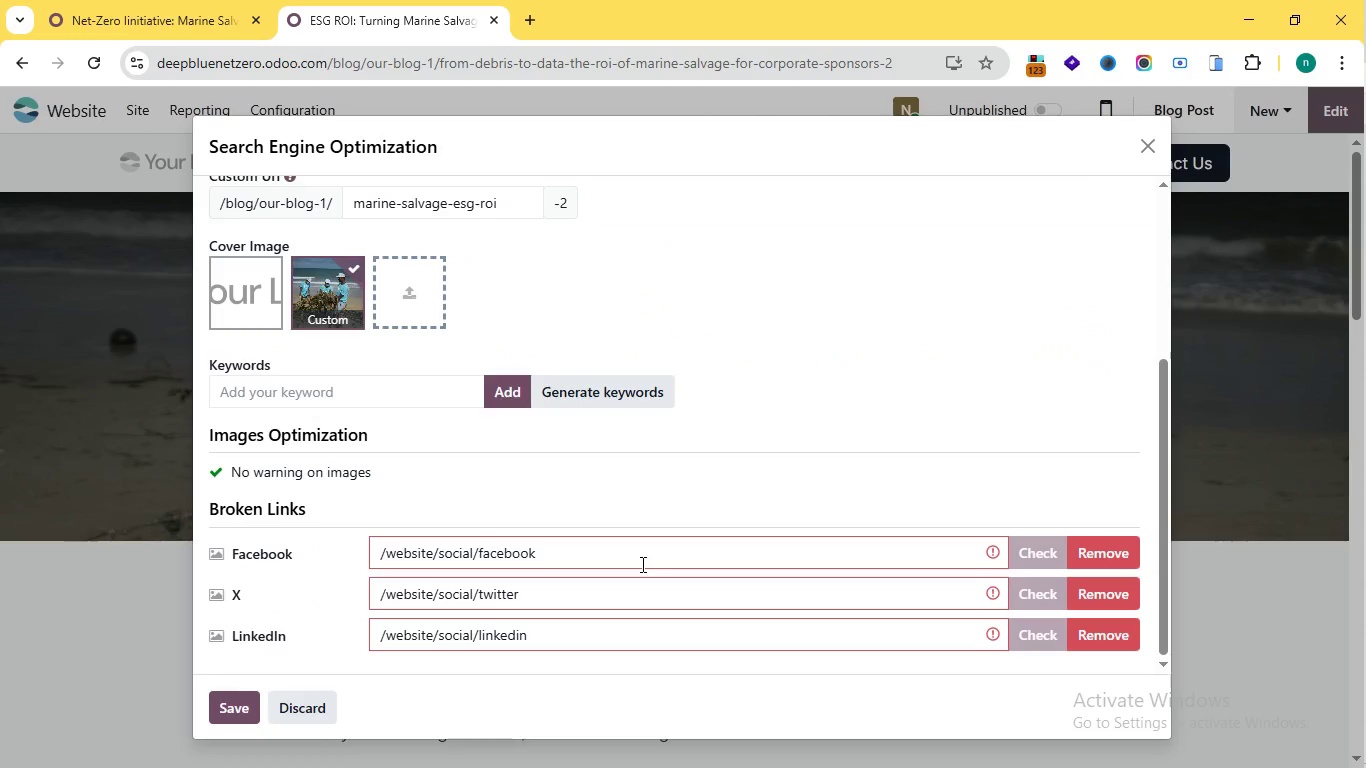 
scroll: coordinate [650, 556], scroll_direction: down, amount: 1.0
 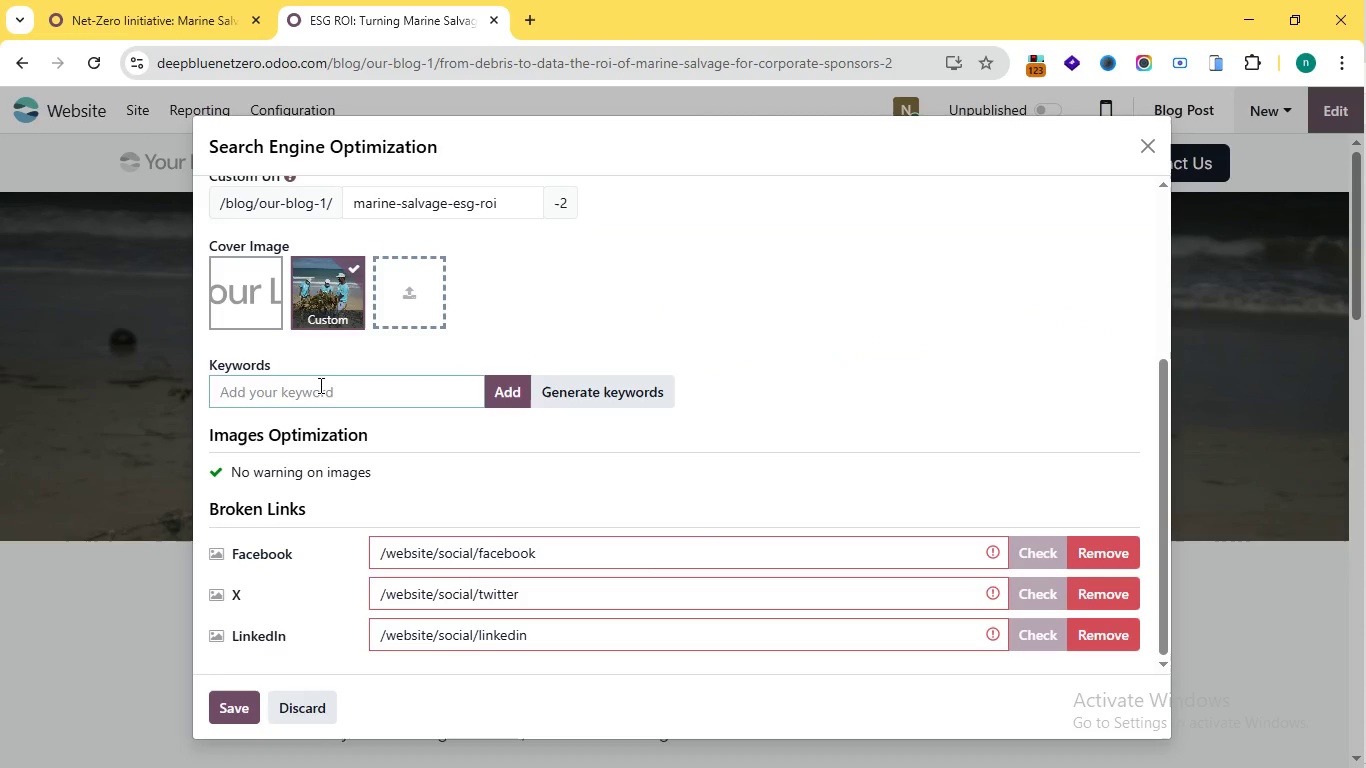 
left_click([317, 384])
 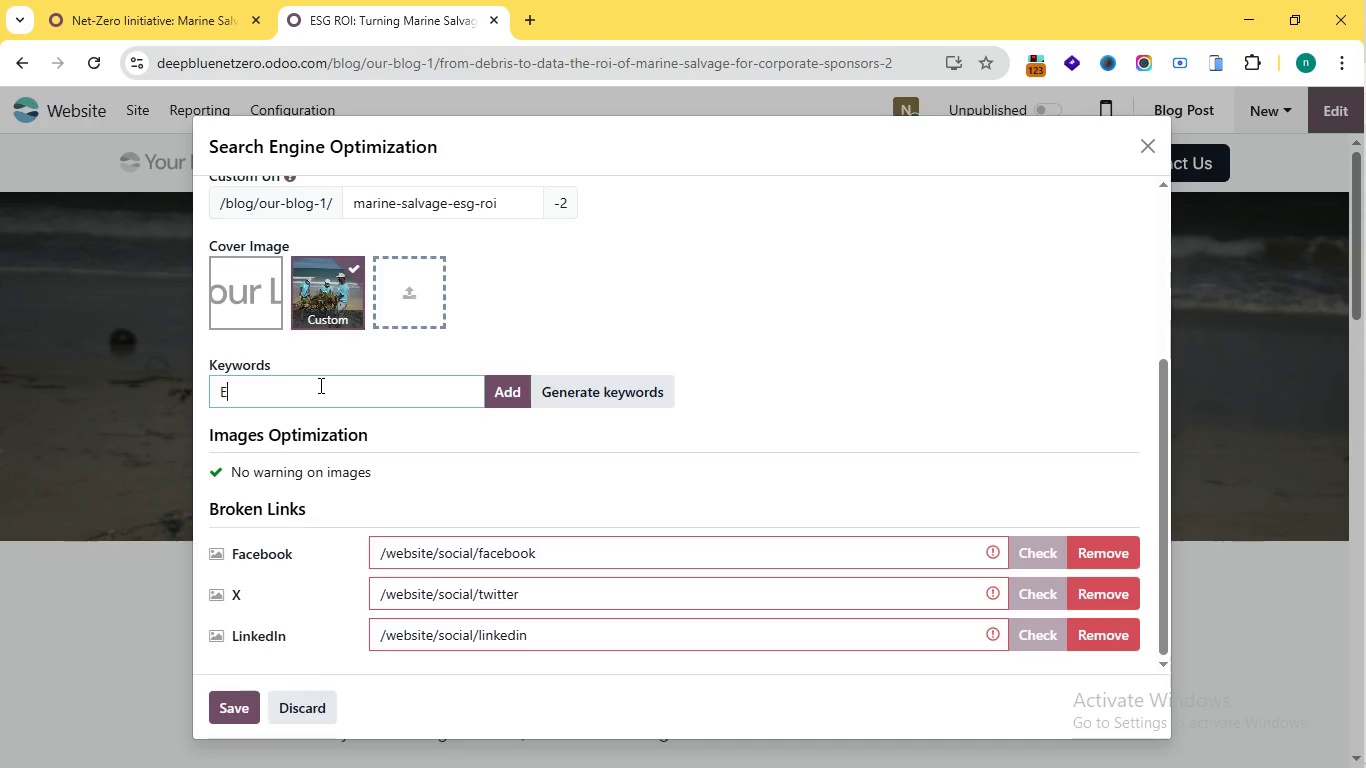 
type(ESG r)
key(Backspace)
type(Reporting)
 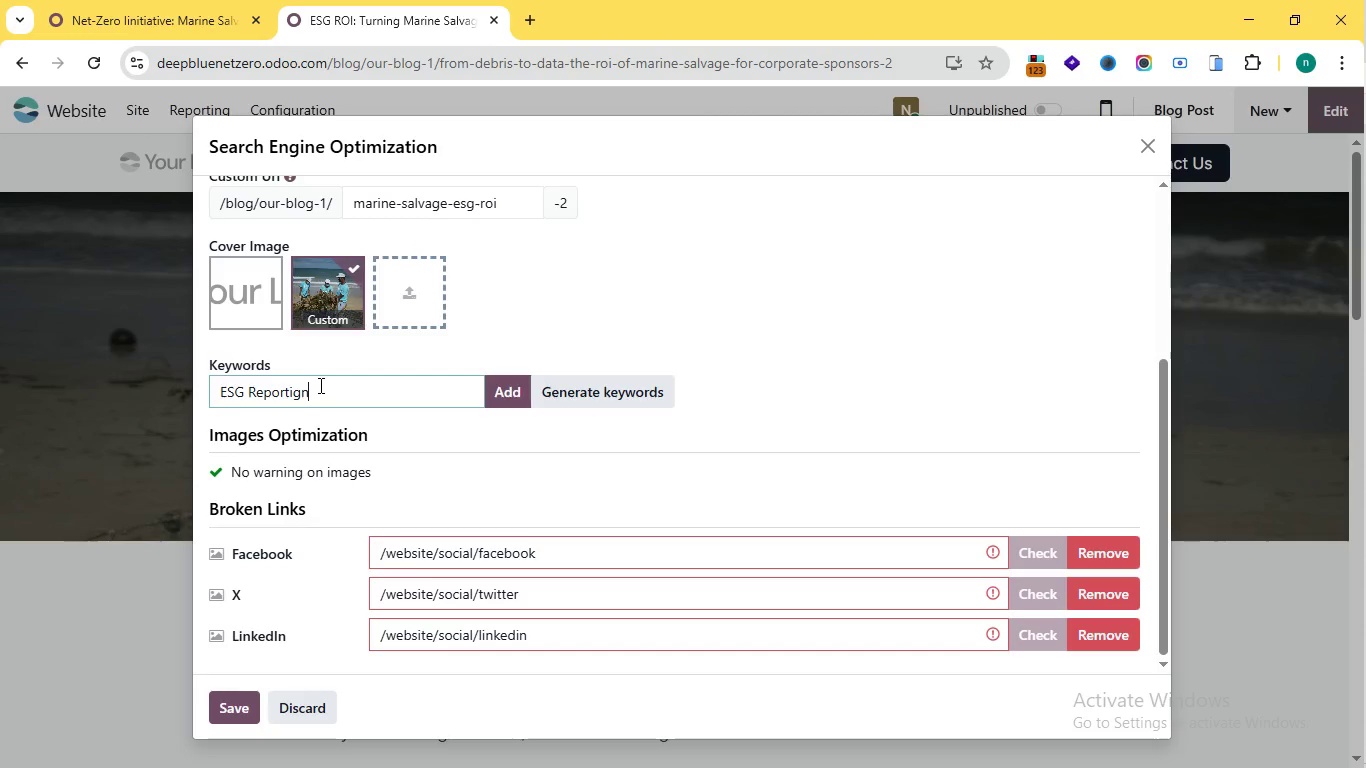 
wait(14.2)
 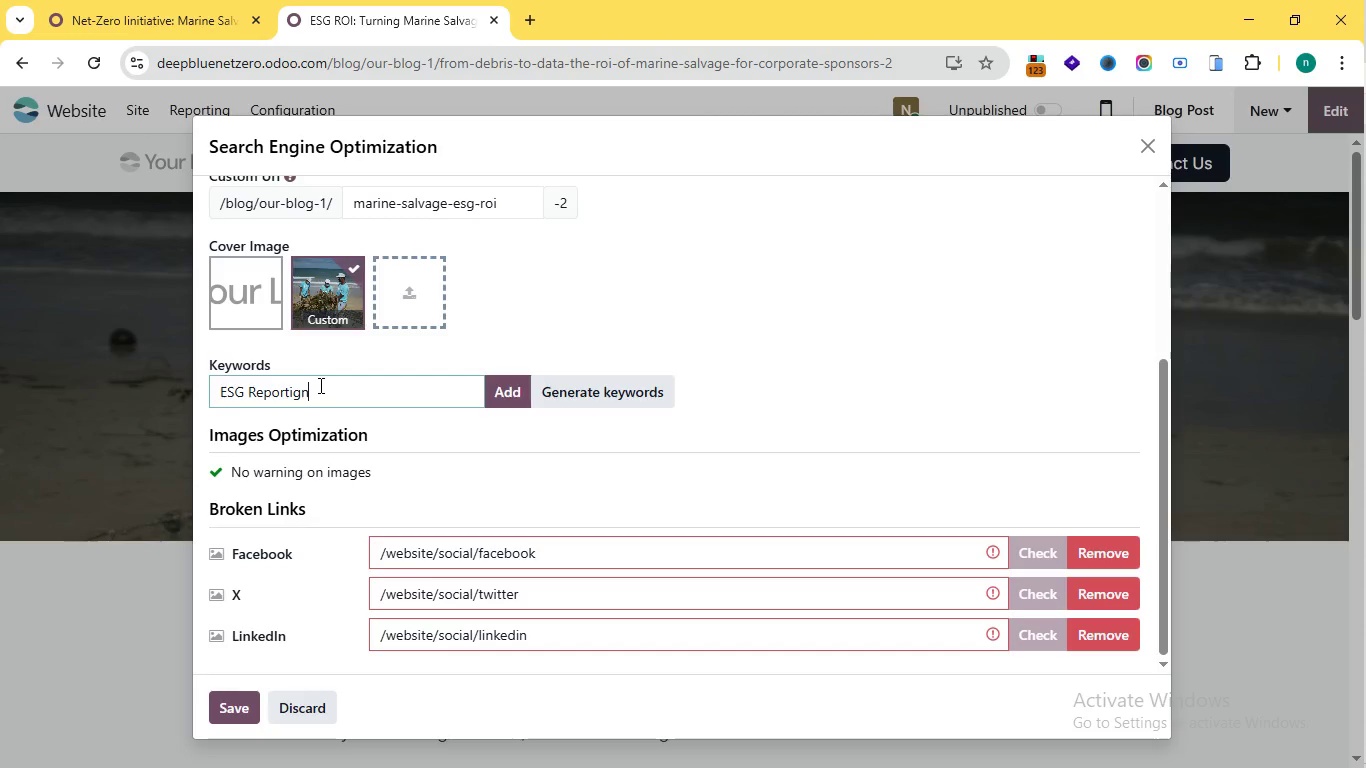 
key(Backspace)
key(Backspace)
type(ng)
 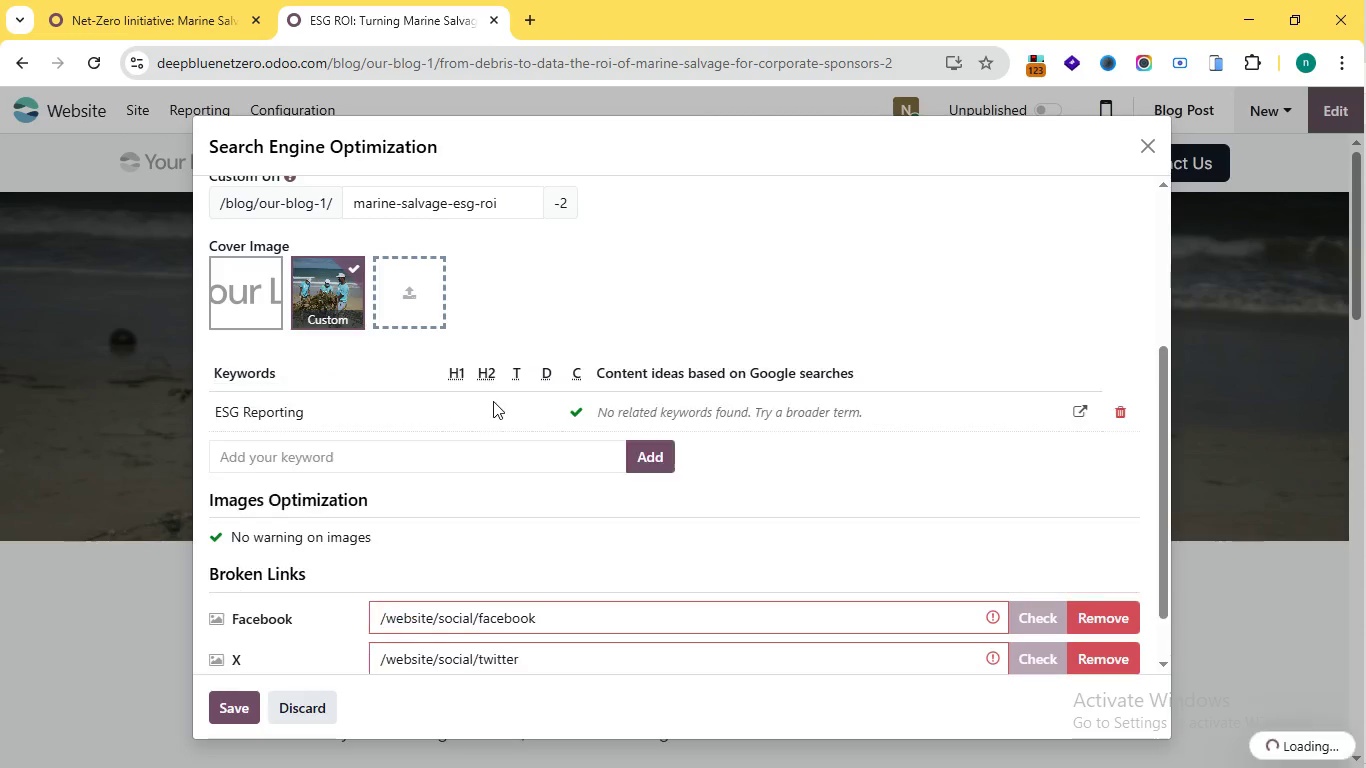 
left_click([493, 401])
 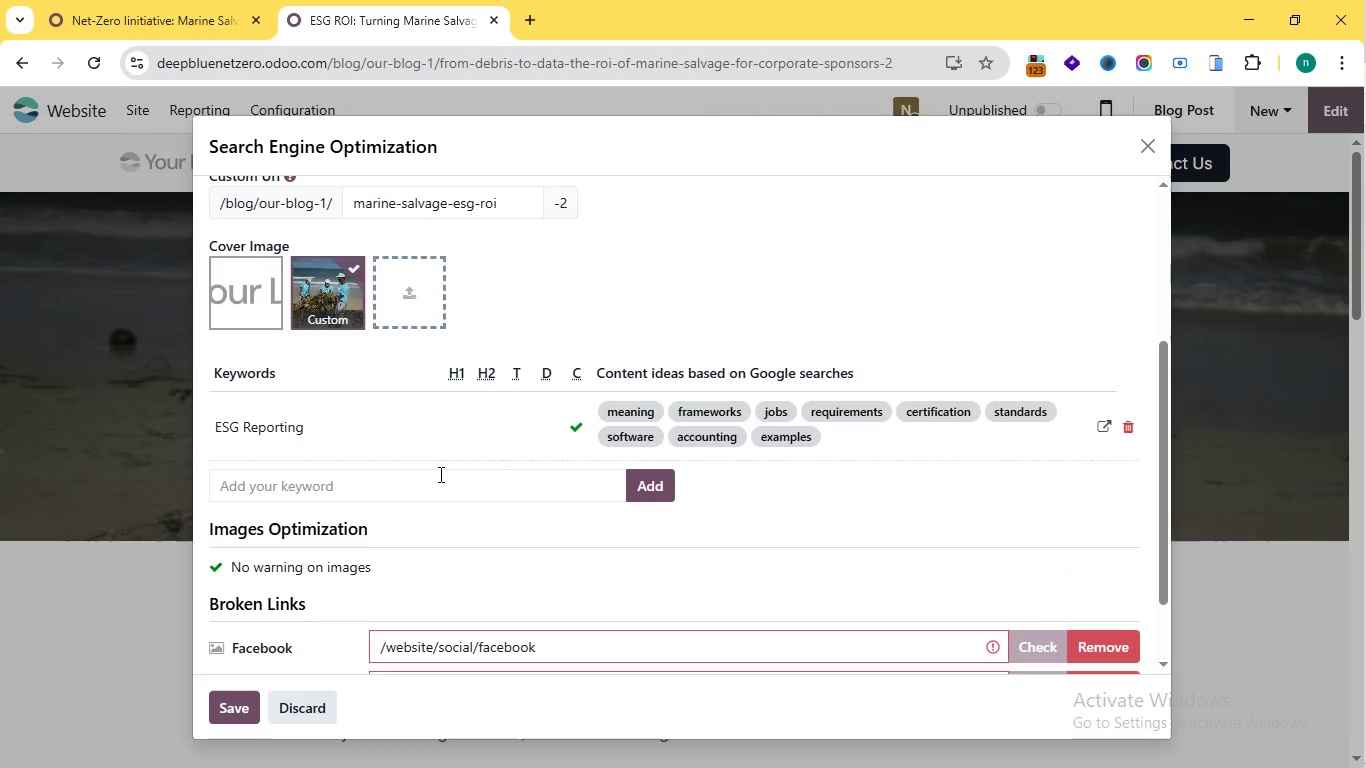 
wait(7.25)
 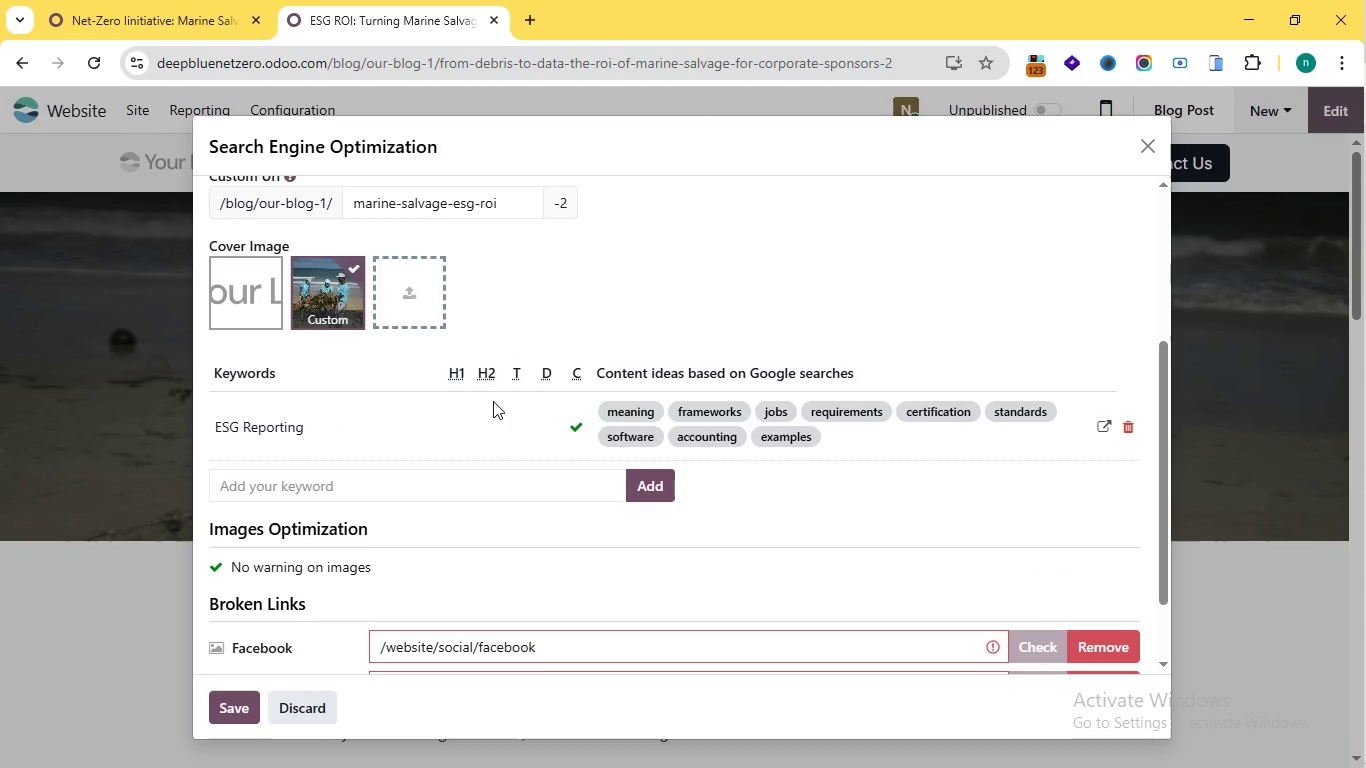 
left_click([438, 476])
 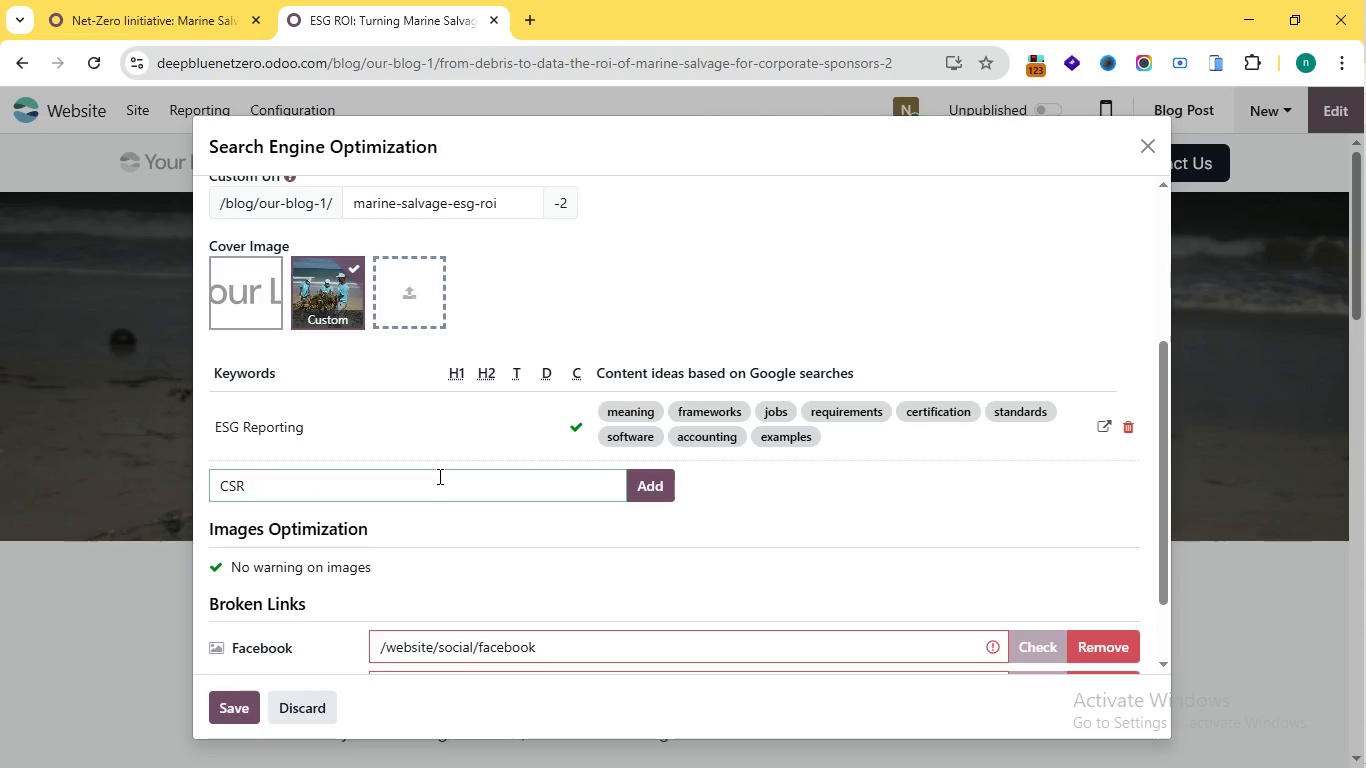 
type(CSR iNV)
key(Backspace)
key(Backspace)
key(Backspace)
type(Investment)
 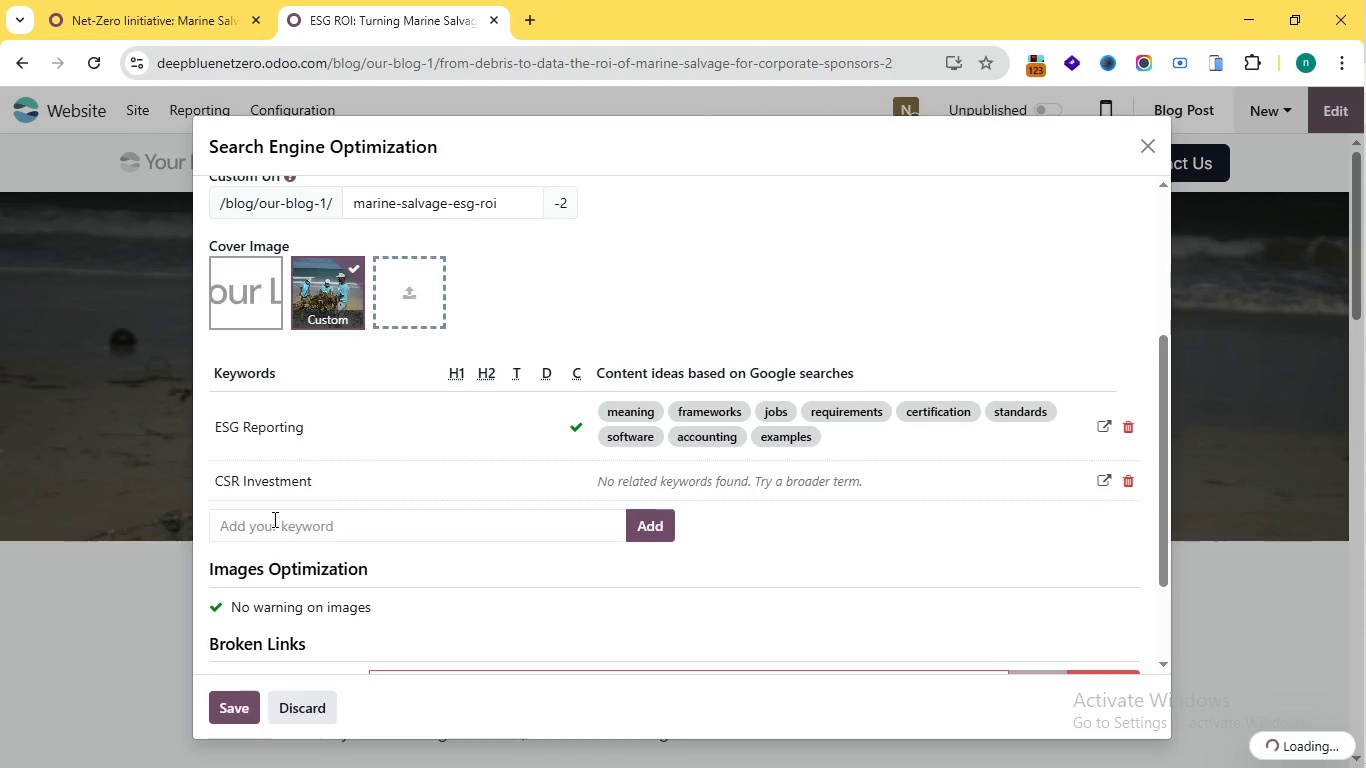 
left_click([647, 499])
 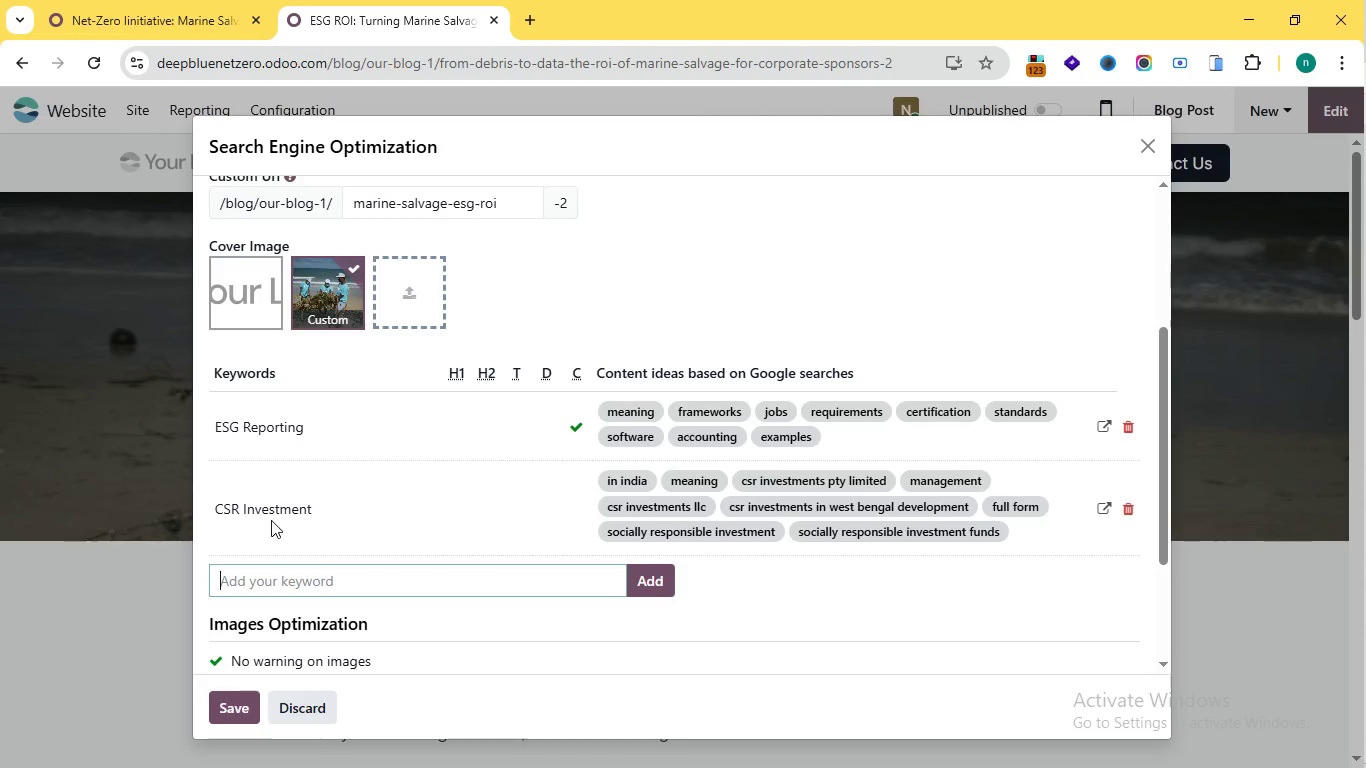 
left_click([273, 519])
 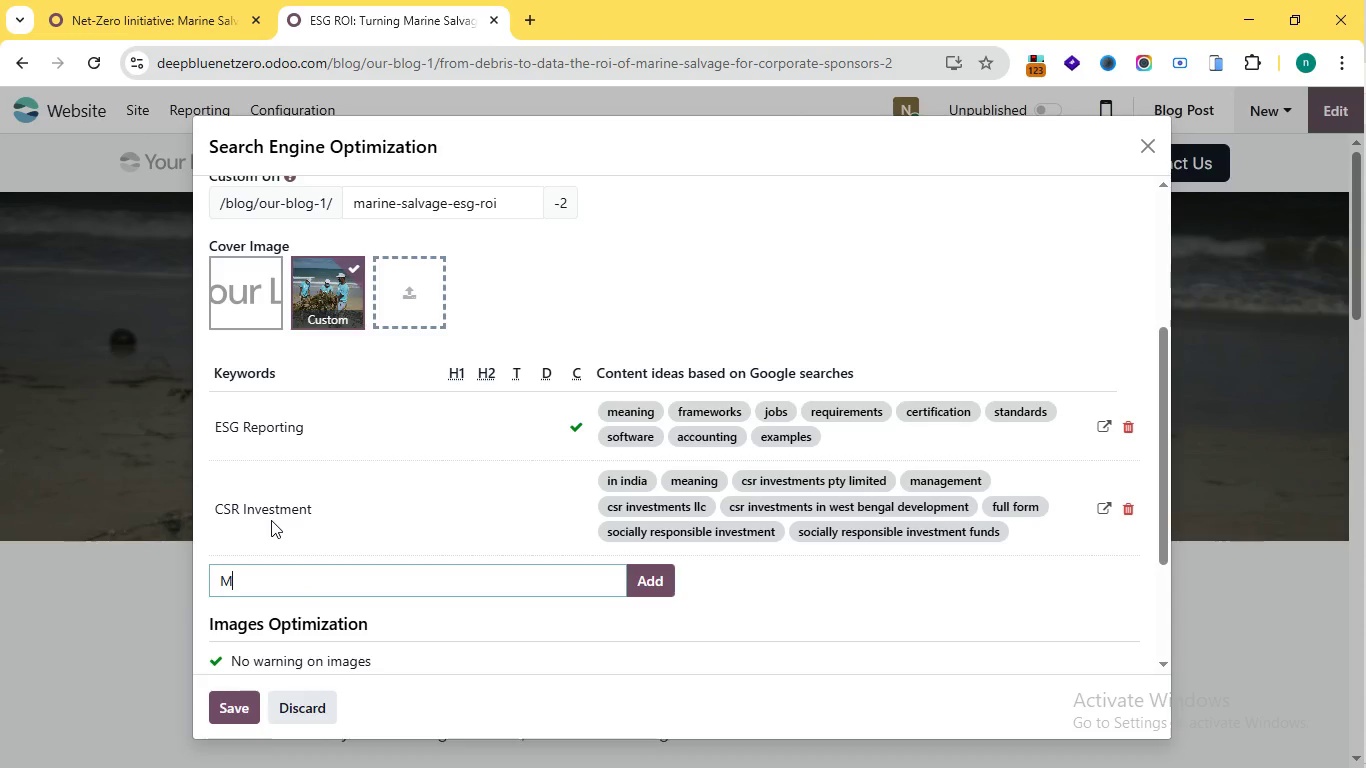 
type(Marine Salvage ro)
key(Backspace)
key(Backspace)
type(ROL)
key(Backspace)
type(I)
 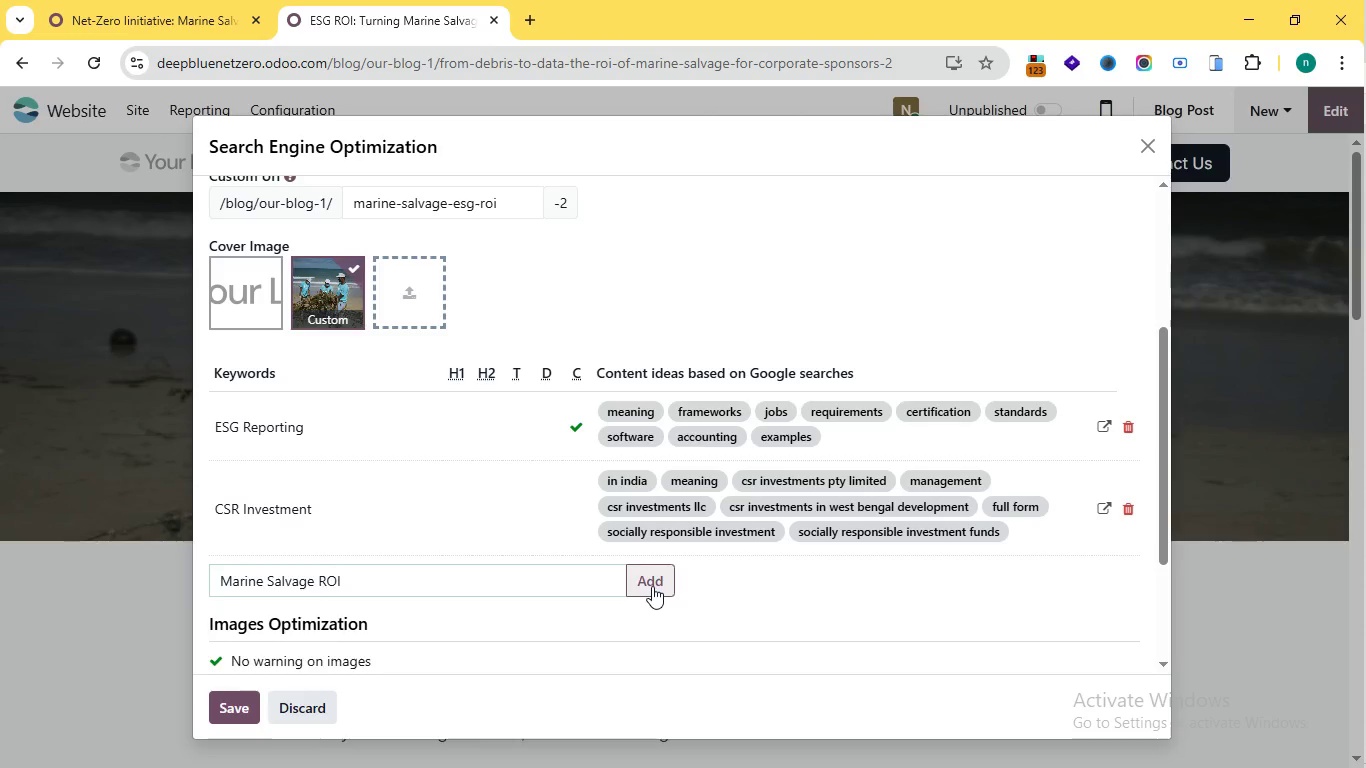 
left_click([652, 586])
 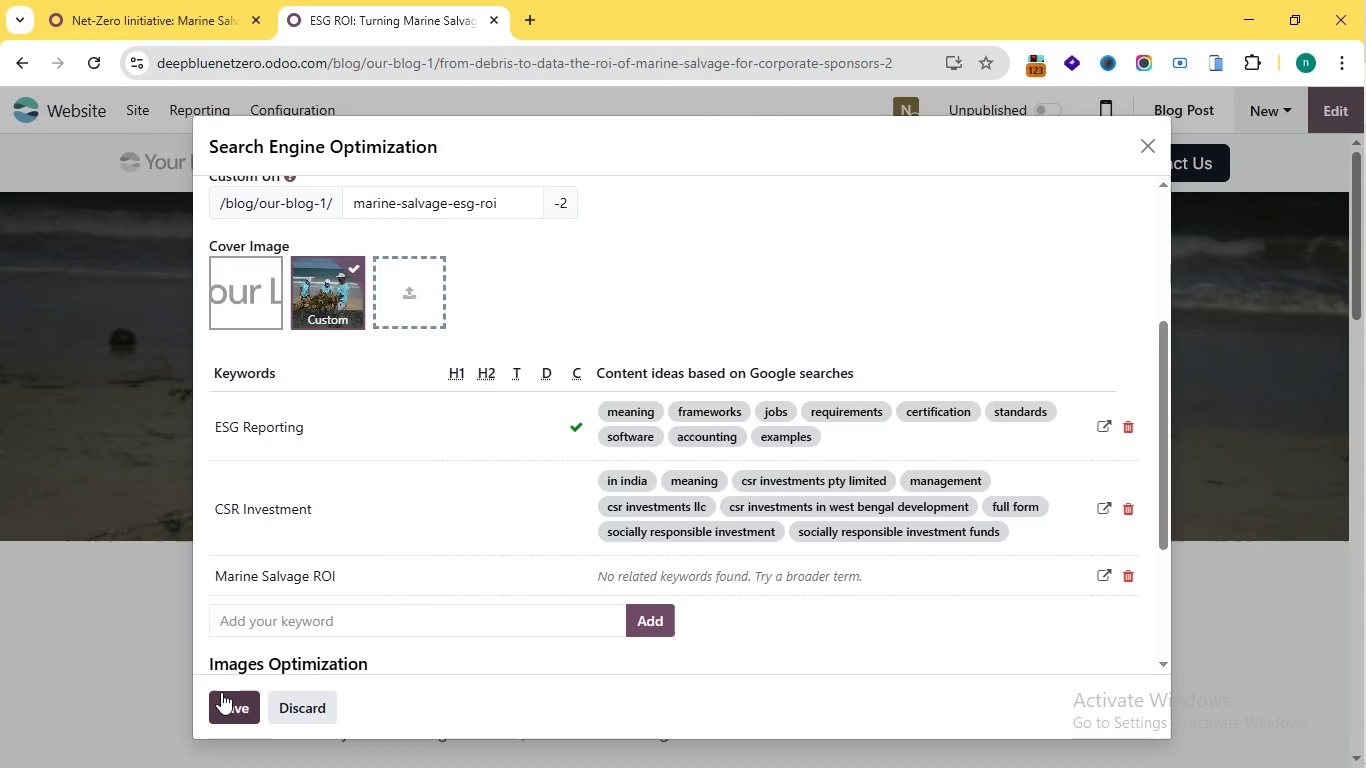 
left_click([221, 692])
 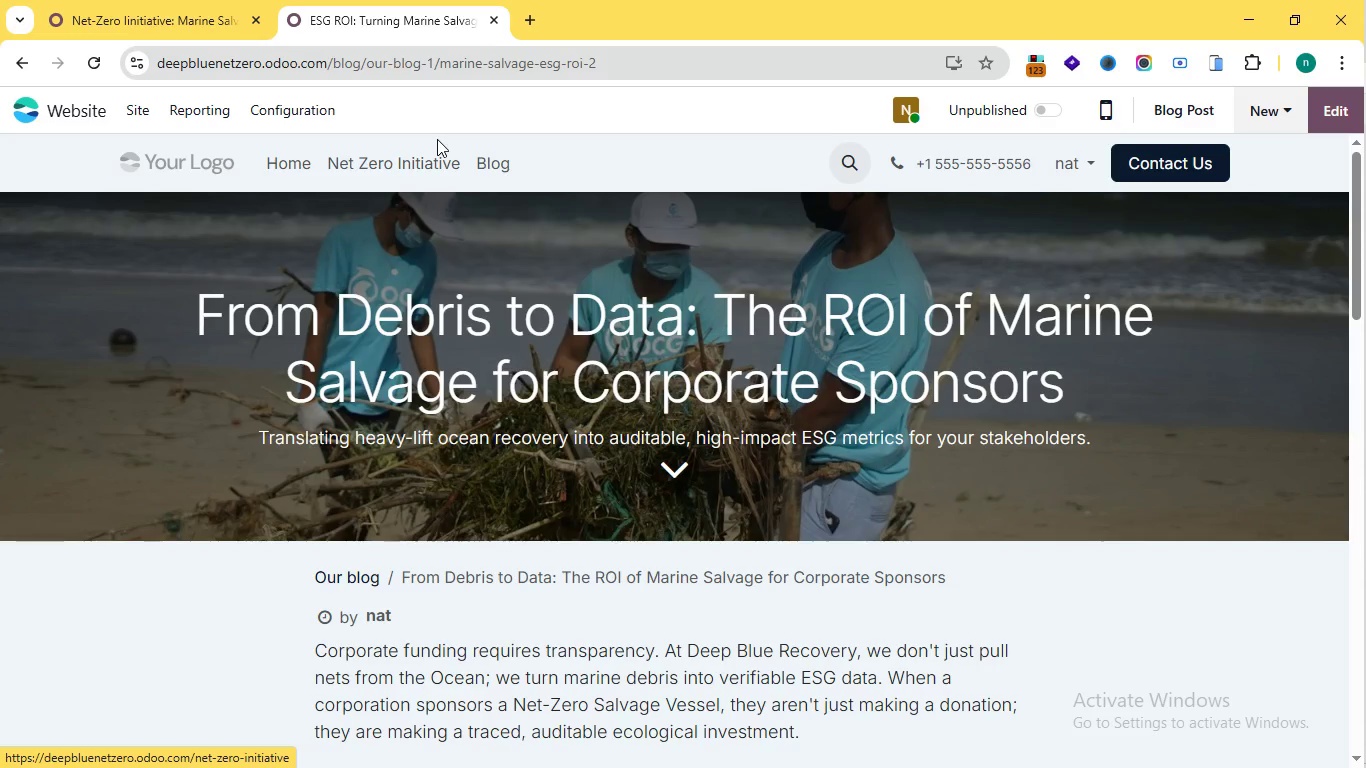 
wait(17.7)
 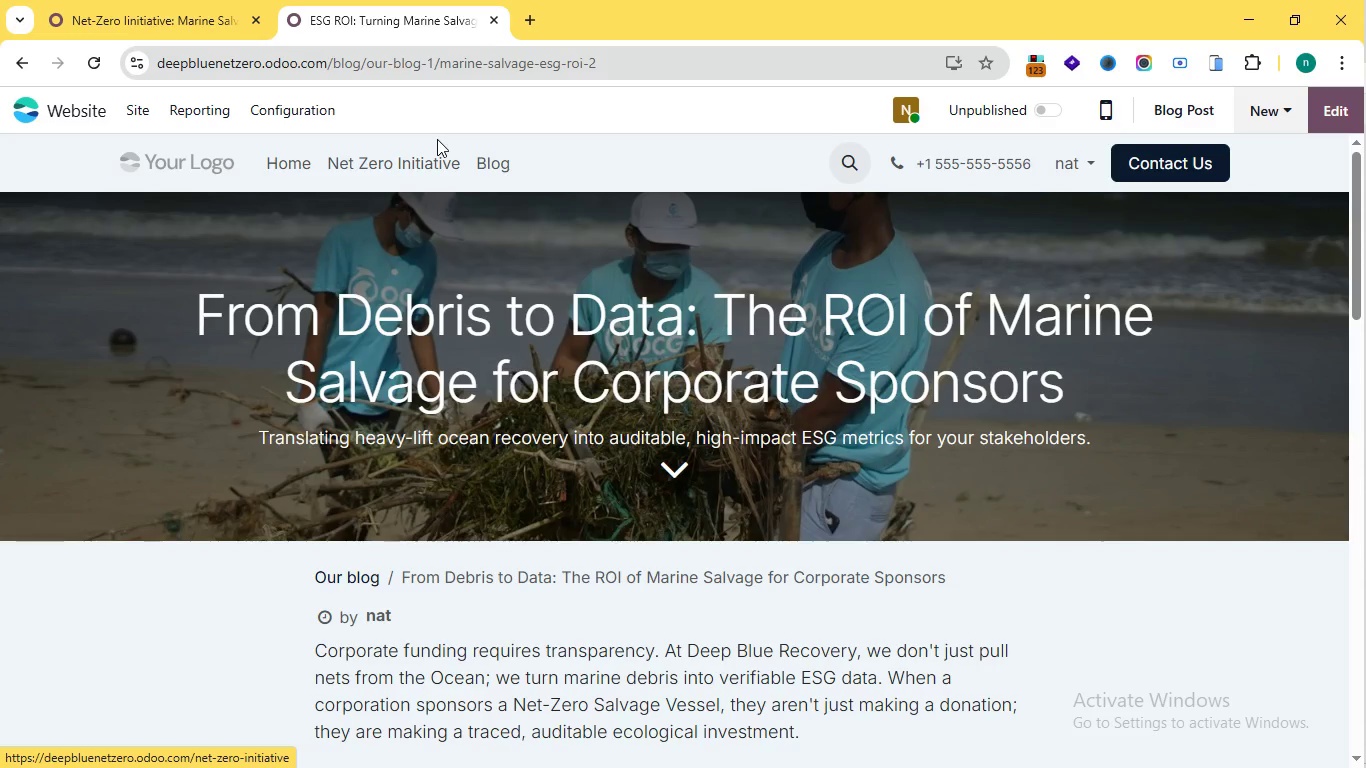 
left_click([205, 0])
 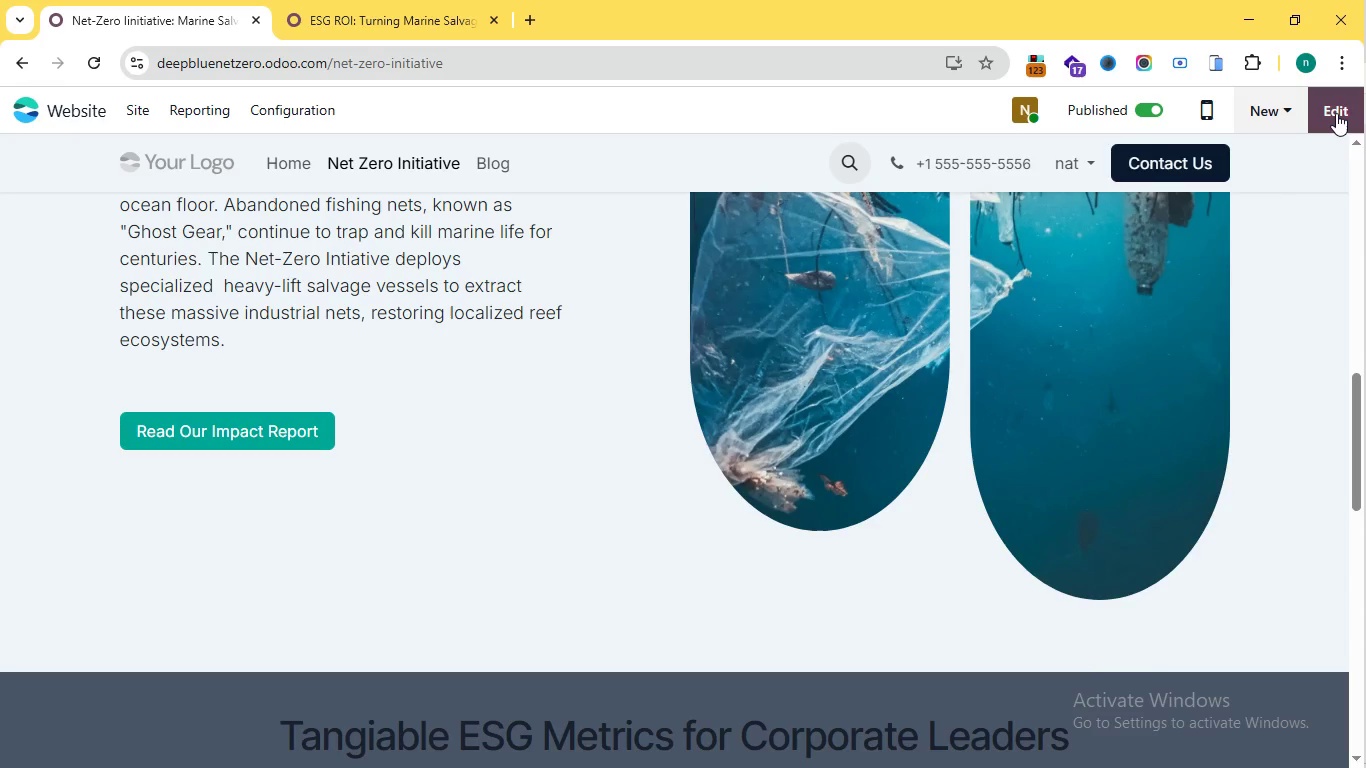 
wait(6.11)
 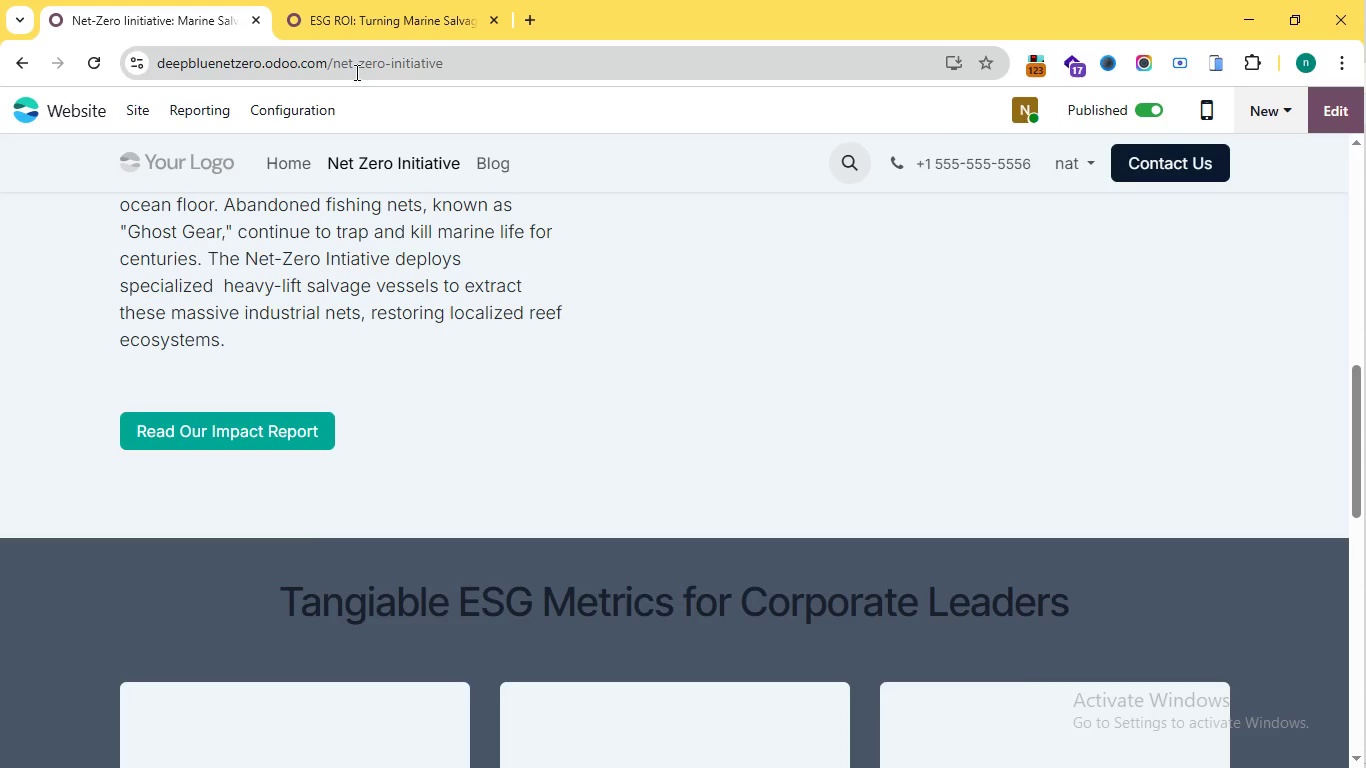 
left_click([1336, 113])
 